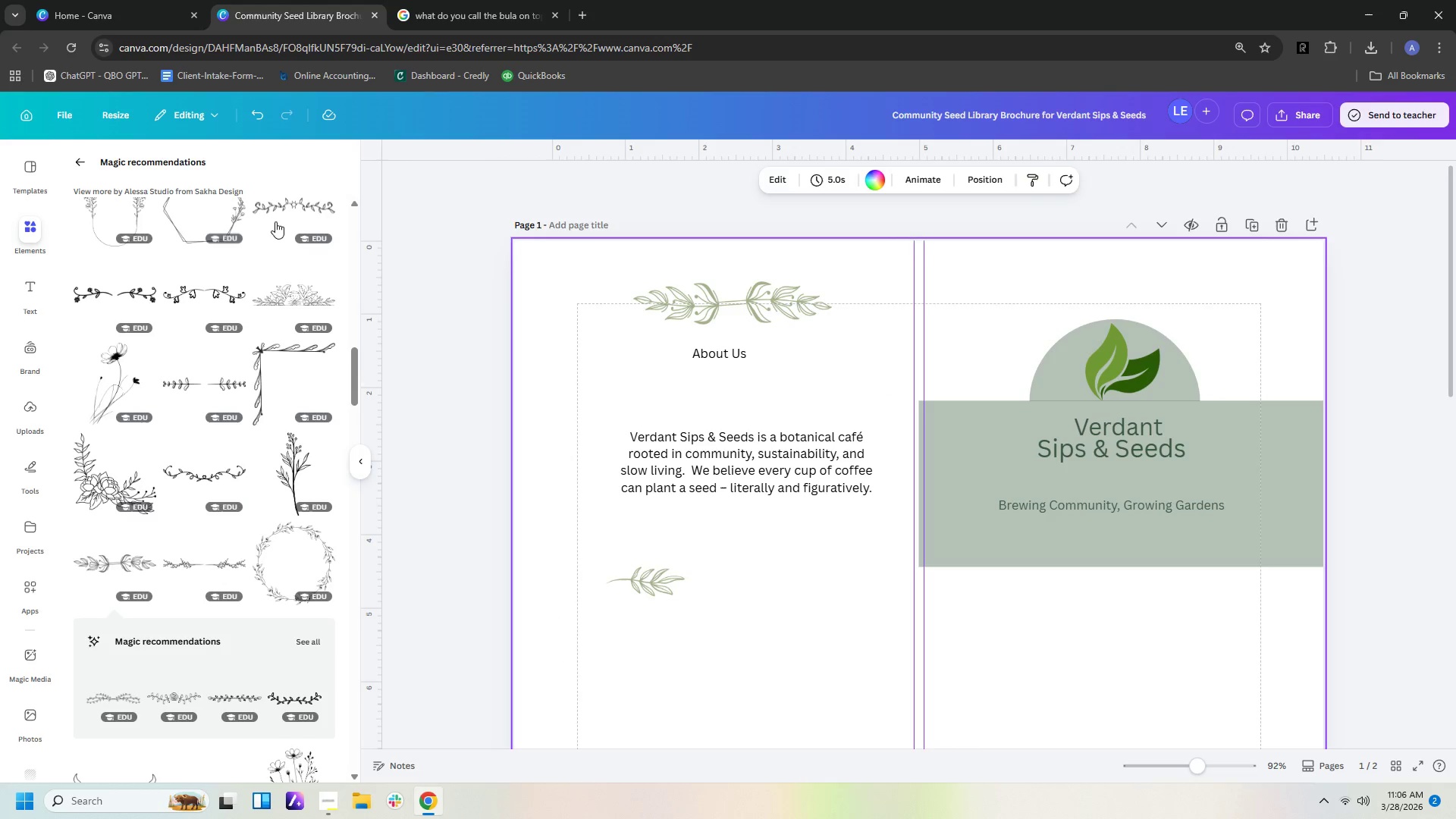 
mouse_move([268, 310])
 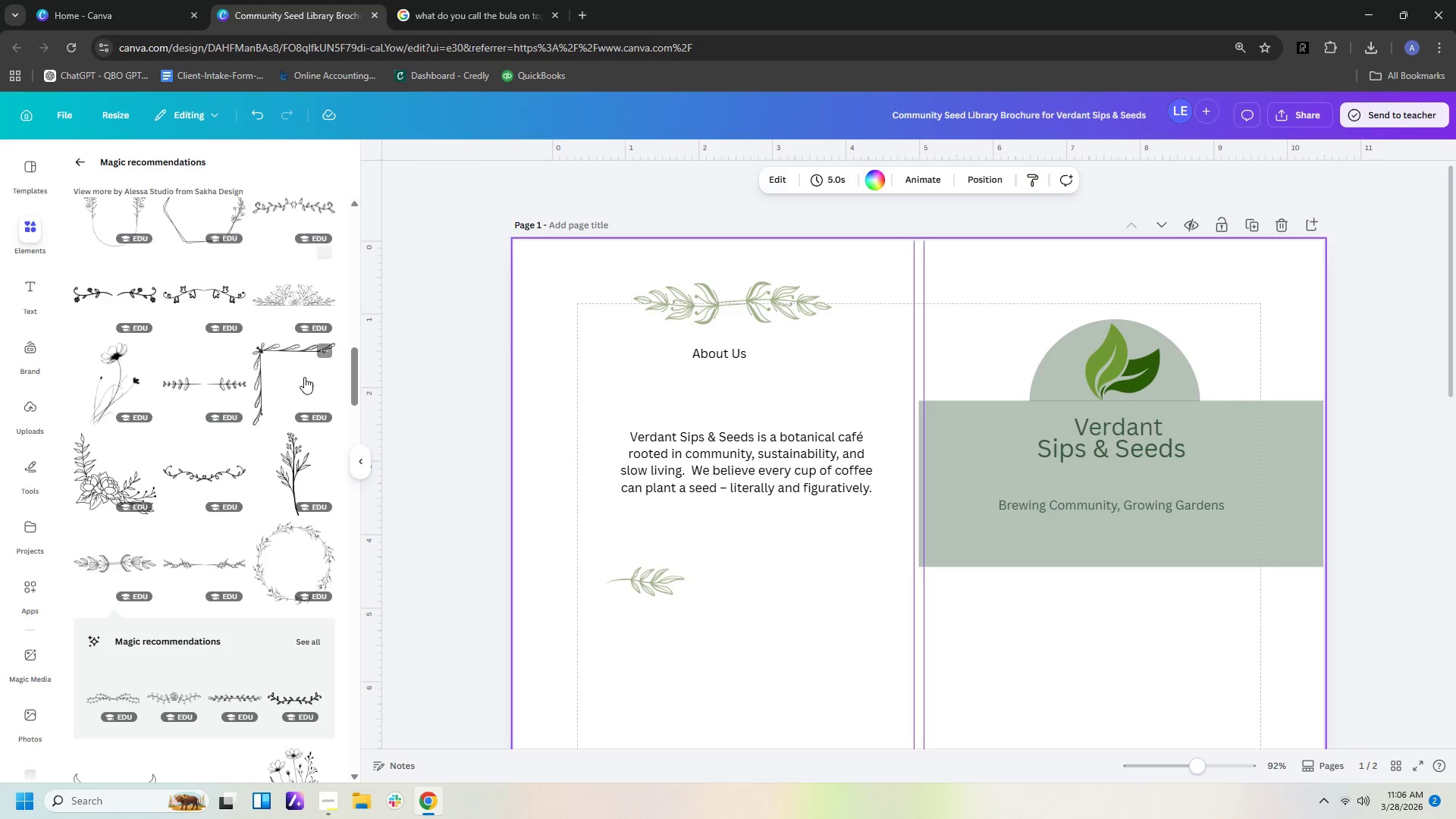 
scroll: coordinate [304, 383], scroll_direction: down, amount: 8.0
 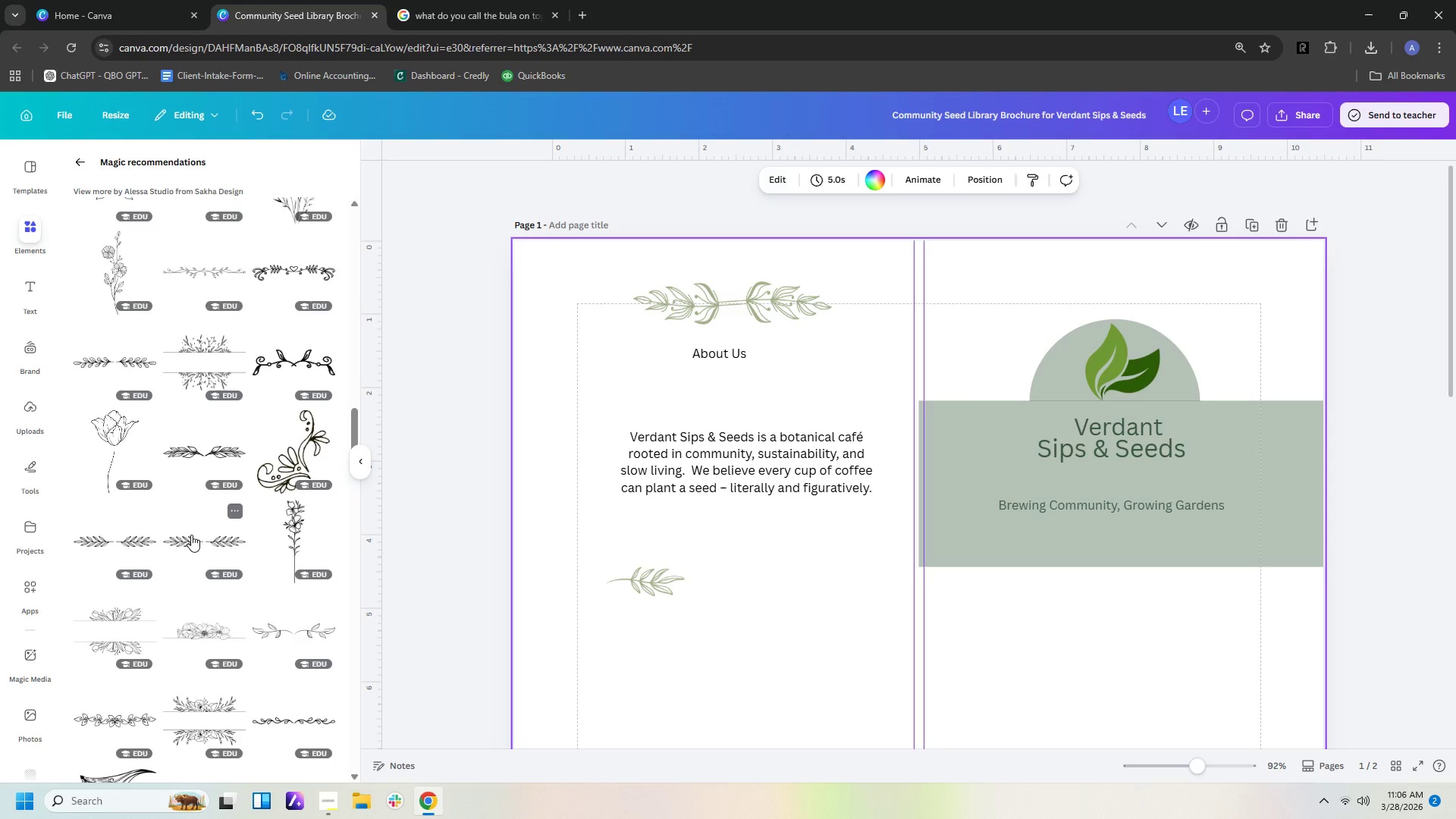 
left_click([192, 538])
 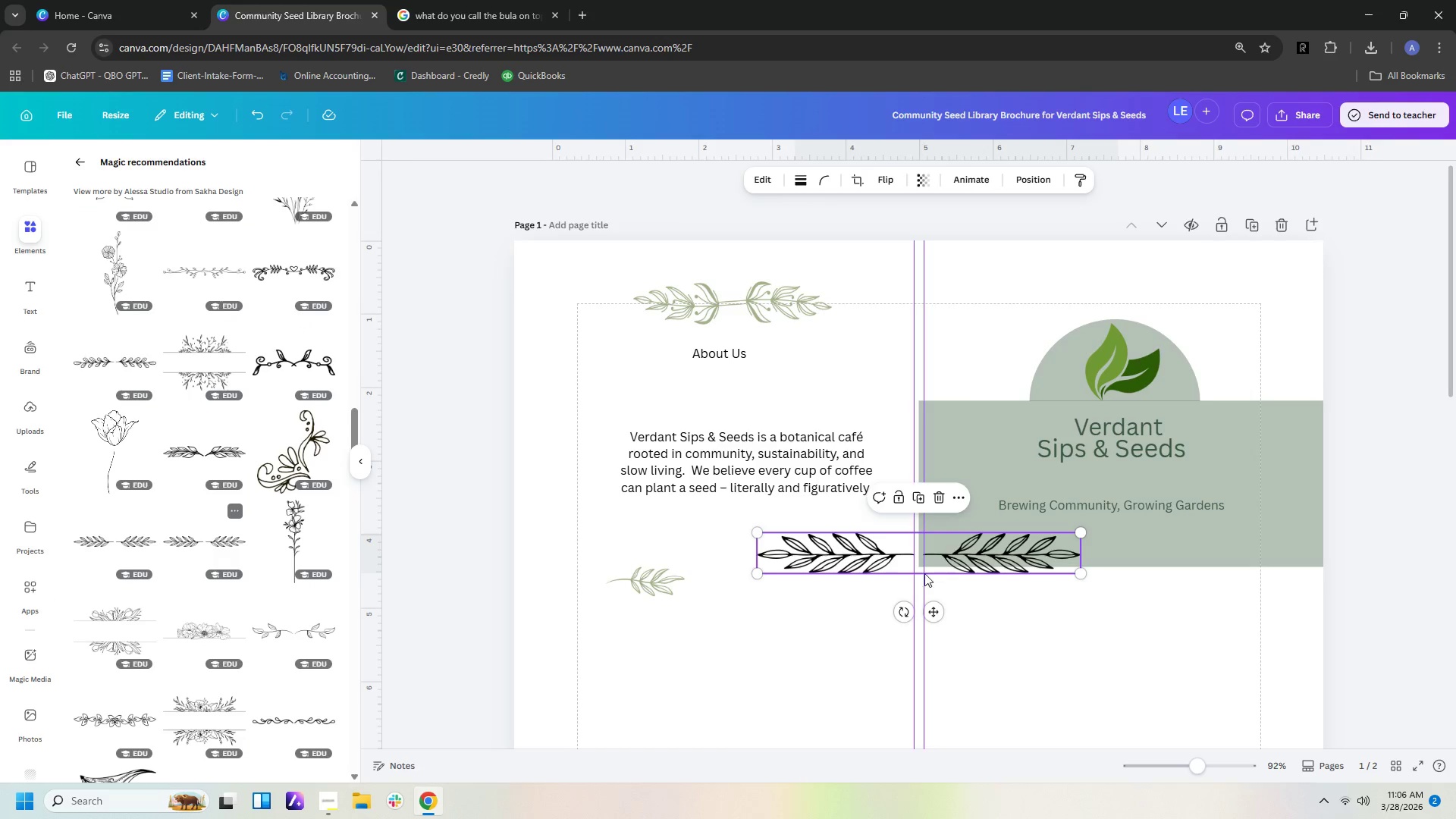 
left_click_drag(start_coordinate=[886, 554], to_coordinate=[692, 351])
 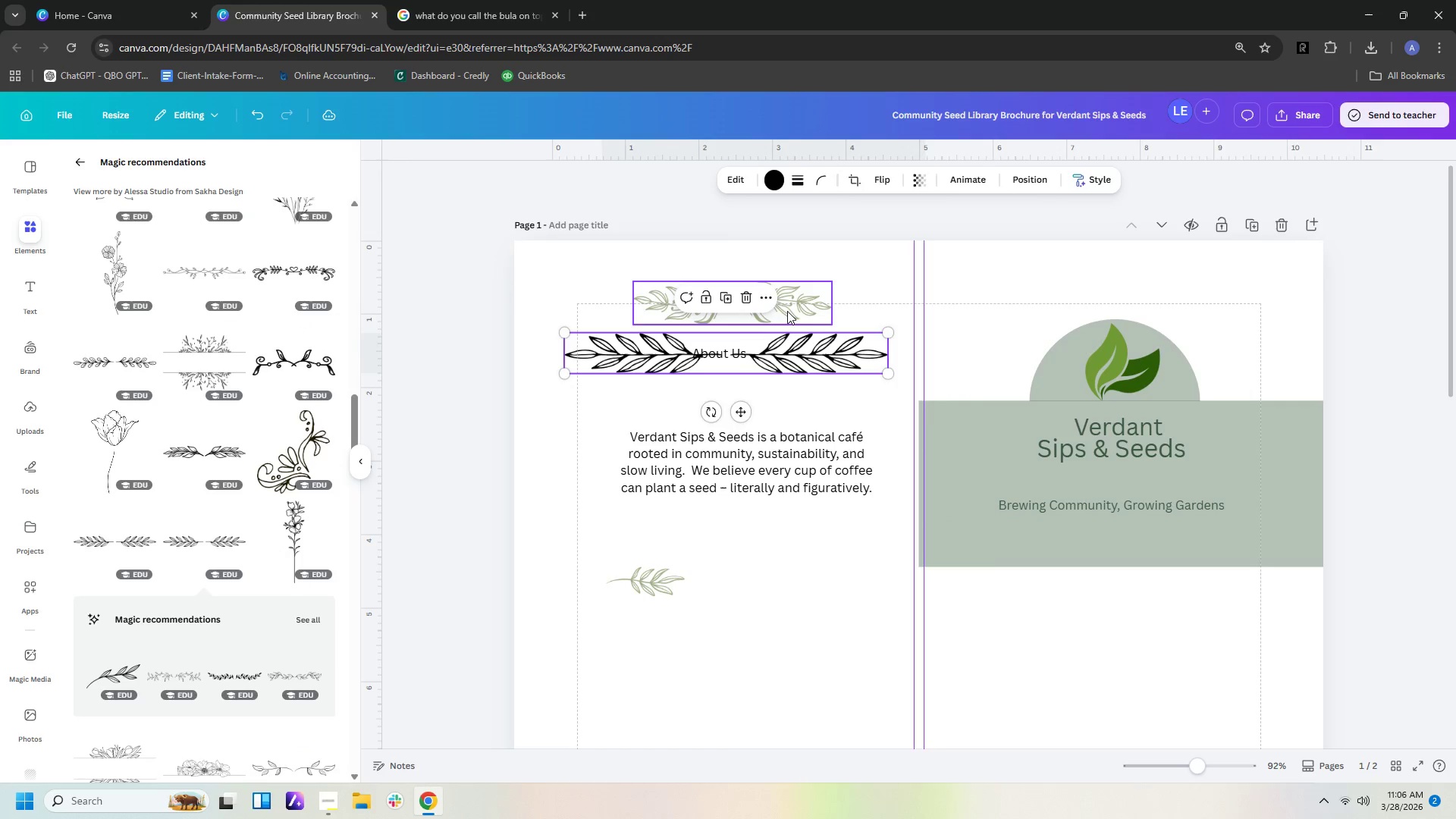 
left_click([793, 308])
 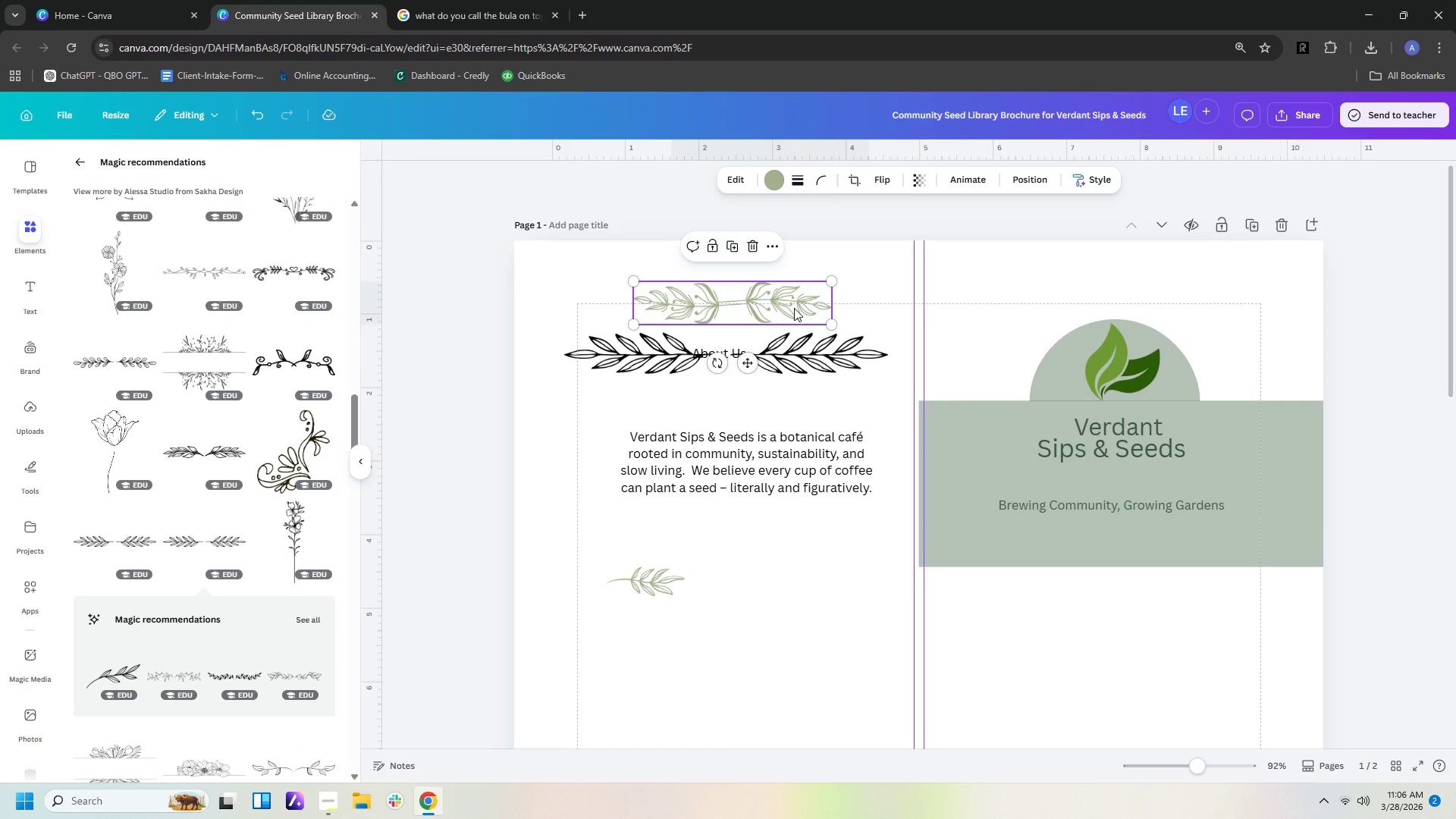 
key(Delete)
 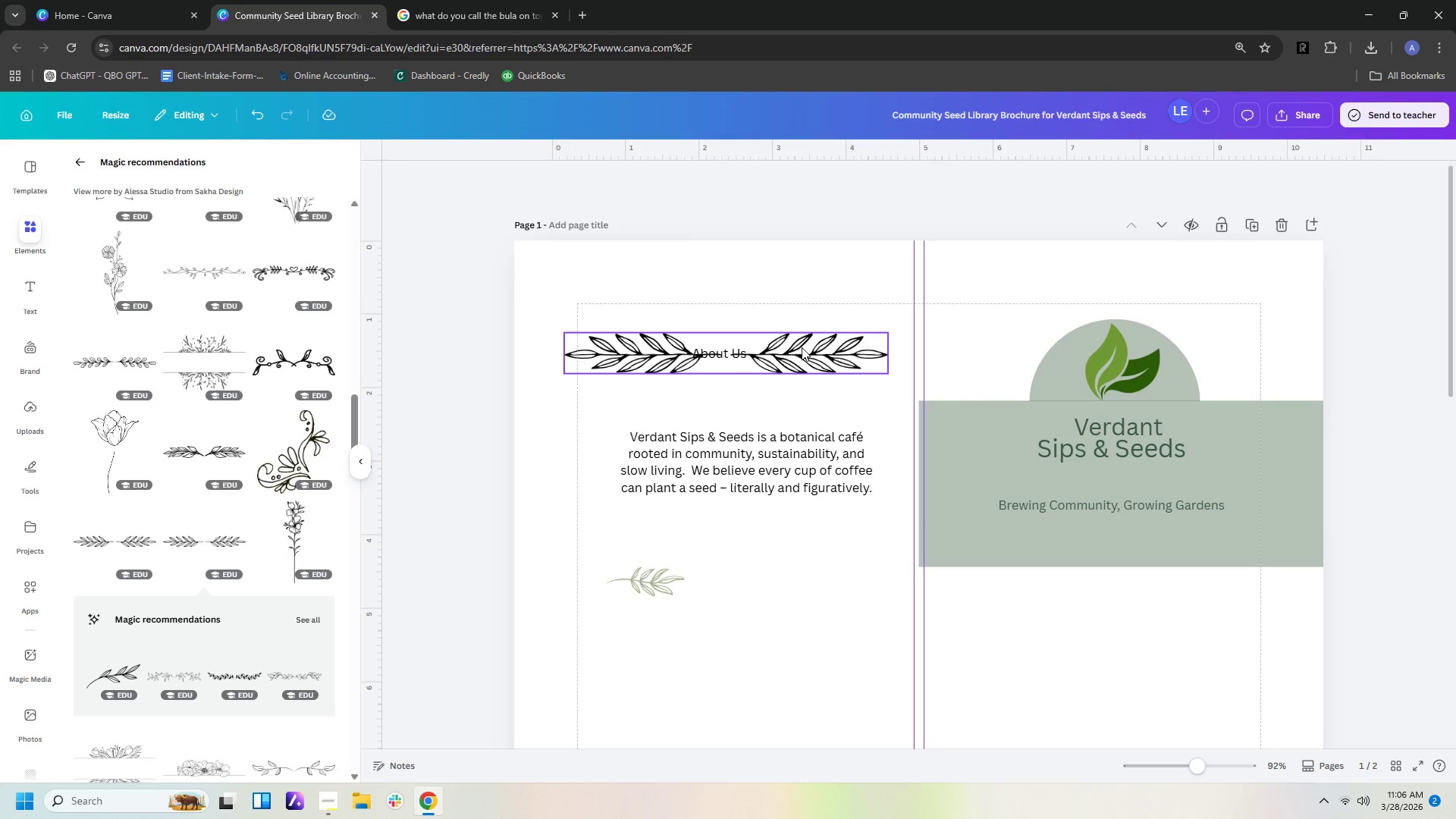 
left_click_drag(start_coordinate=[802, 347], to_coordinate=[815, 300])
 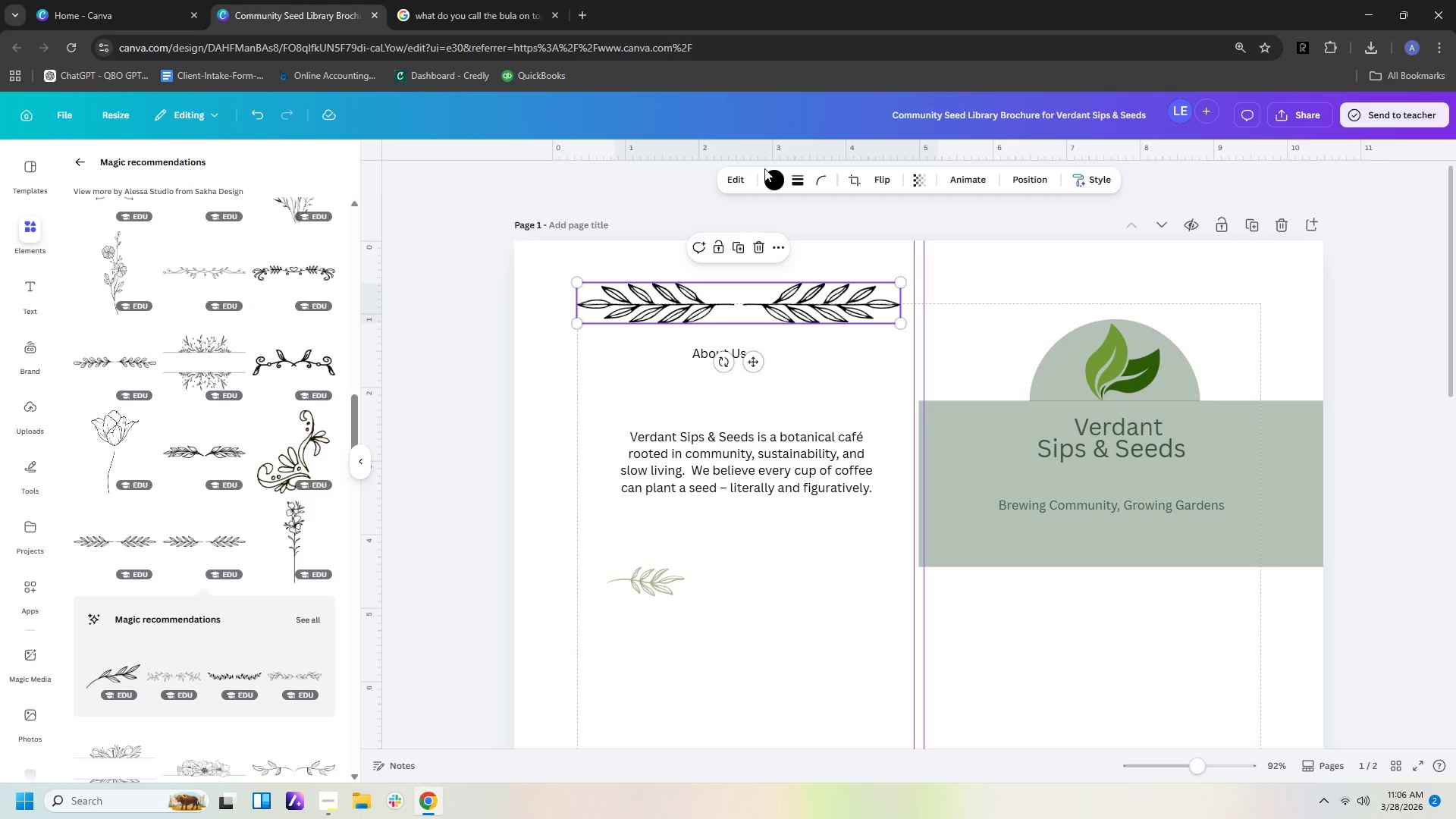 
left_click([783, 173])
 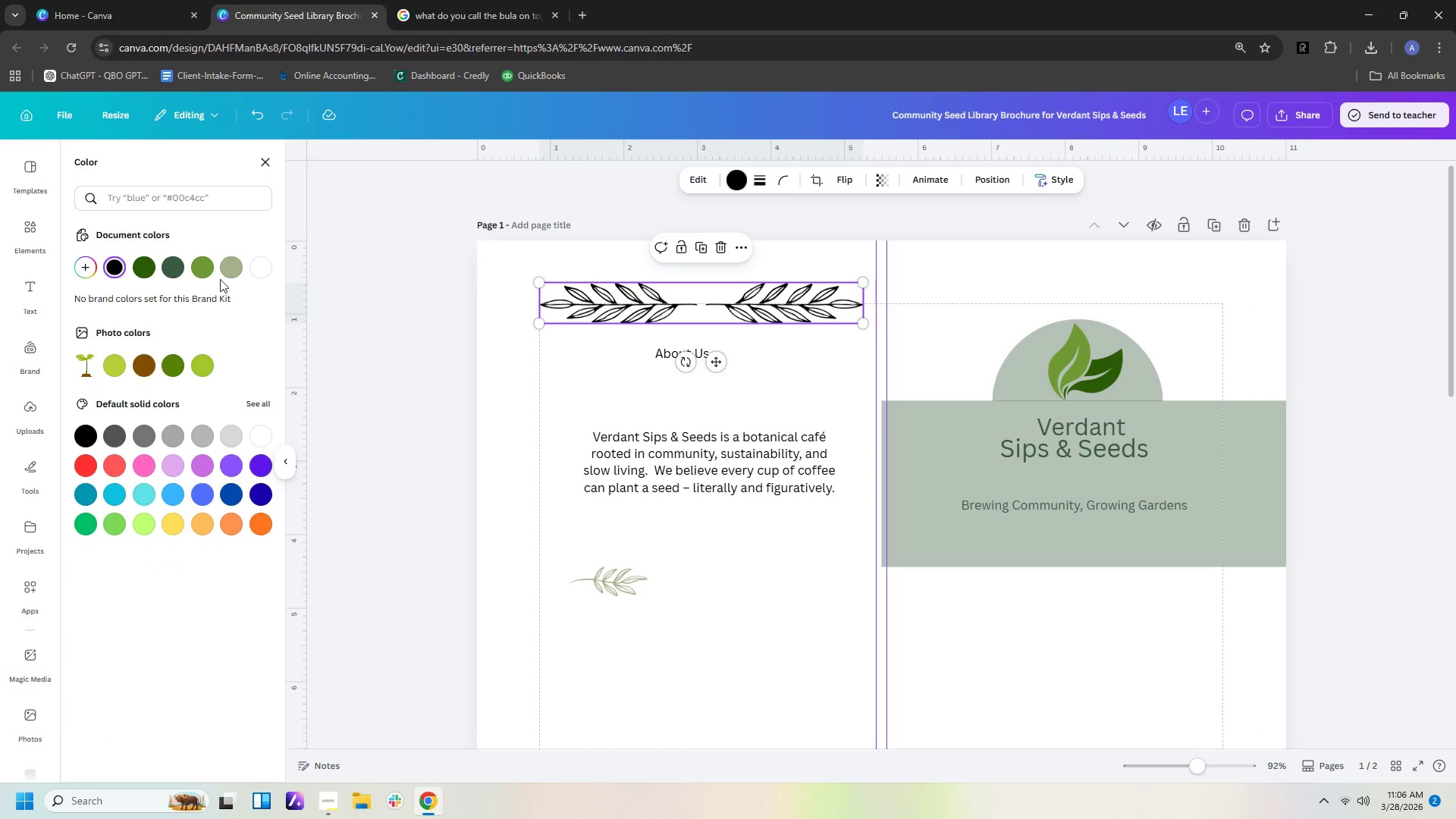 
left_click([233, 266])
 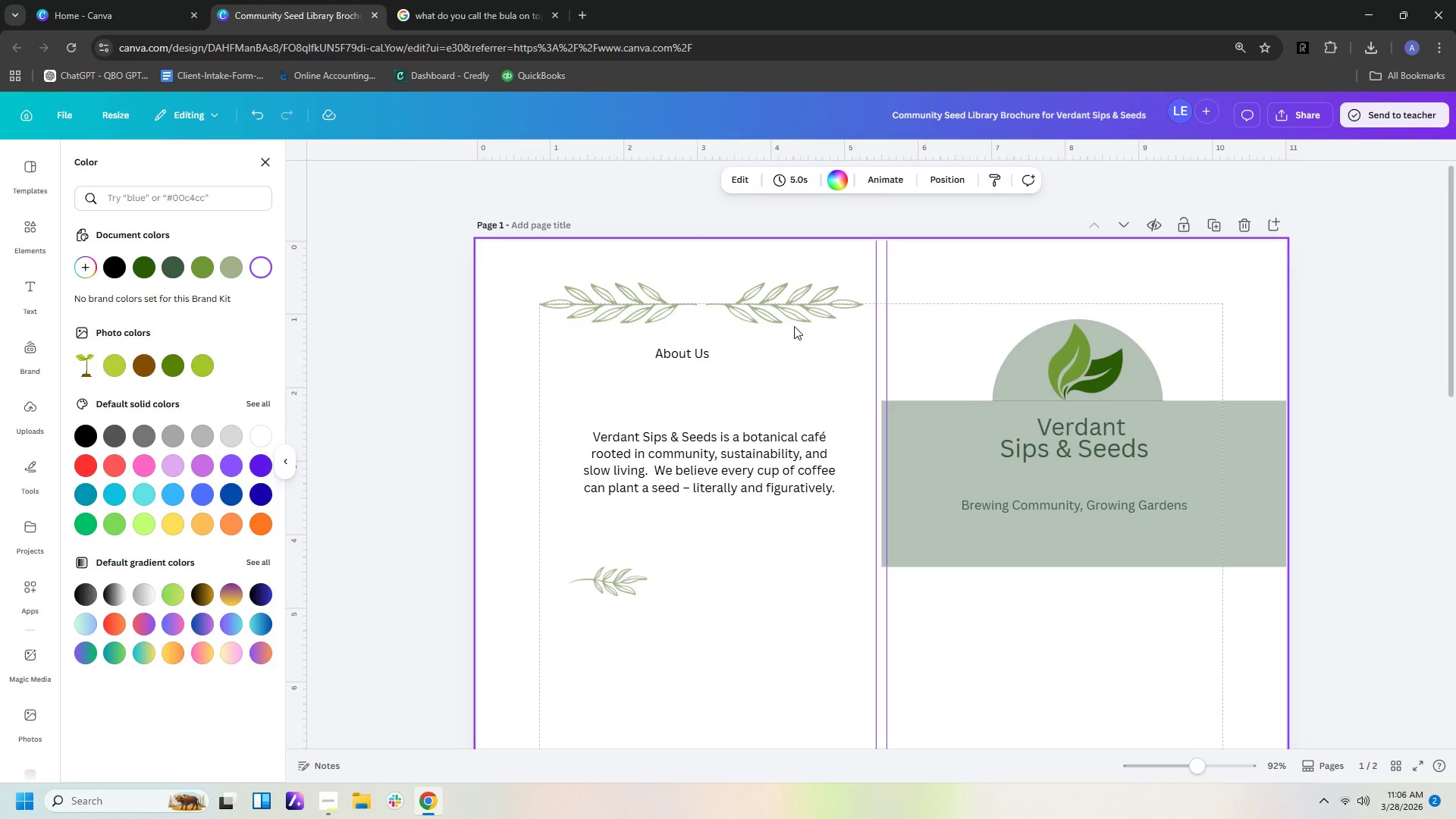 
double_click([794, 315])
 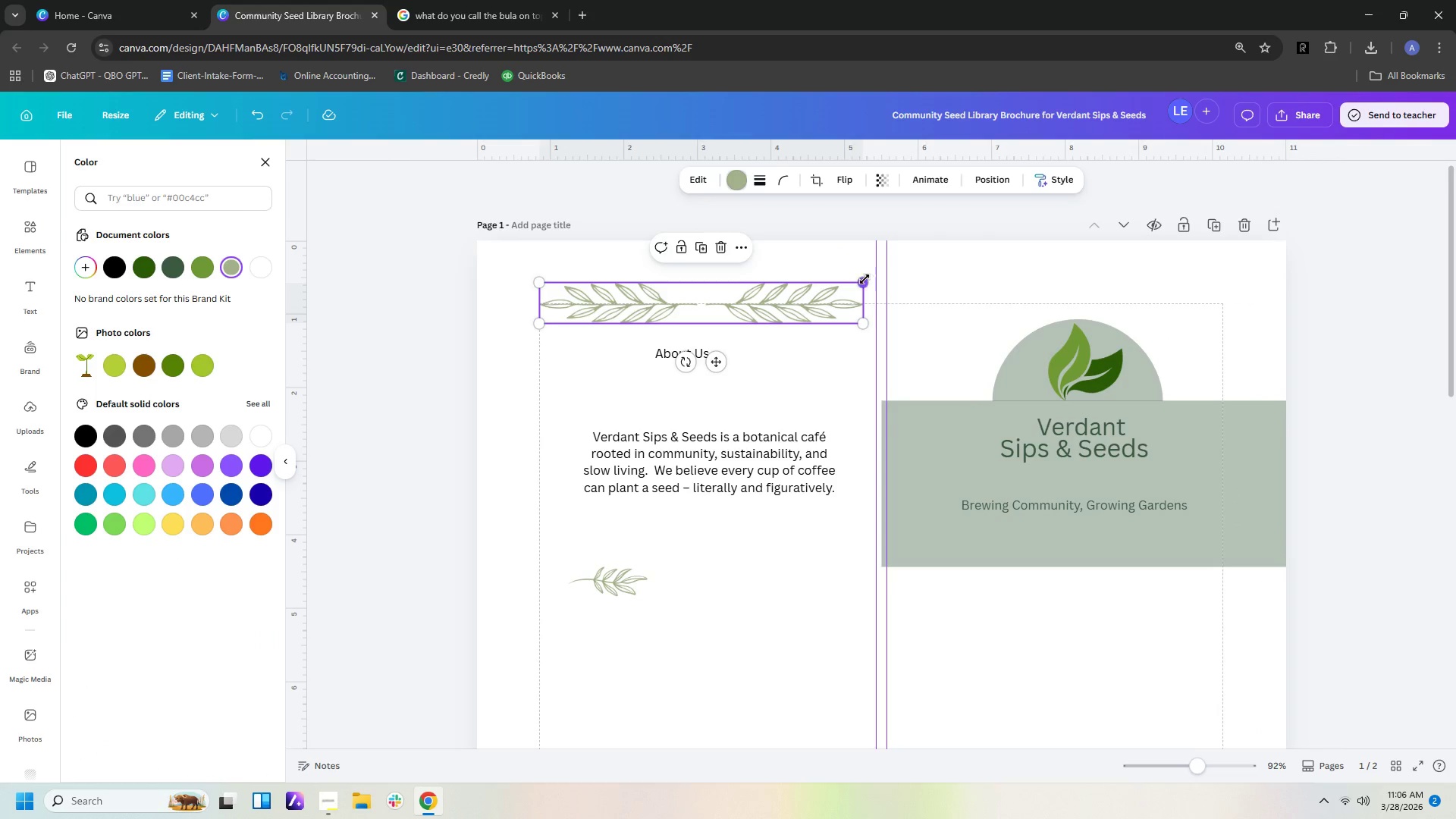 
left_click_drag(start_coordinate=[864, 279], to_coordinate=[733, 292])
 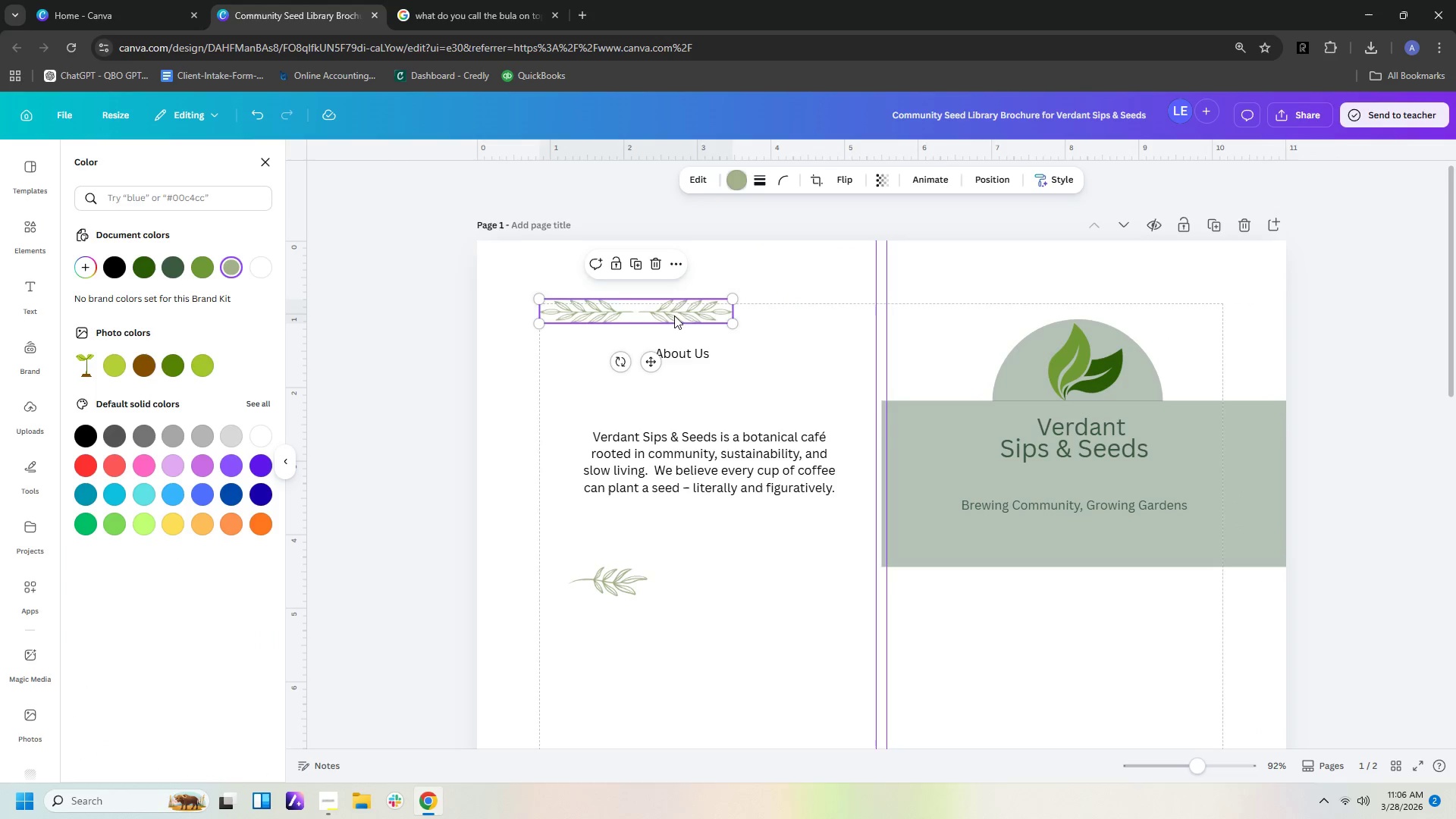 
left_click_drag(start_coordinate=[673, 312], to_coordinate=[739, 303])
 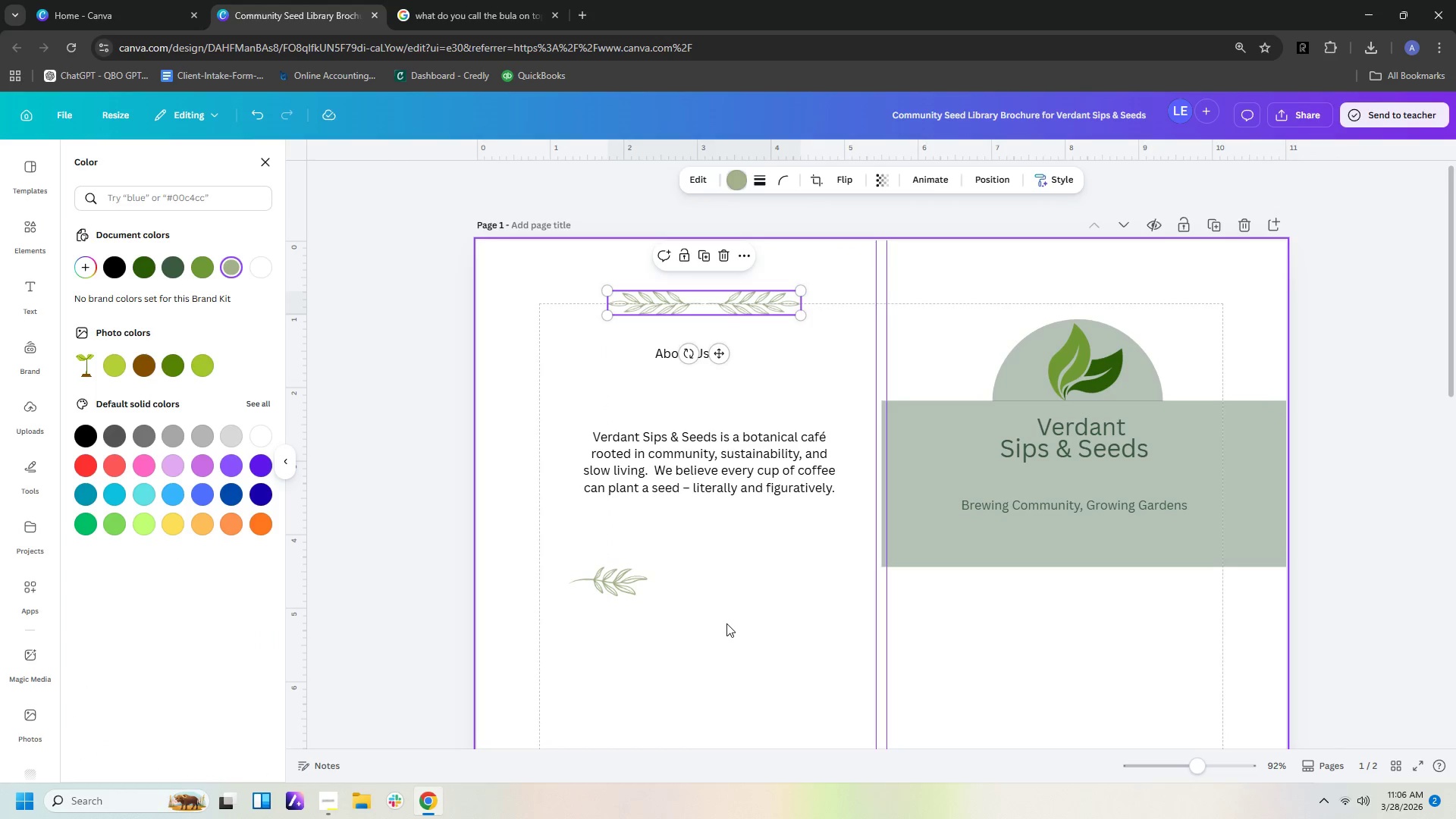 
left_click([726, 623])
 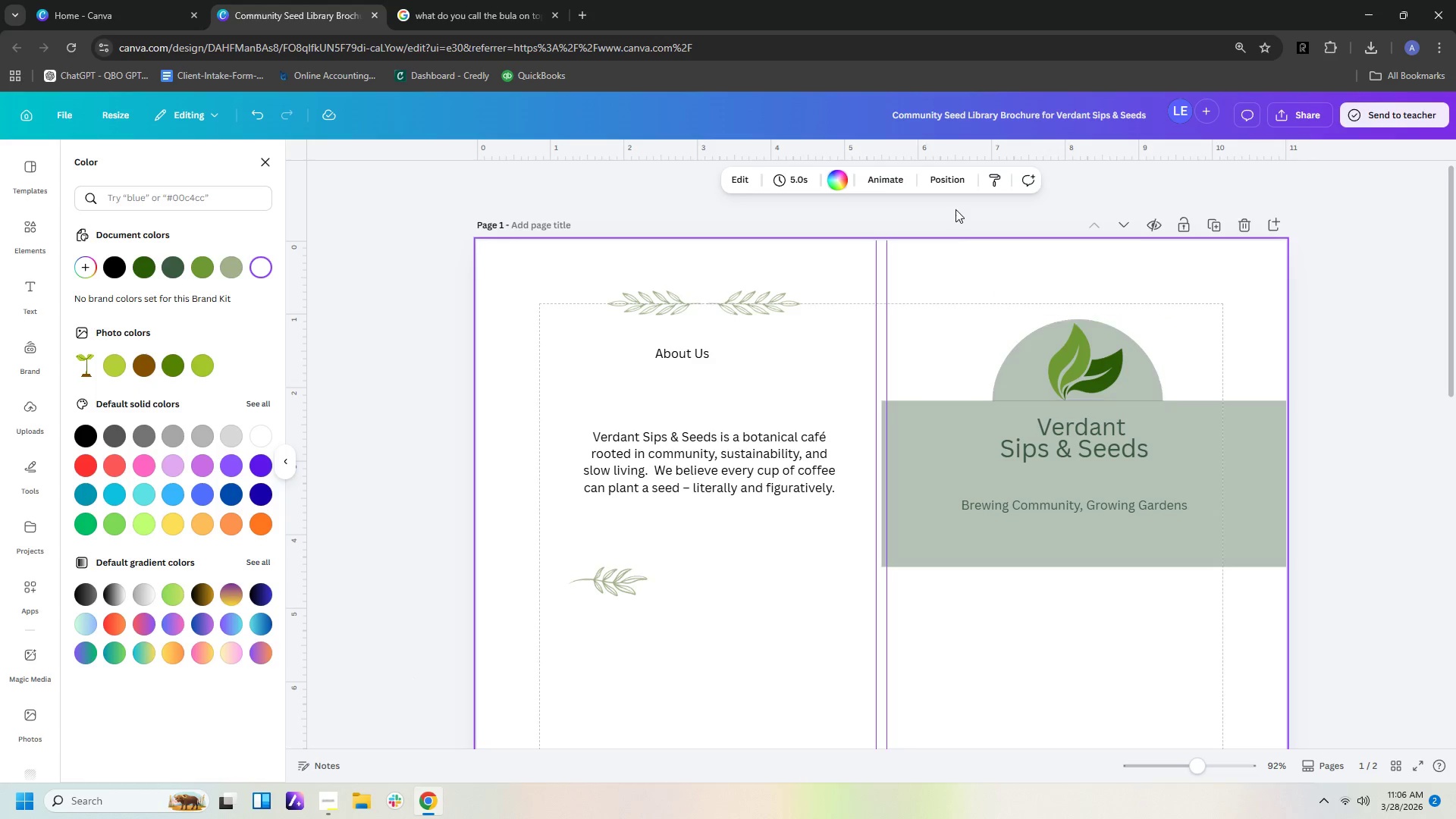 
wait(7.91)
 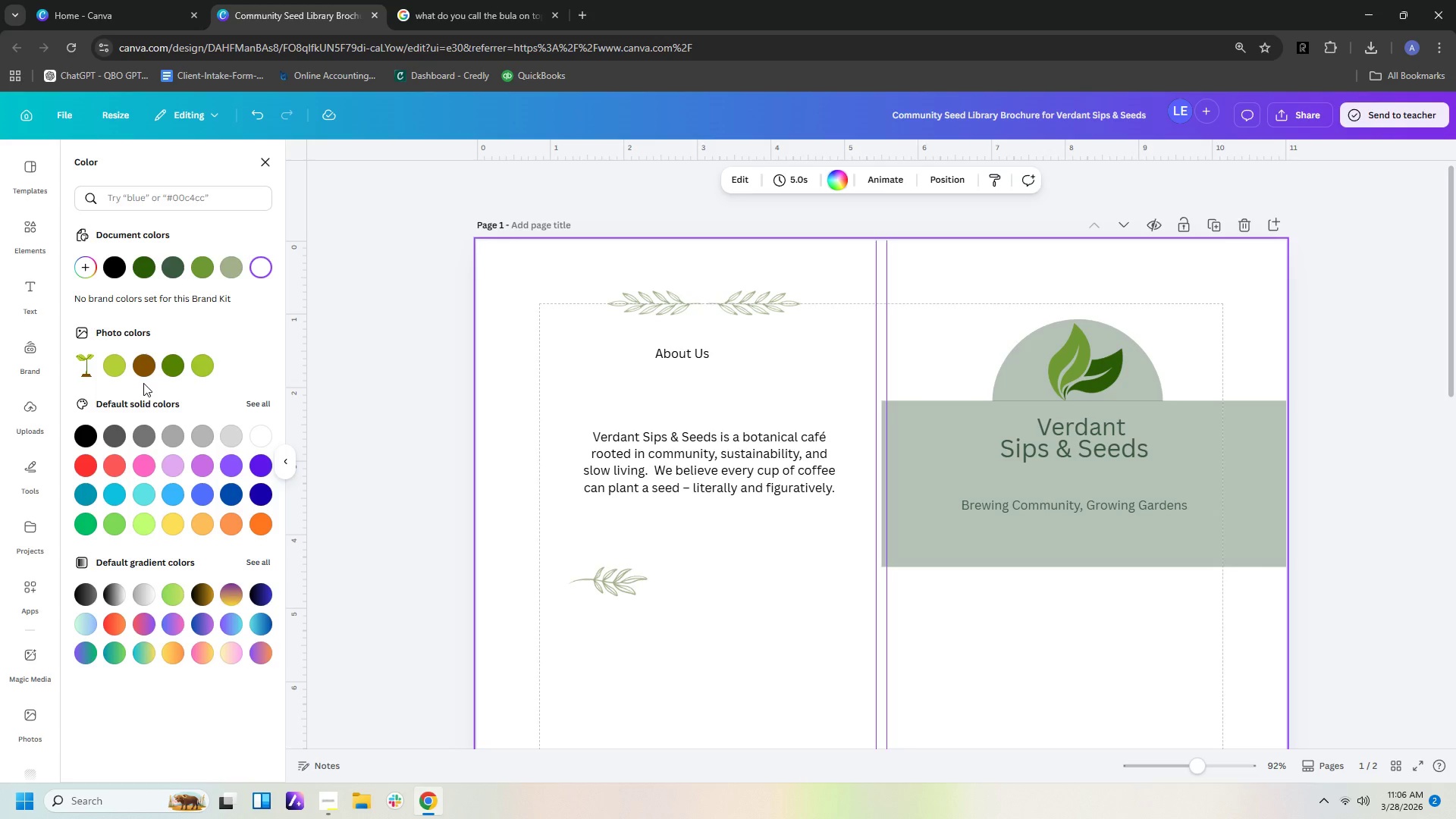 
left_click_drag(start_coordinate=[699, 354], to_coordinate=[711, 346])
 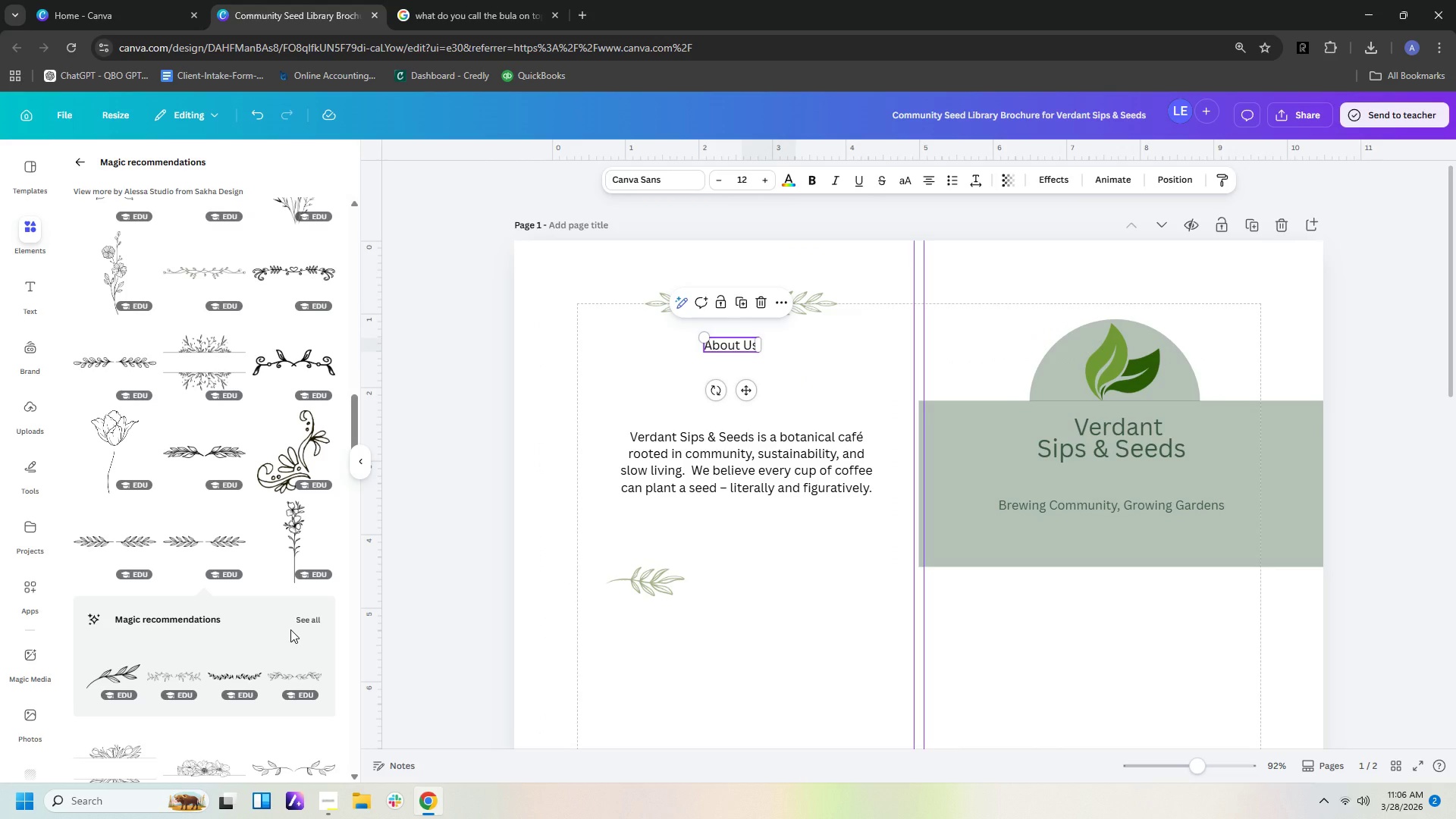 
scroll: coordinate [1242, 679], scroll_direction: down, amount: 7.0
 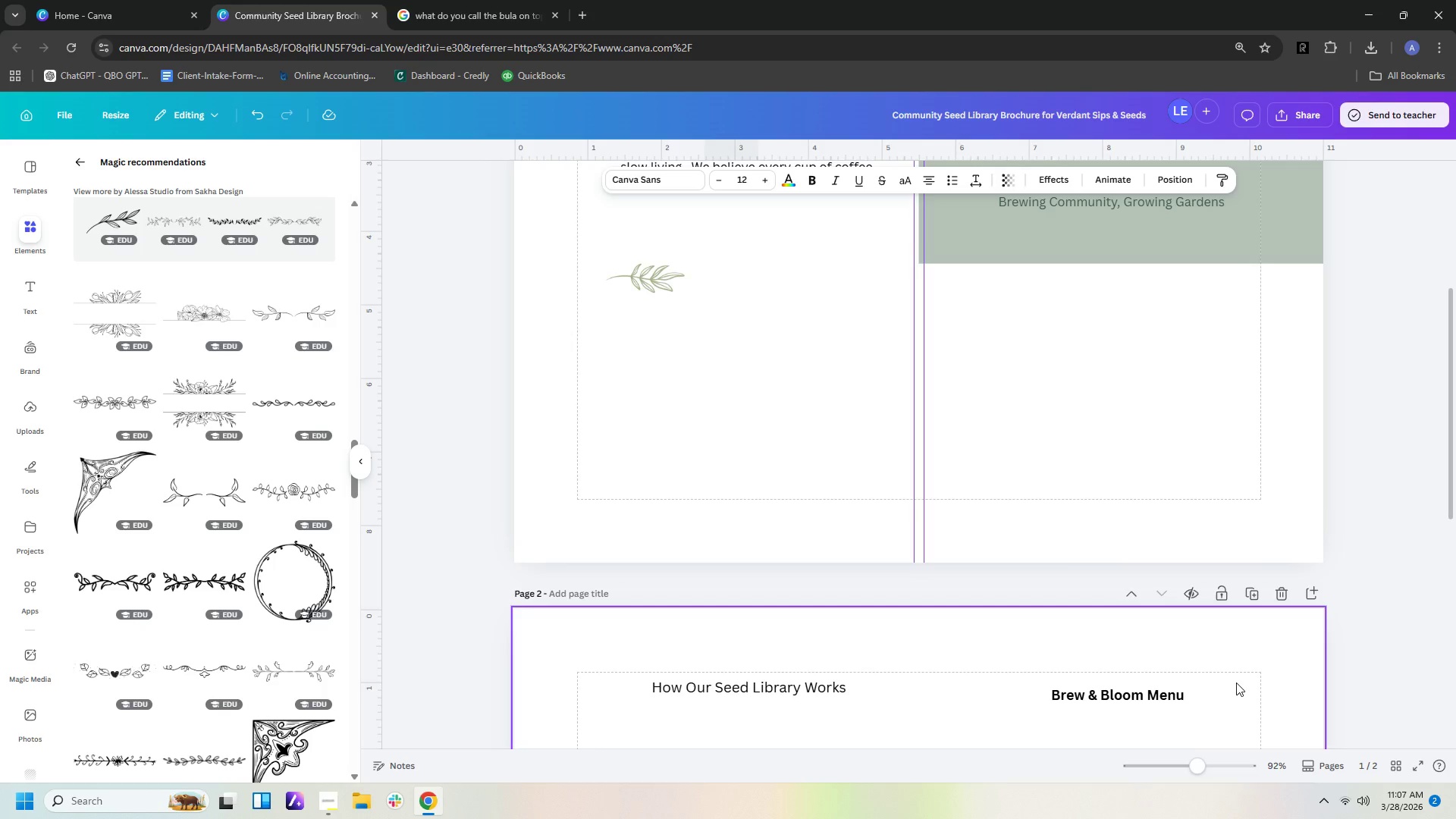 
wait(8.1)
 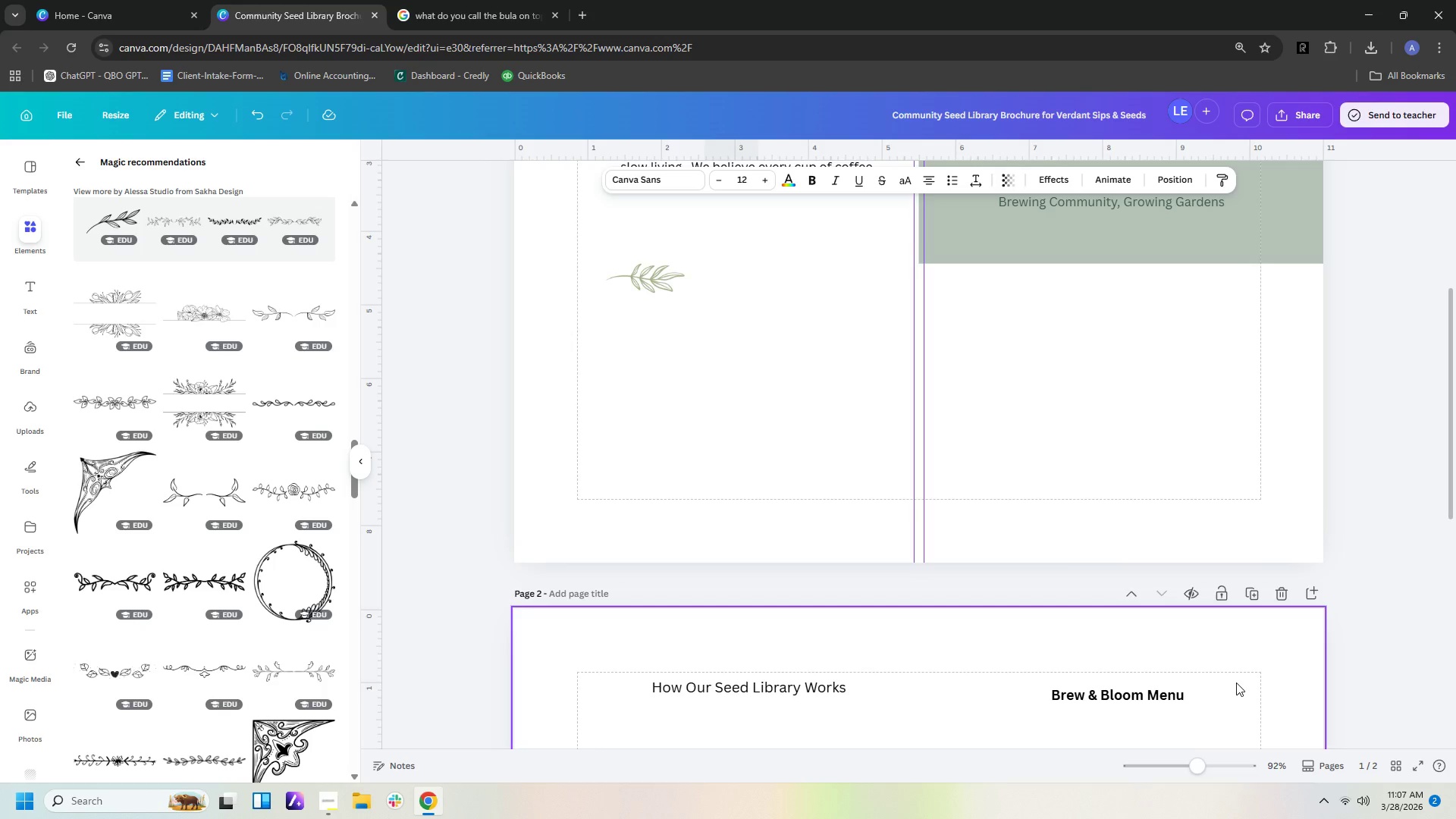 
scroll: coordinate [781, 524], scroll_direction: up, amount: 5.0
 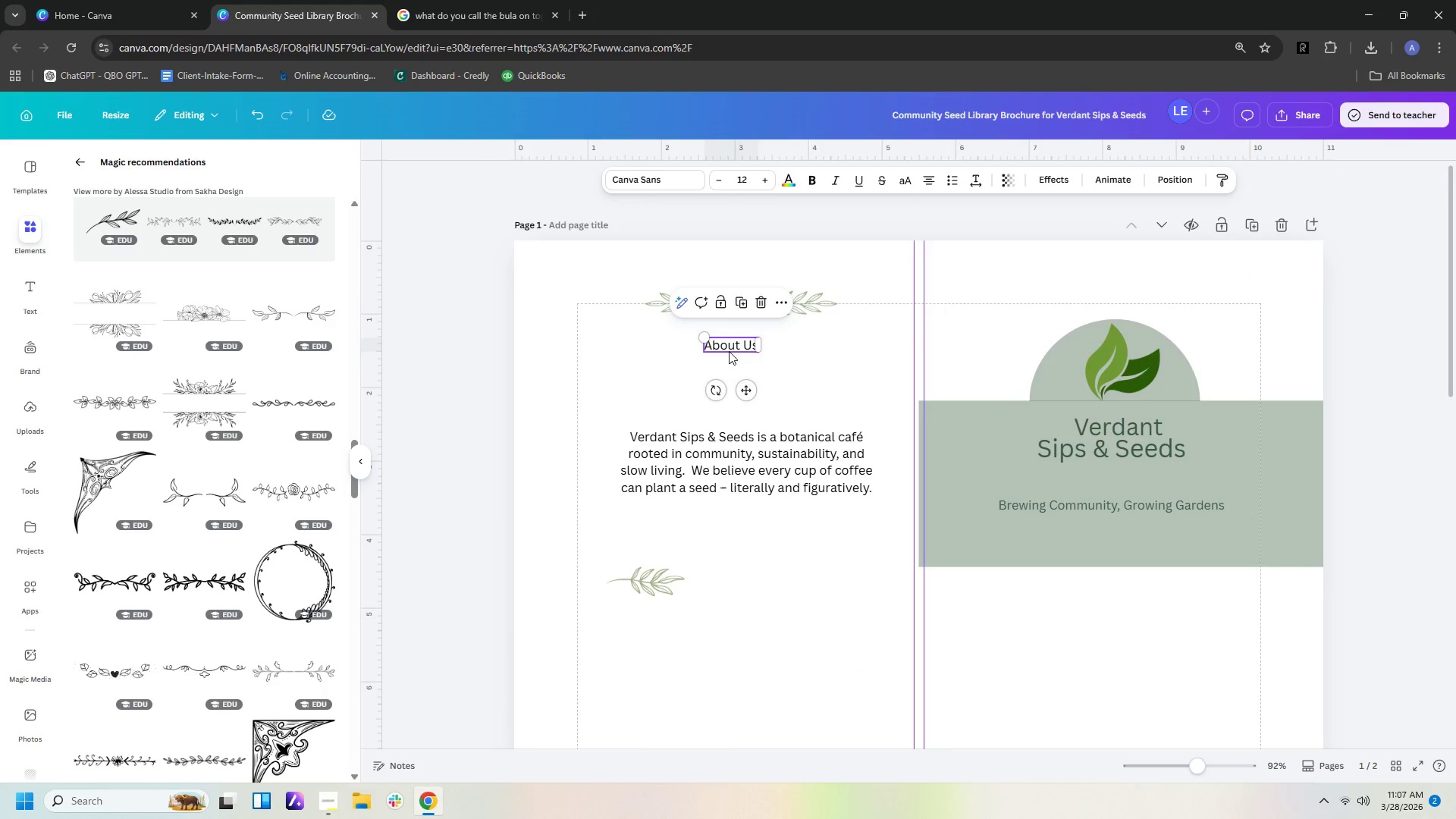 
left_click([729, 352])
 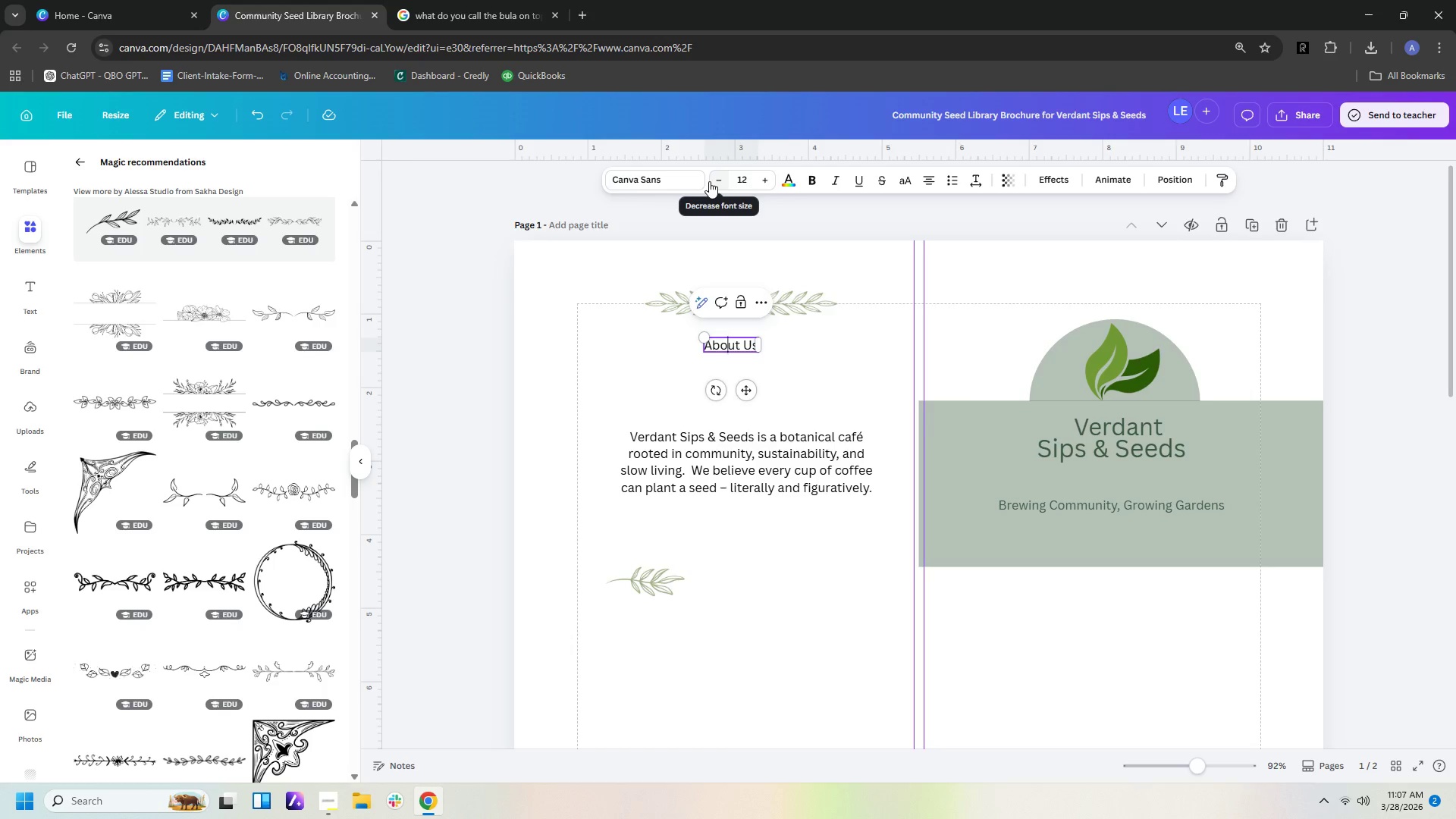 
wait(27.31)
 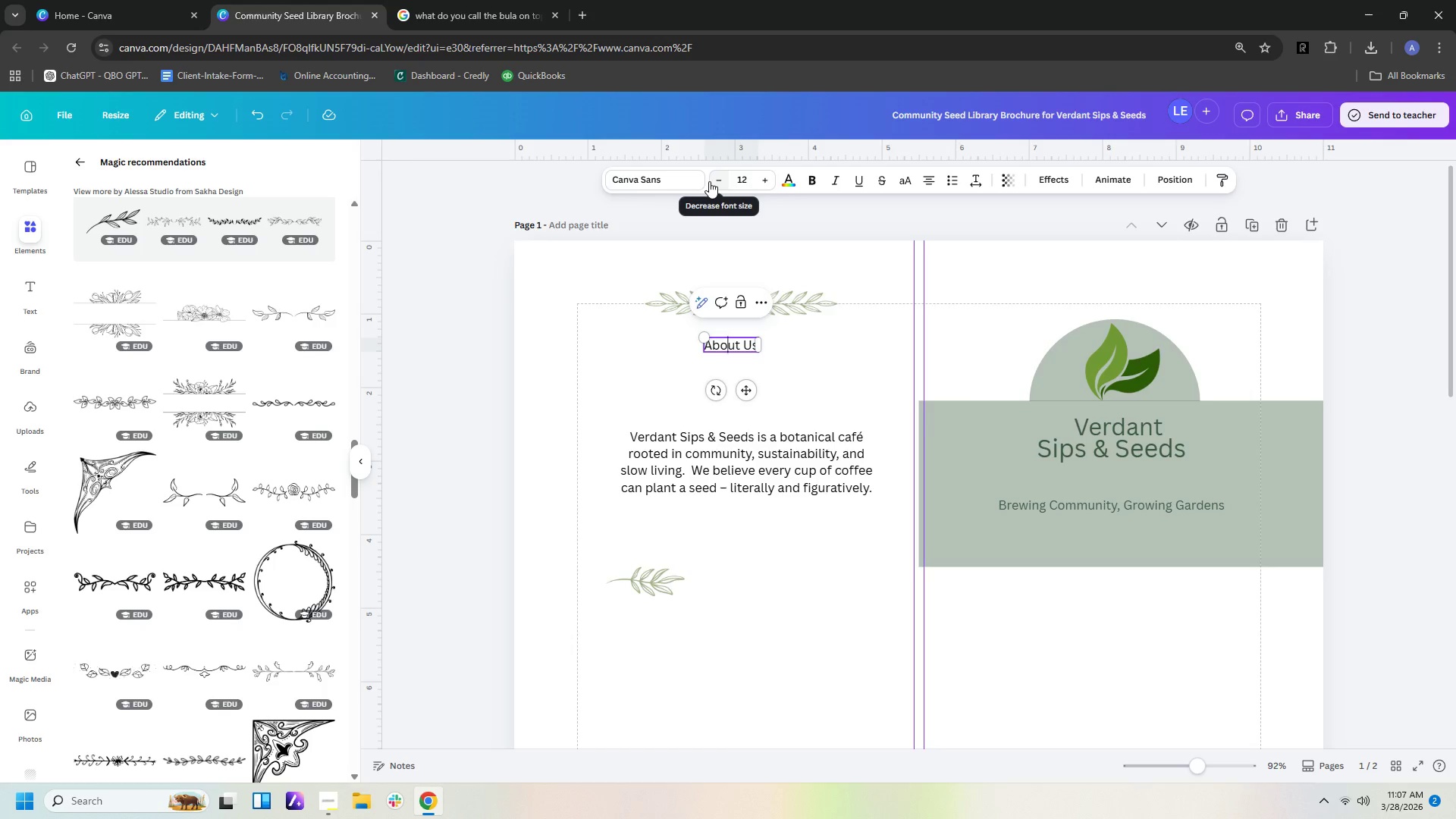 
left_click([63, 116])
 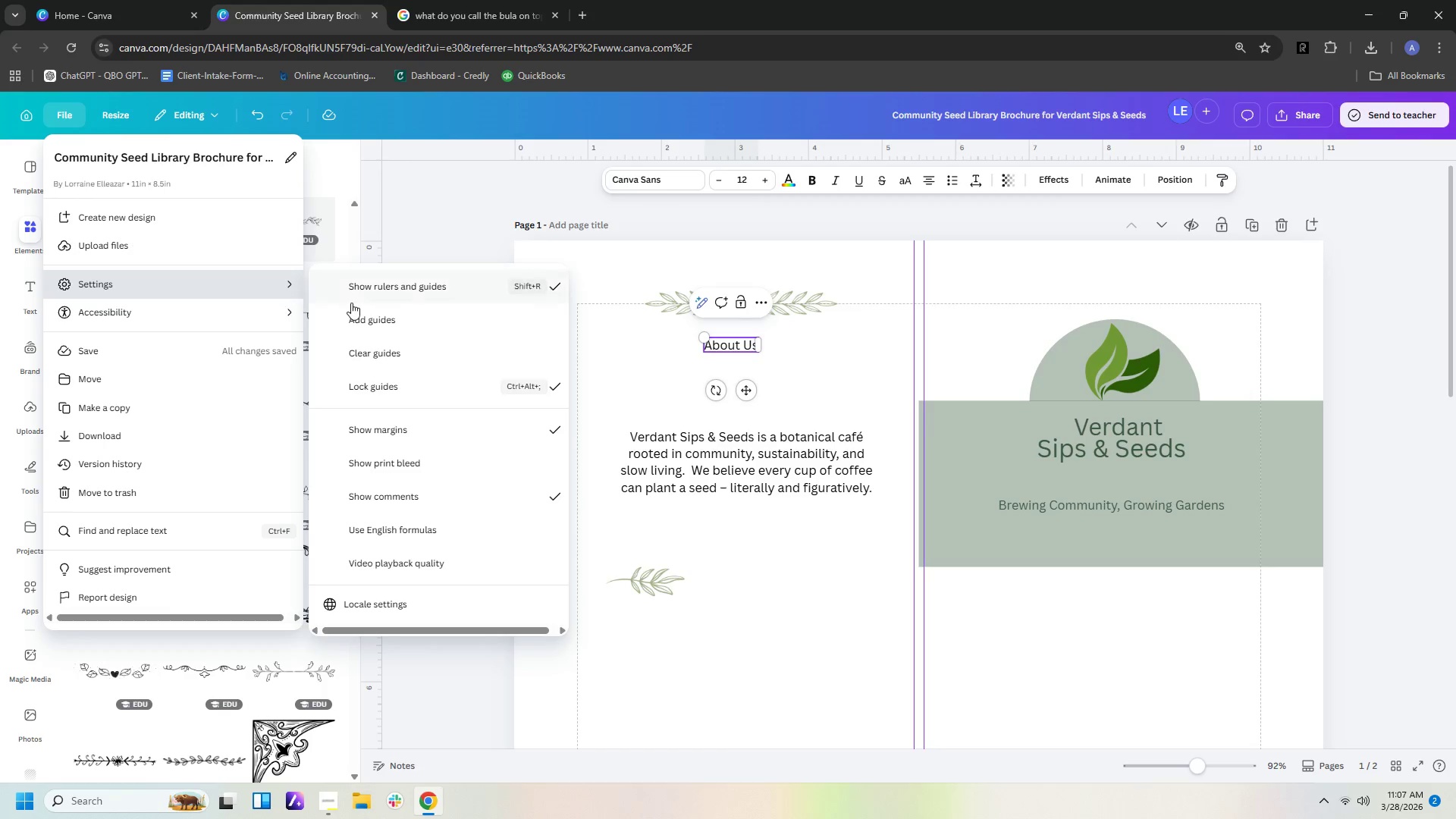 
left_click([435, 466])
 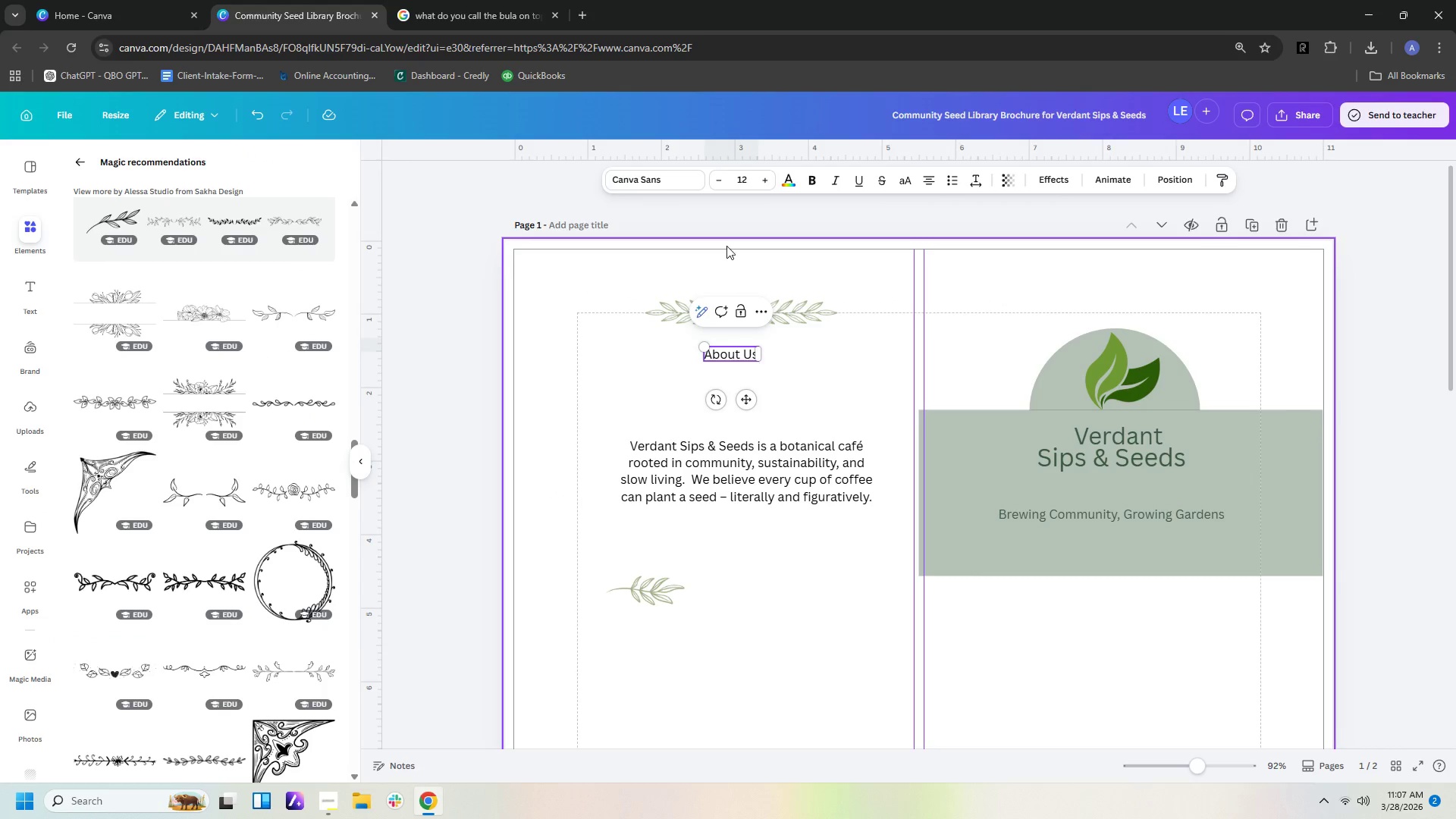 
left_click([739, 264])
 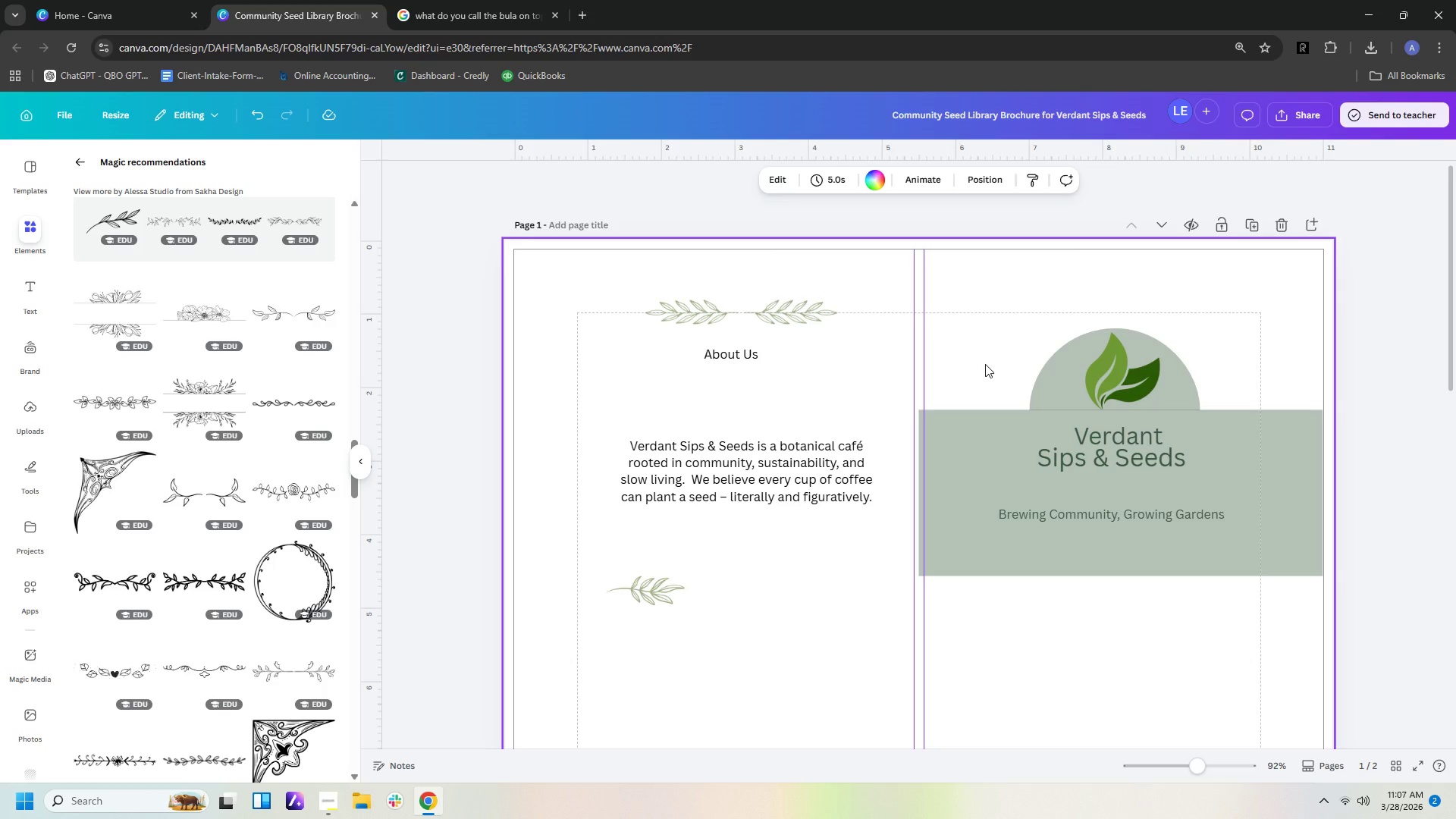 
wait(7.92)
 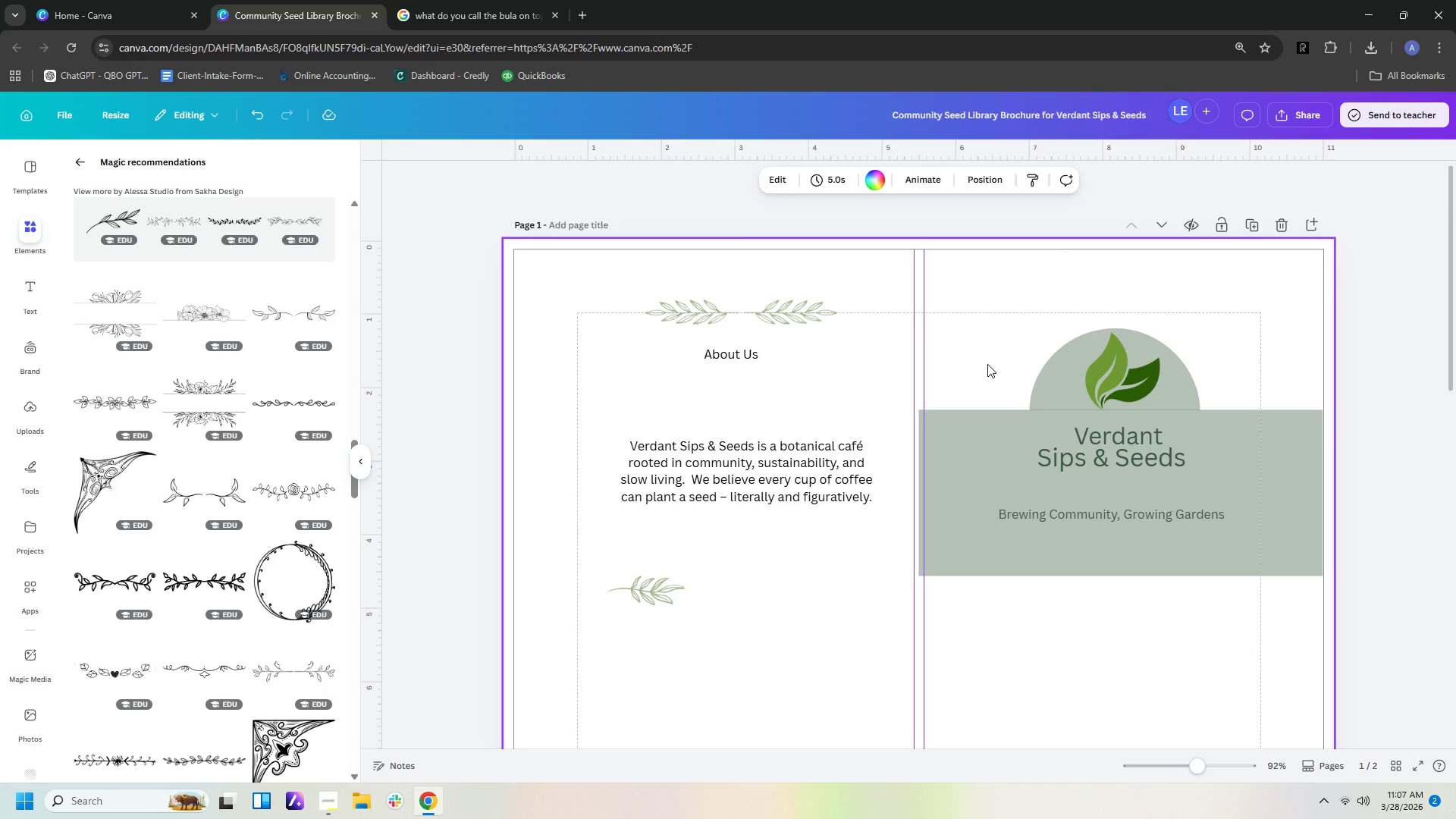 
left_click_drag(start_coordinate=[764, 319], to_coordinate=[742, 318])
 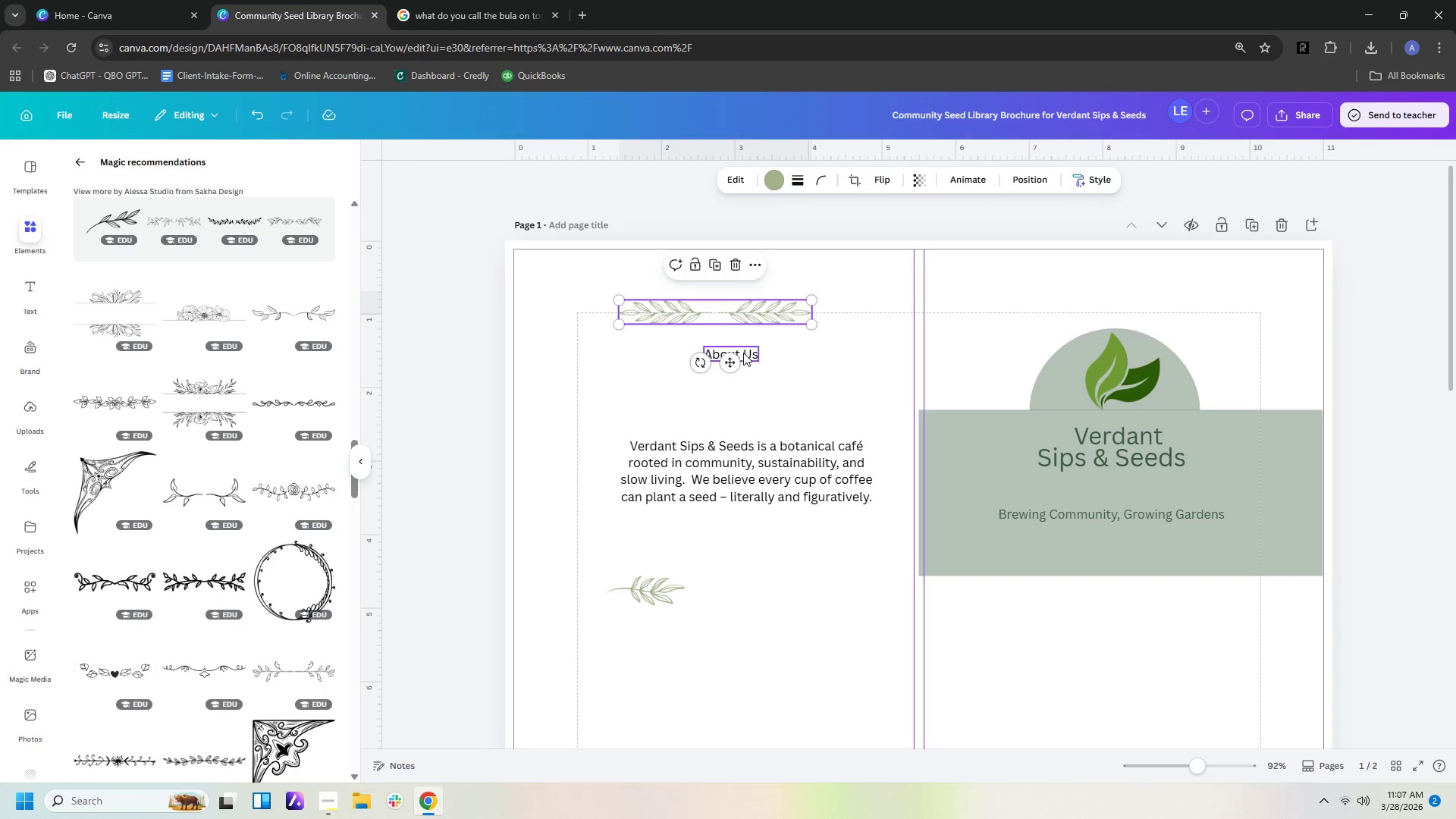 
left_click_drag(start_coordinate=[743, 353], to_coordinate=[711, 353])
 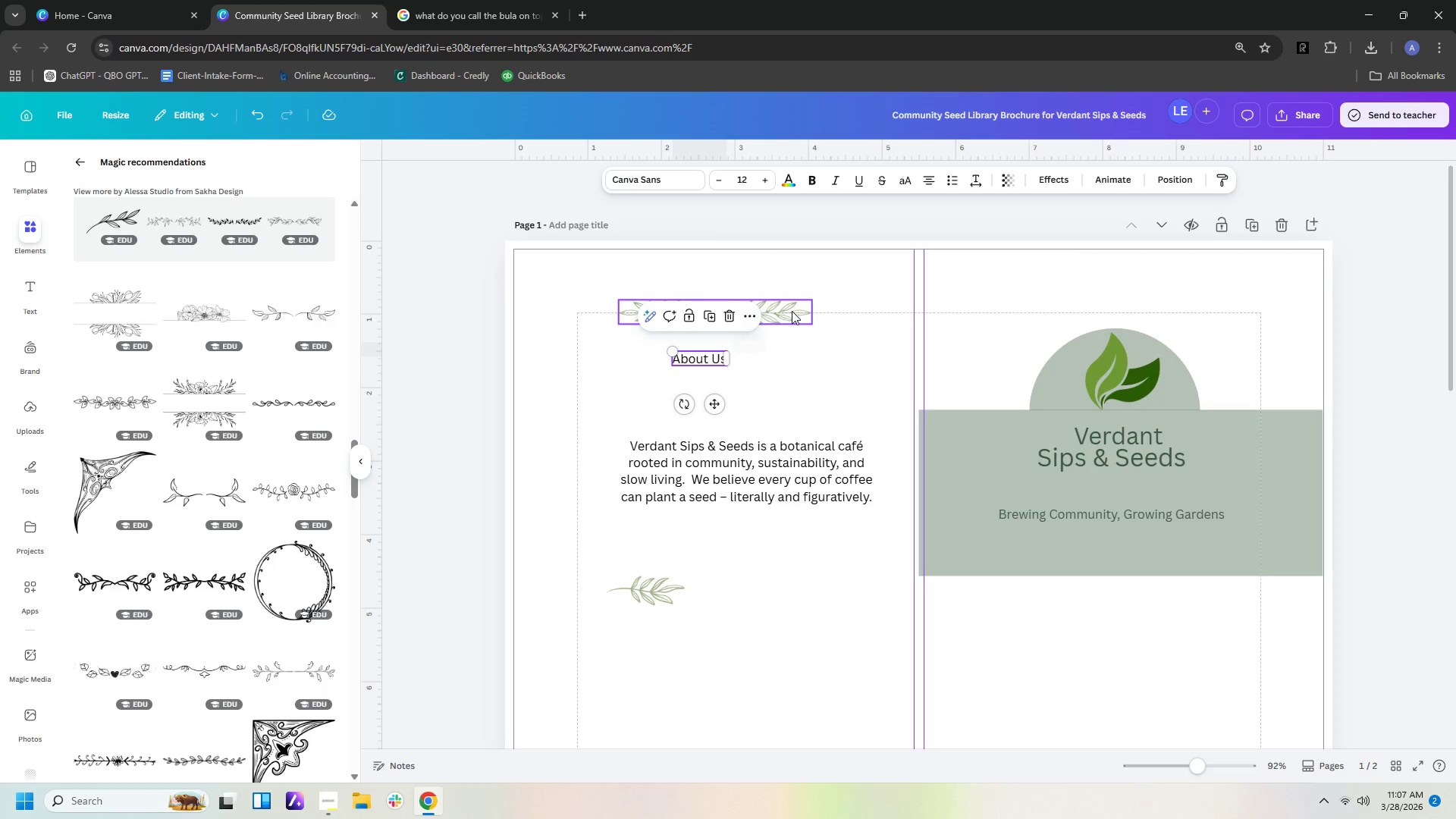 
left_click_drag(start_coordinate=[782, 315], to_coordinate=[769, 316])
 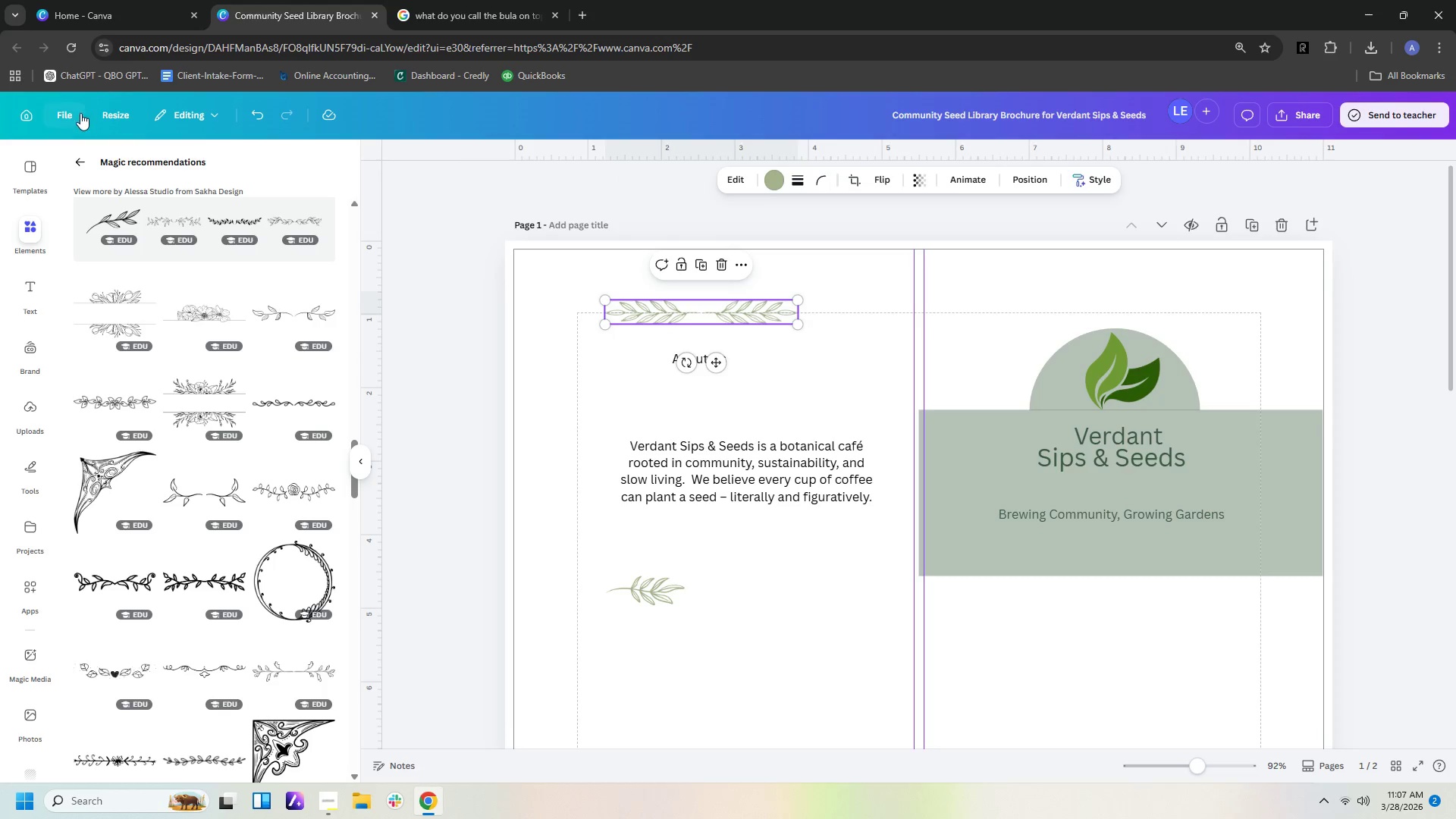 
left_click([74, 118])
 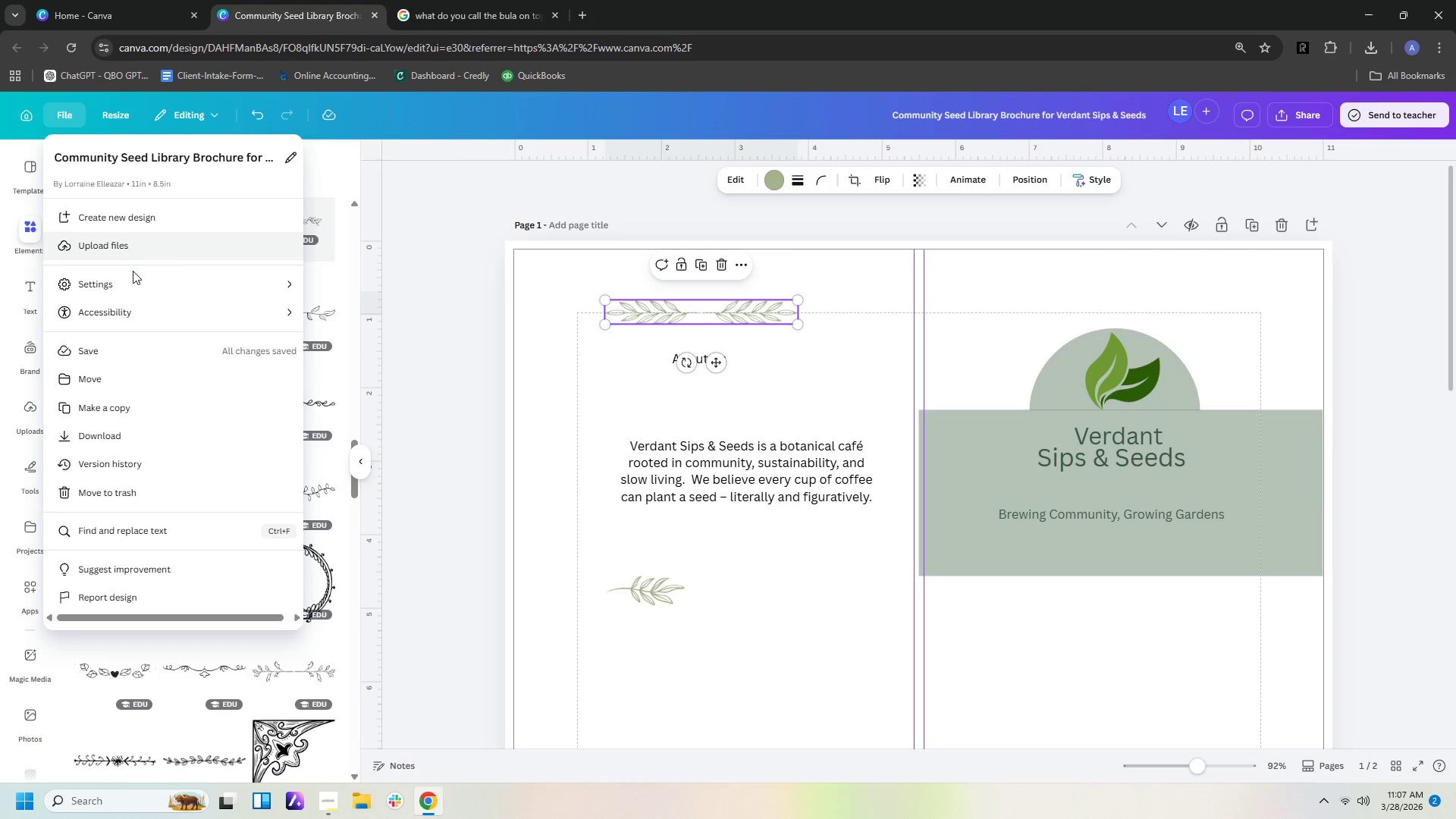 
left_click([133, 287])
 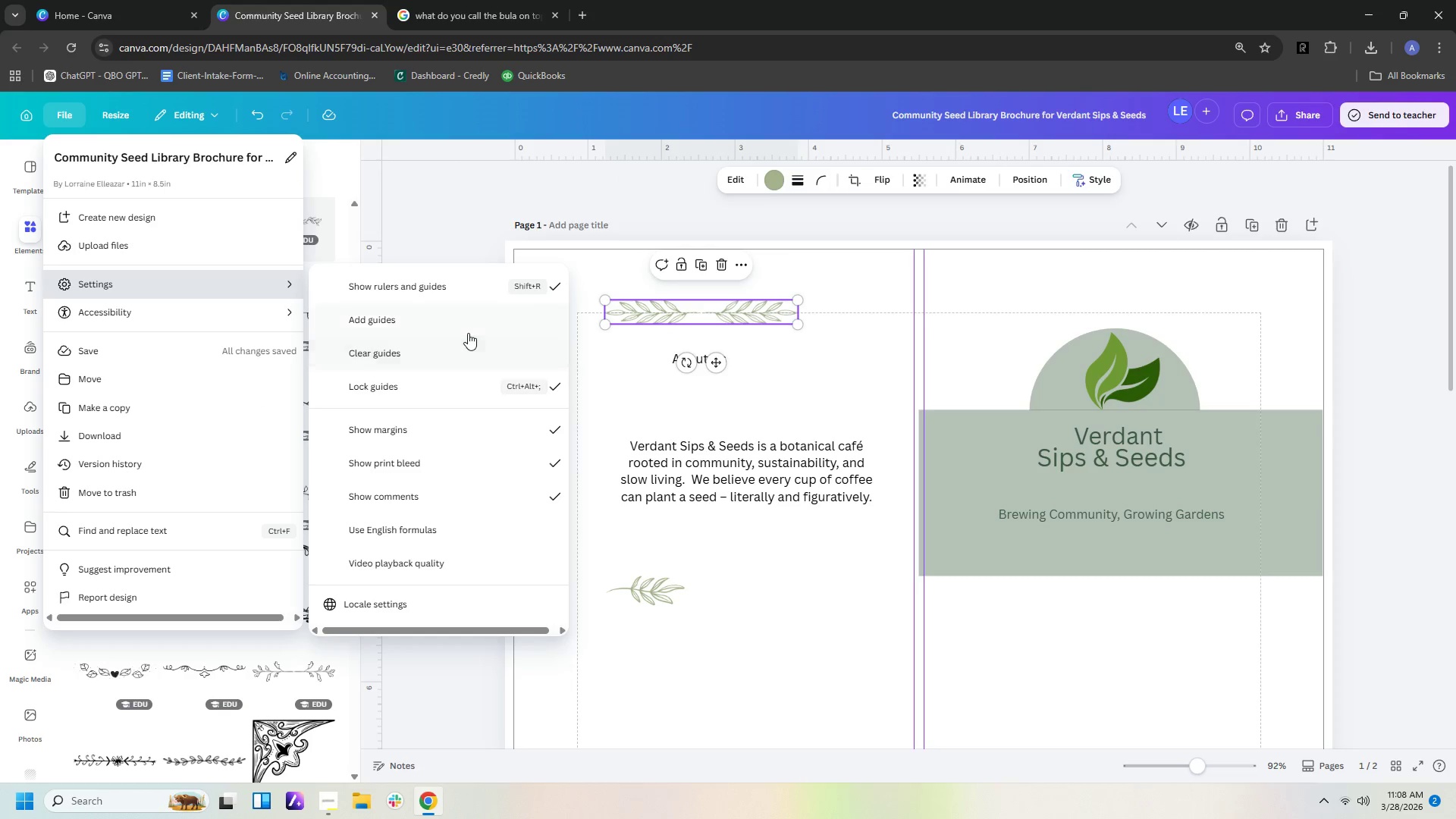 
left_click([469, 331])
 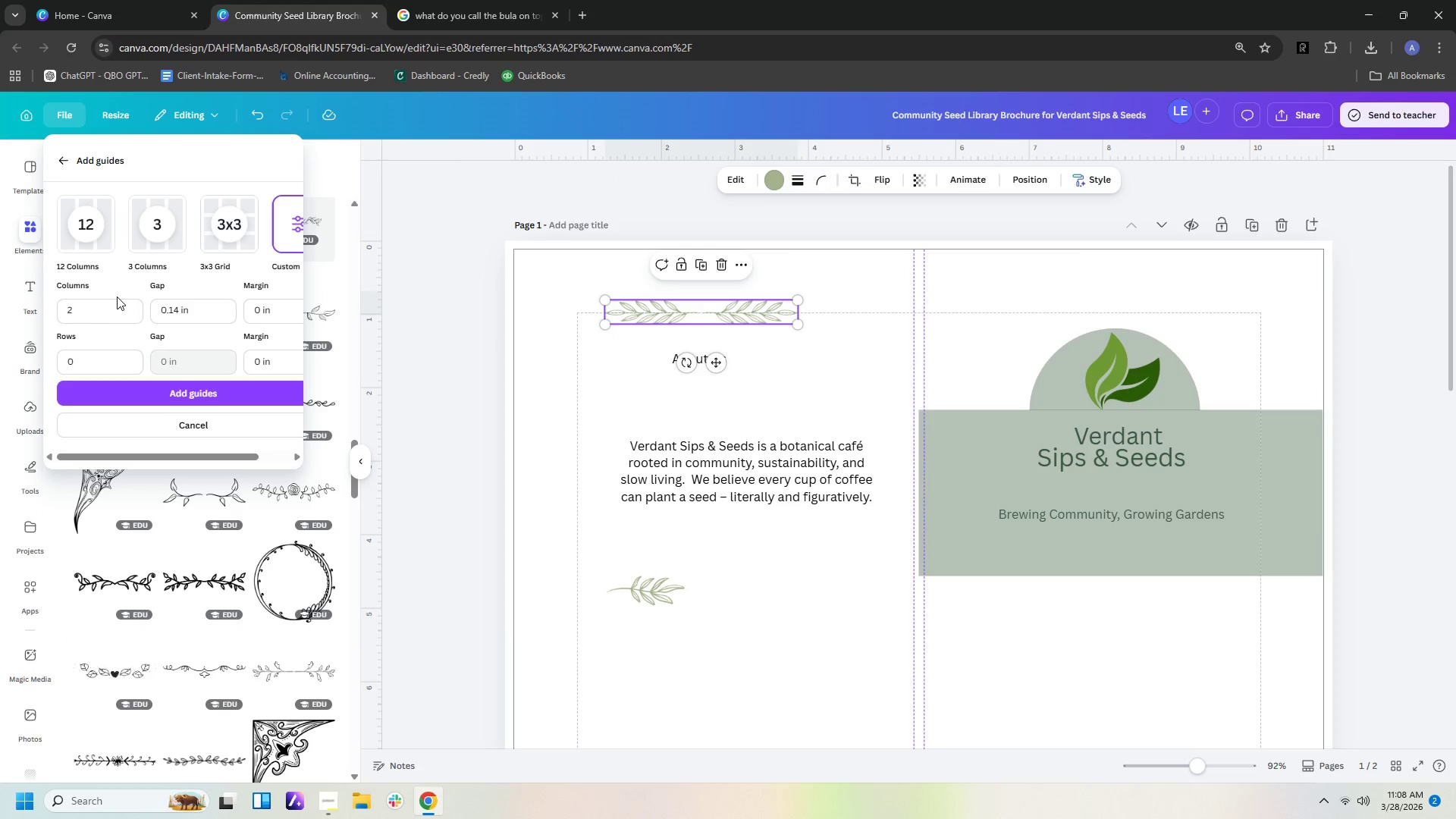 
left_click([111, 315])
 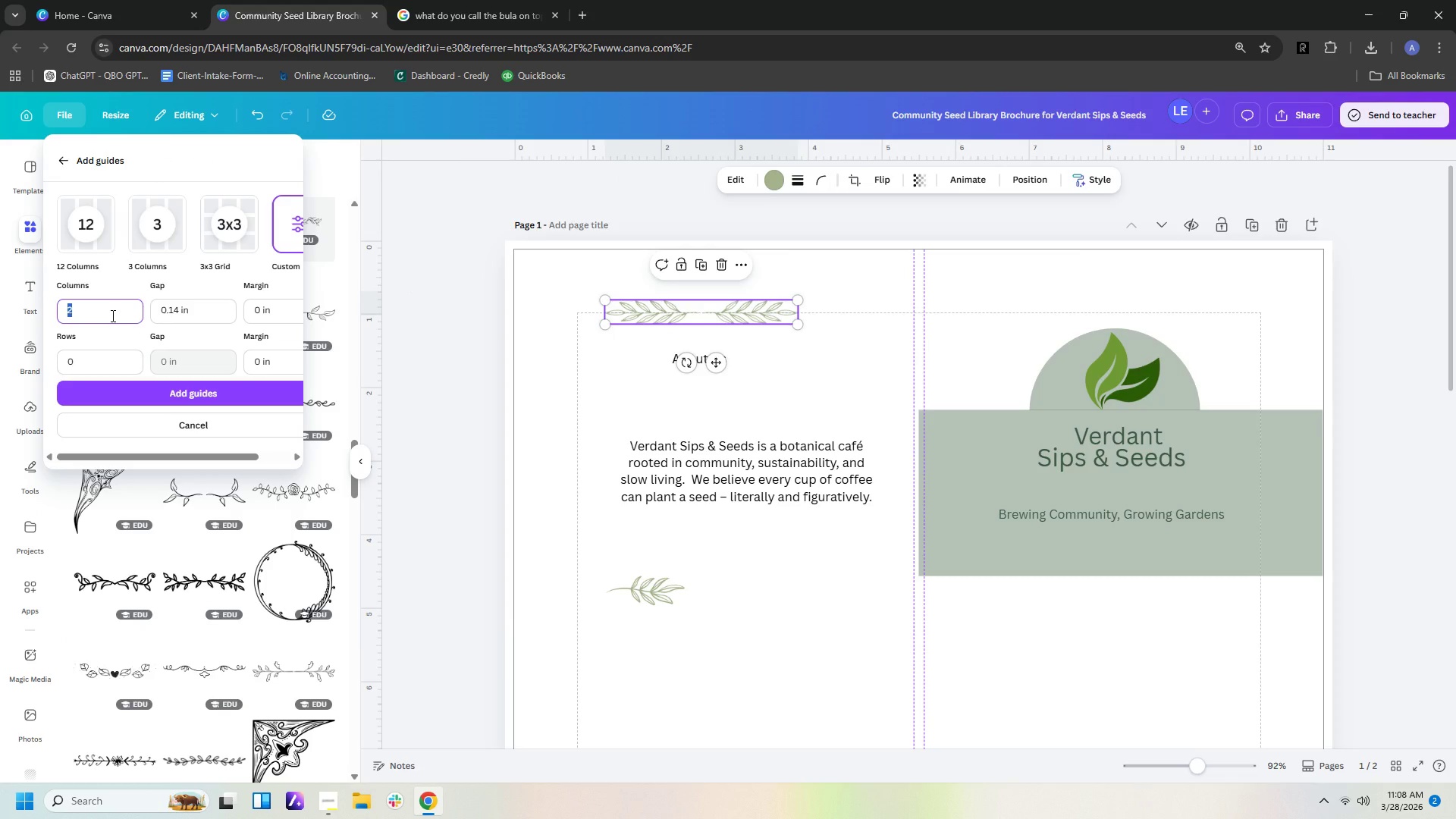 
key(4)
 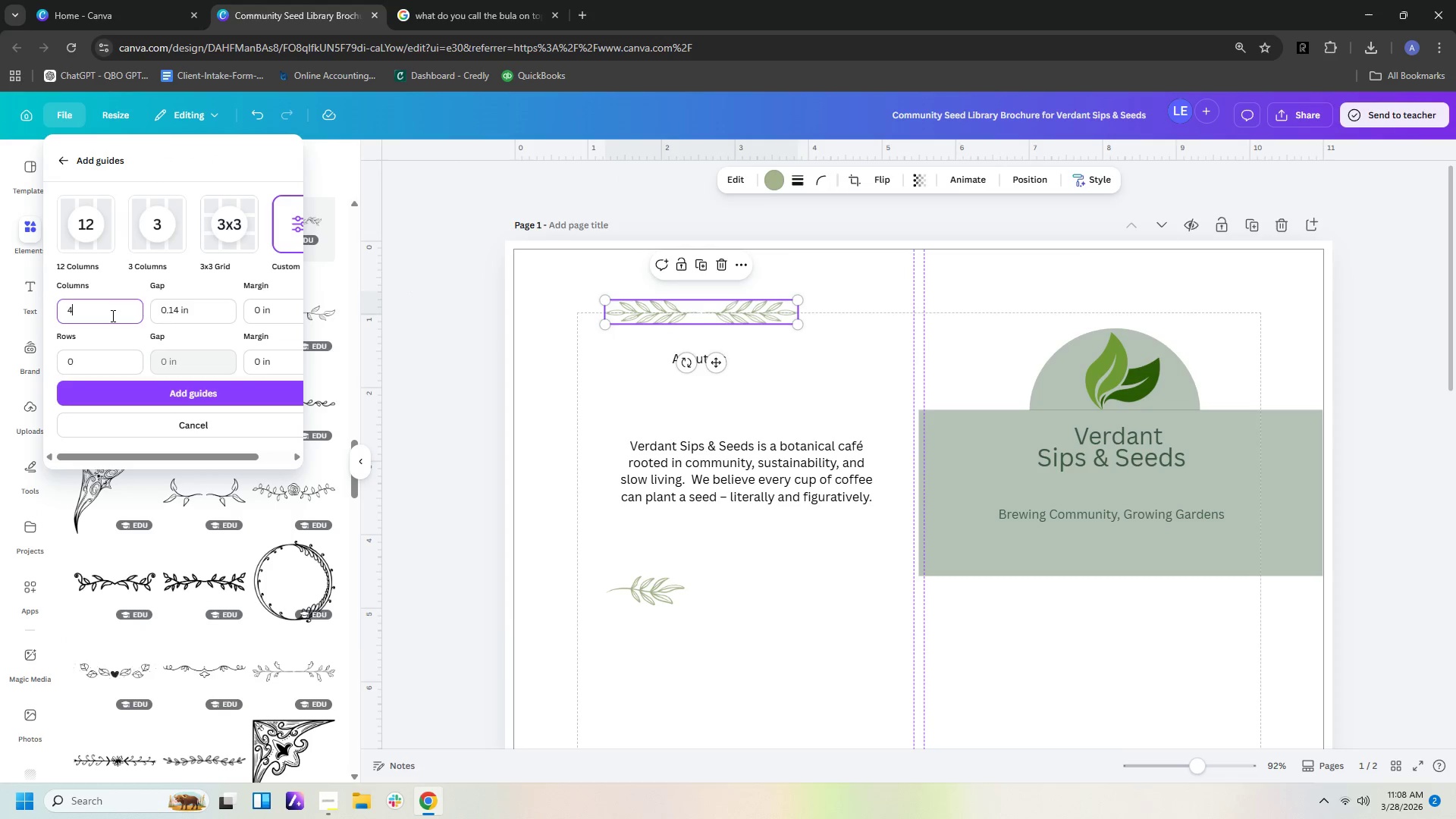 
key(Enter)
 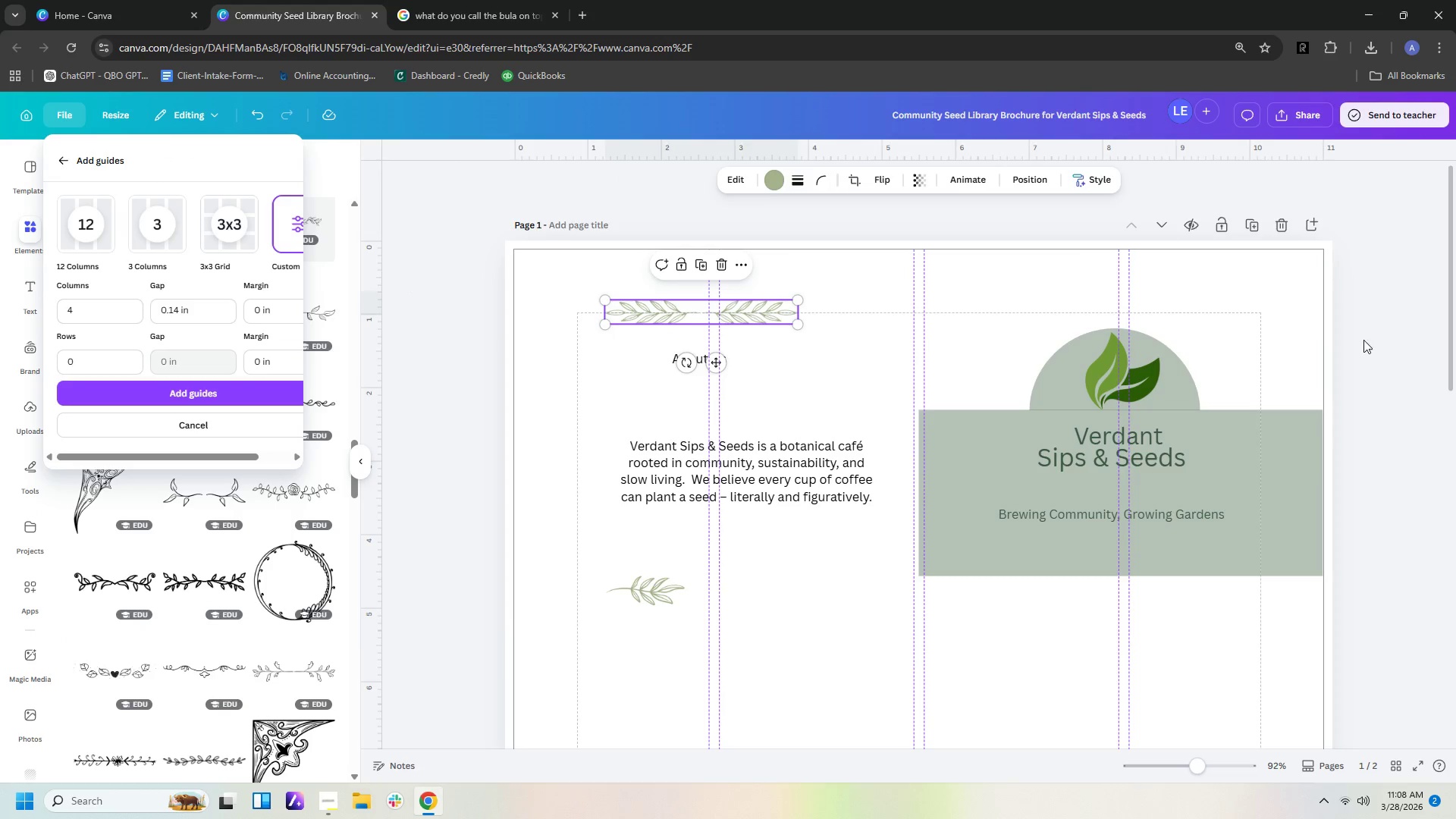 
left_click([1423, 382])
 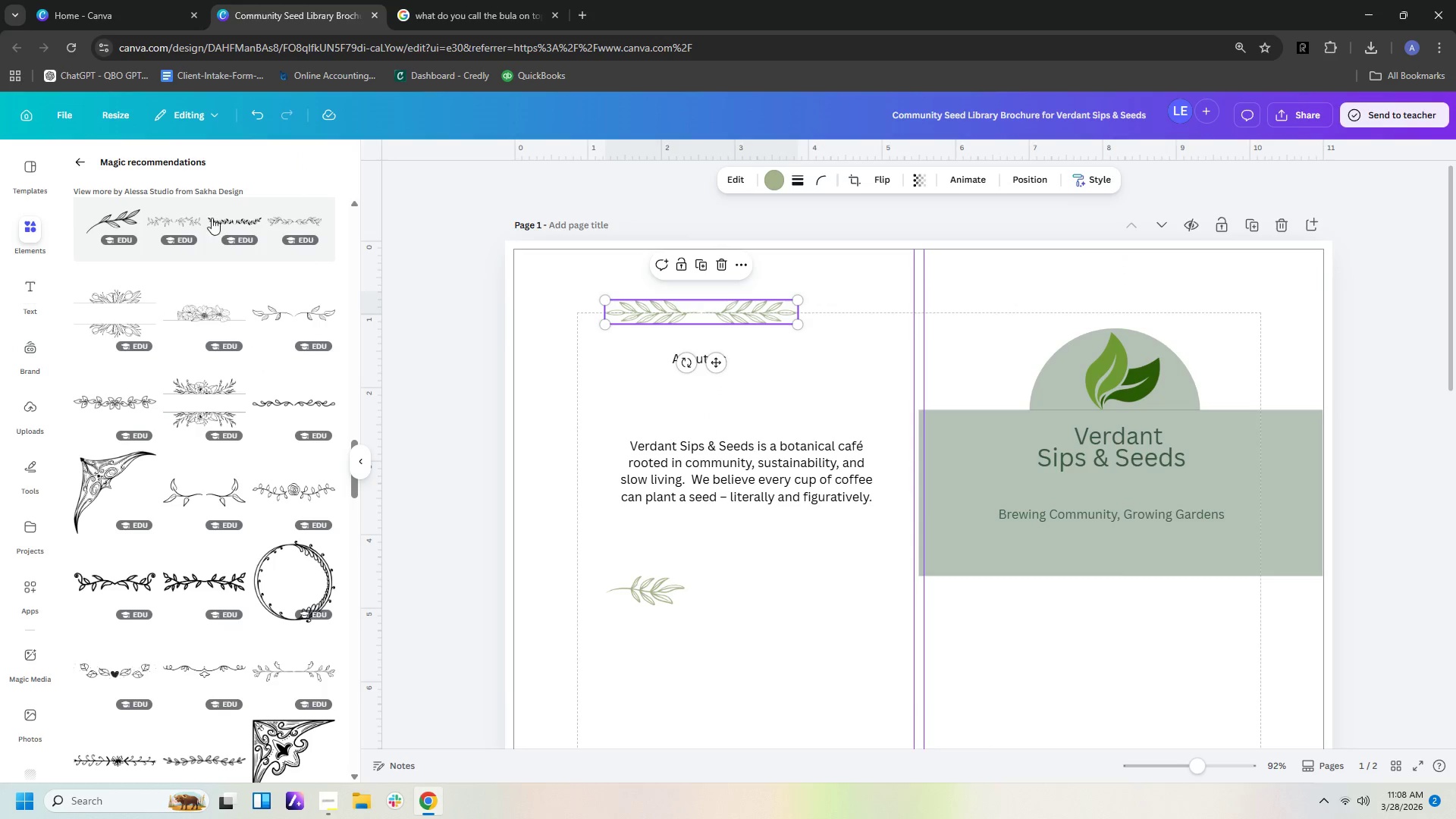 
left_click([1283, 645])
 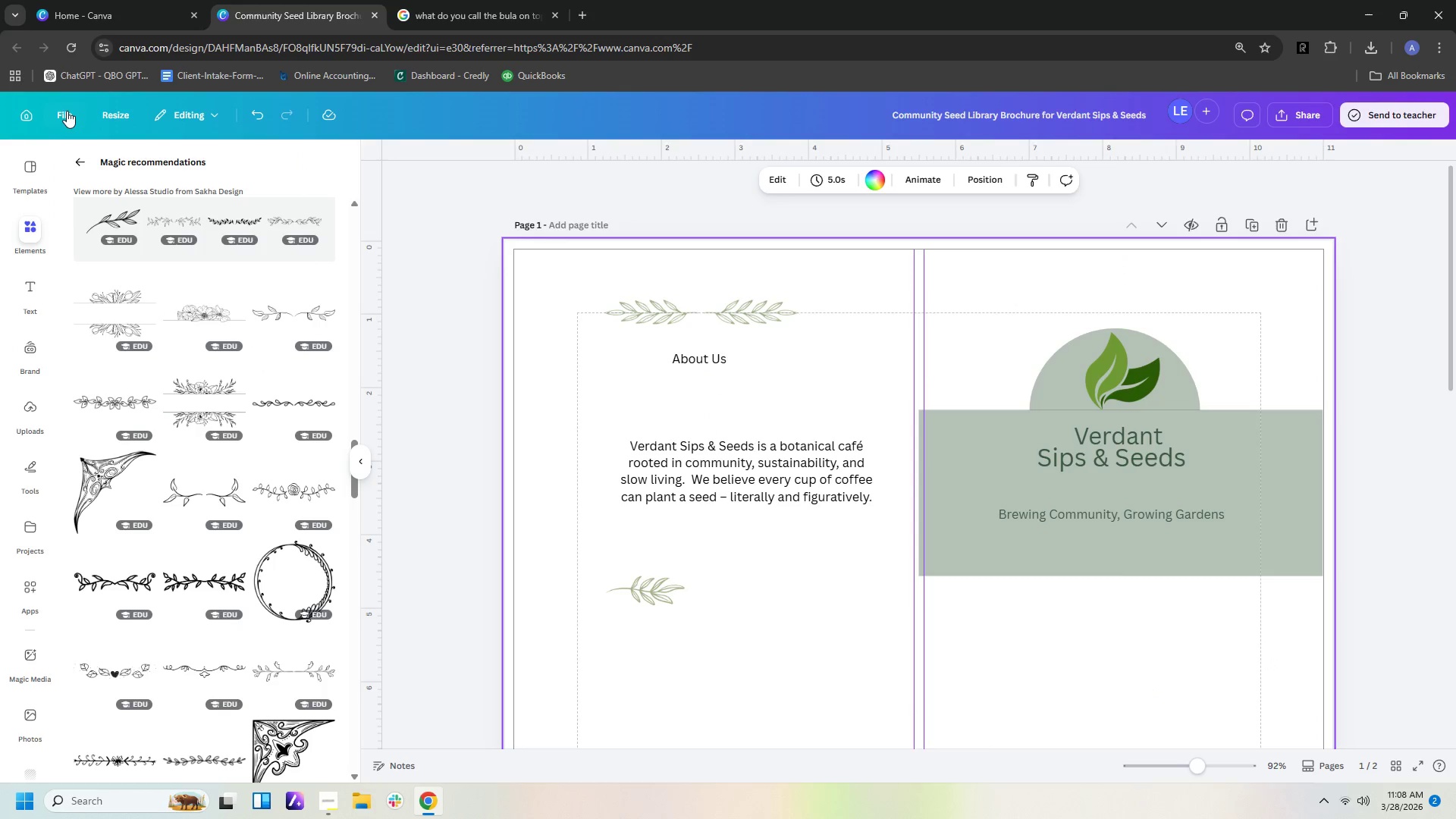 
left_click([74, 111])
 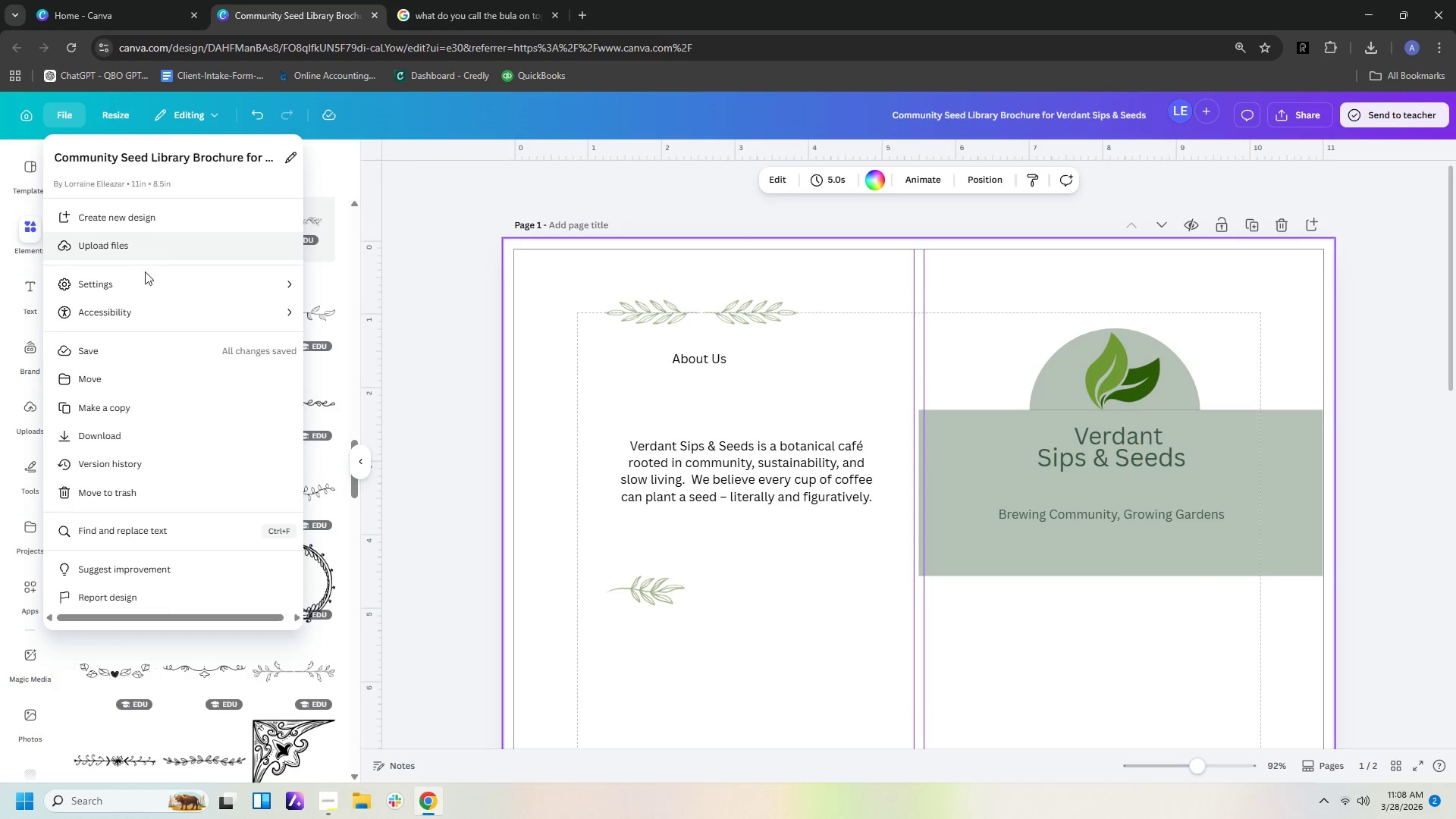 
left_click([143, 287])
 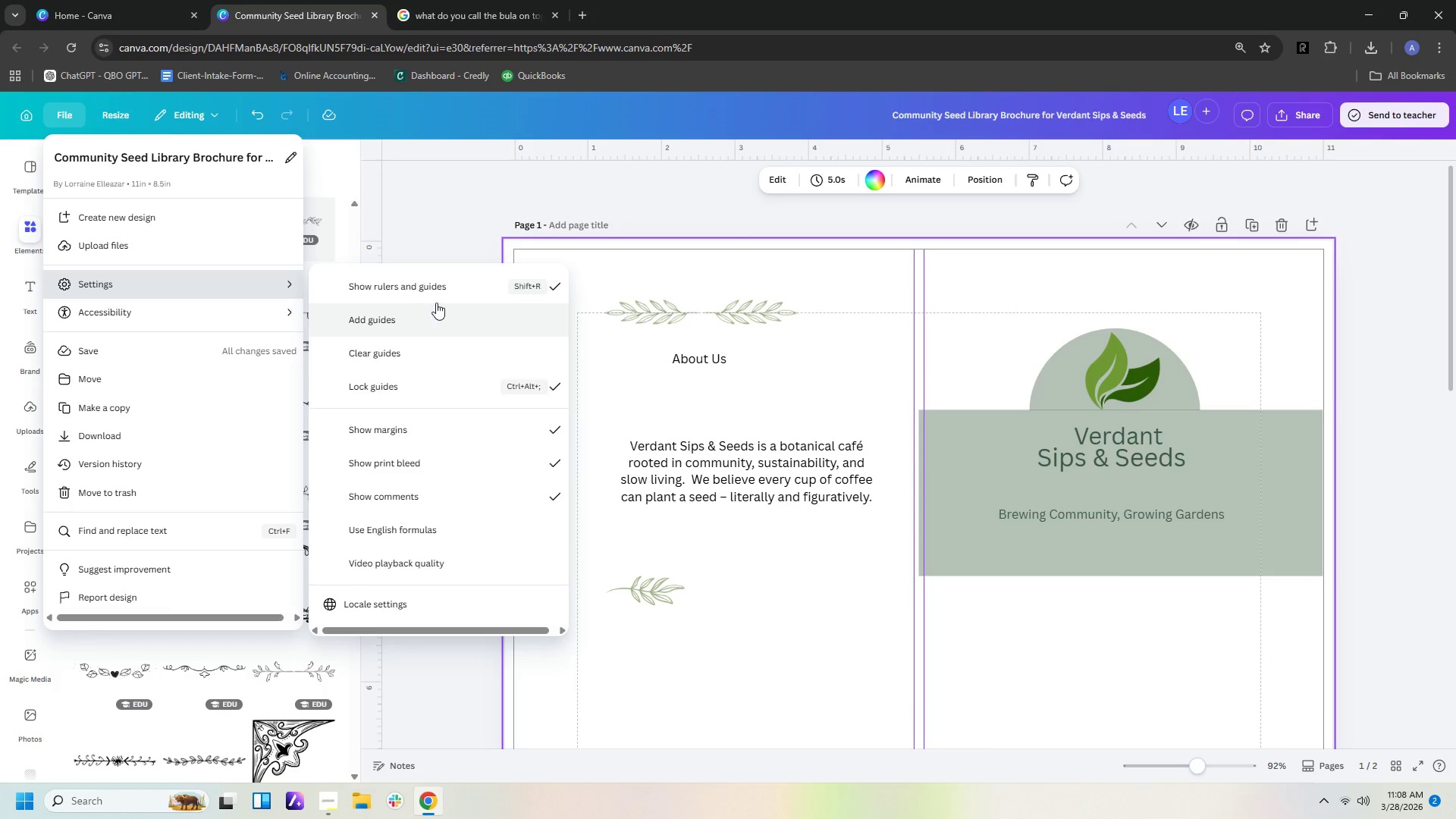 
left_click([438, 315])
 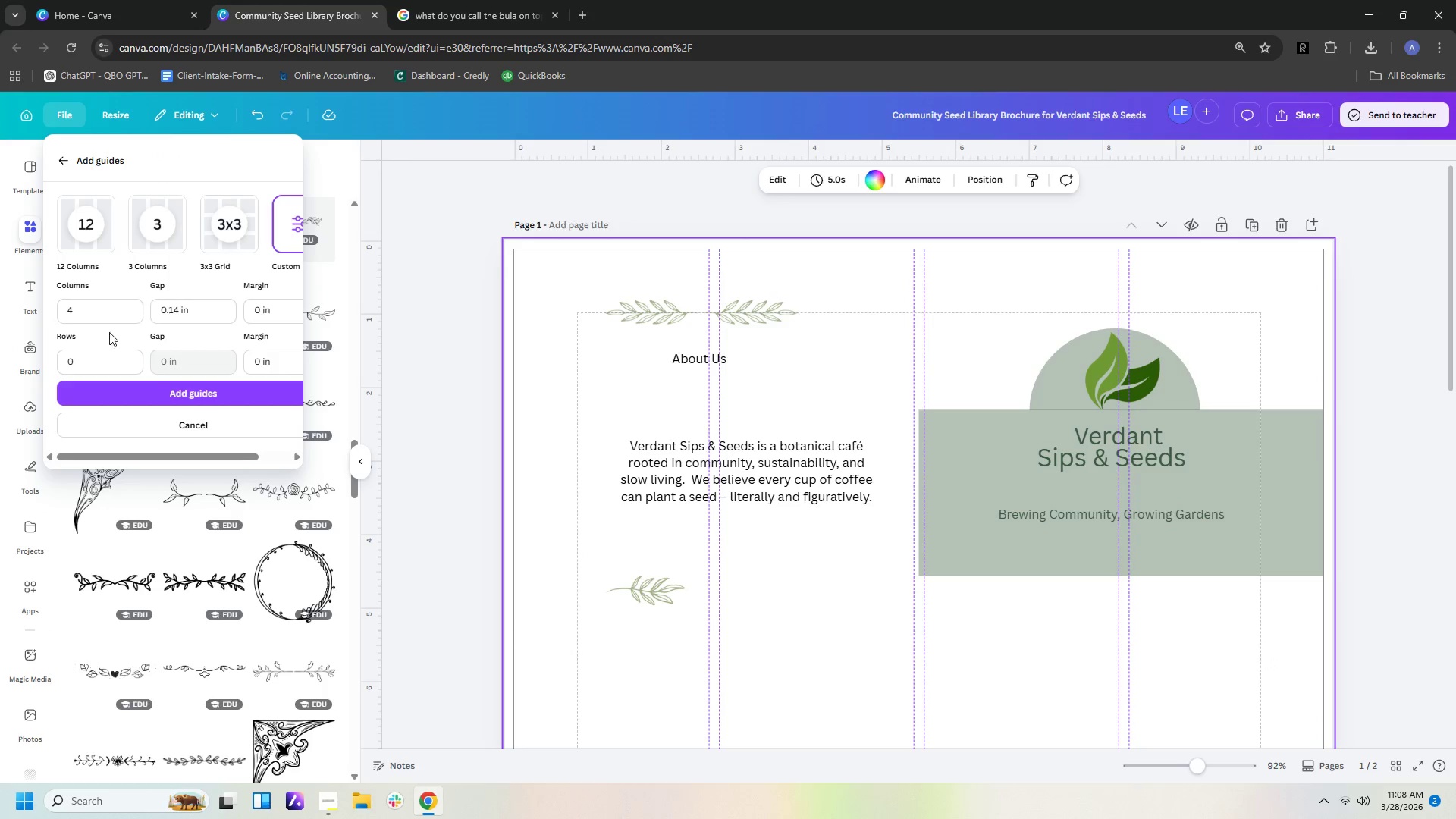 
left_click([175, 391])
 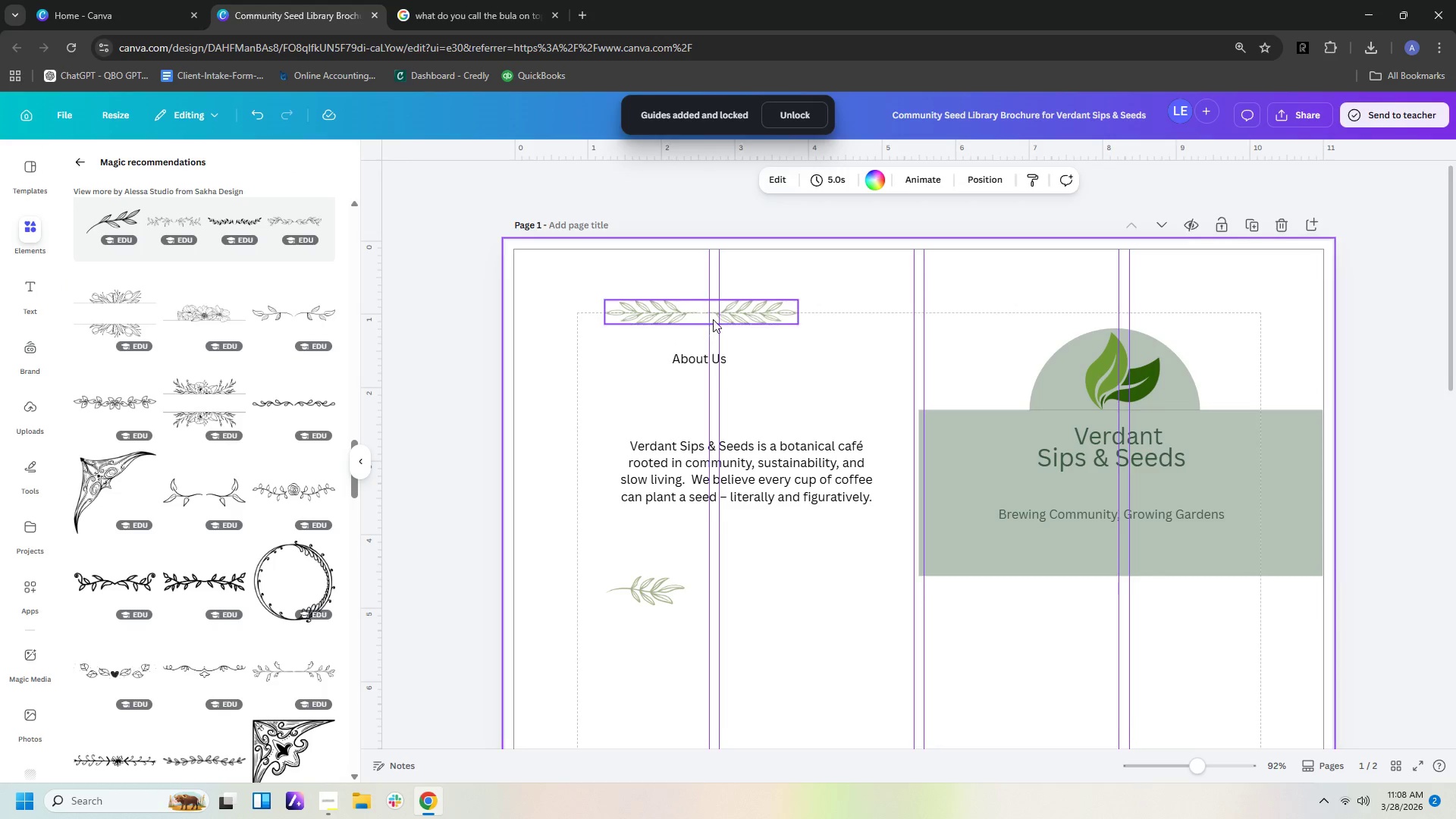 
left_click_drag(start_coordinate=[752, 314], to_coordinate=[762, 314])
 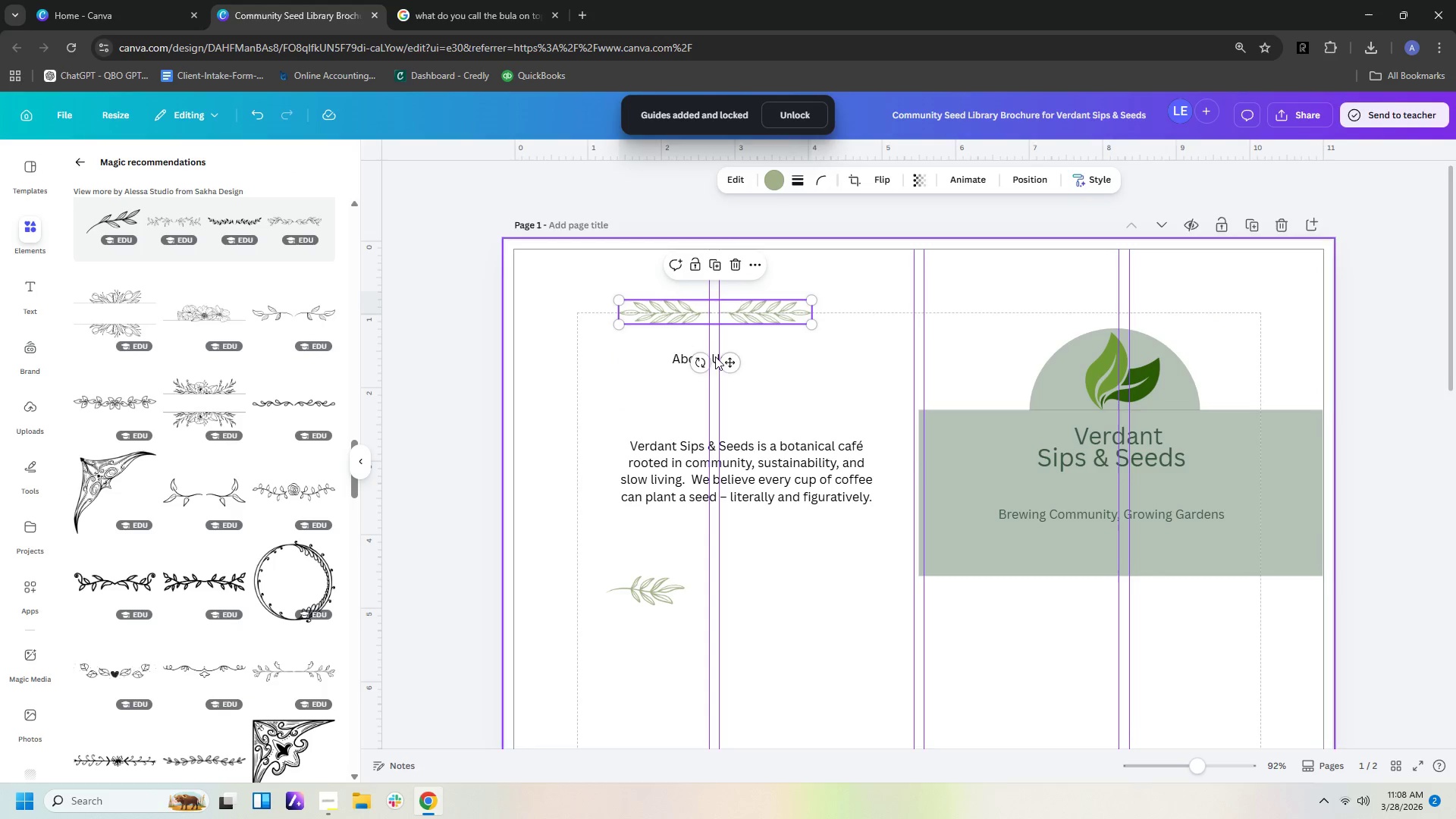 
left_click_drag(start_coordinate=[676, 360], to_coordinate=[692, 353])
 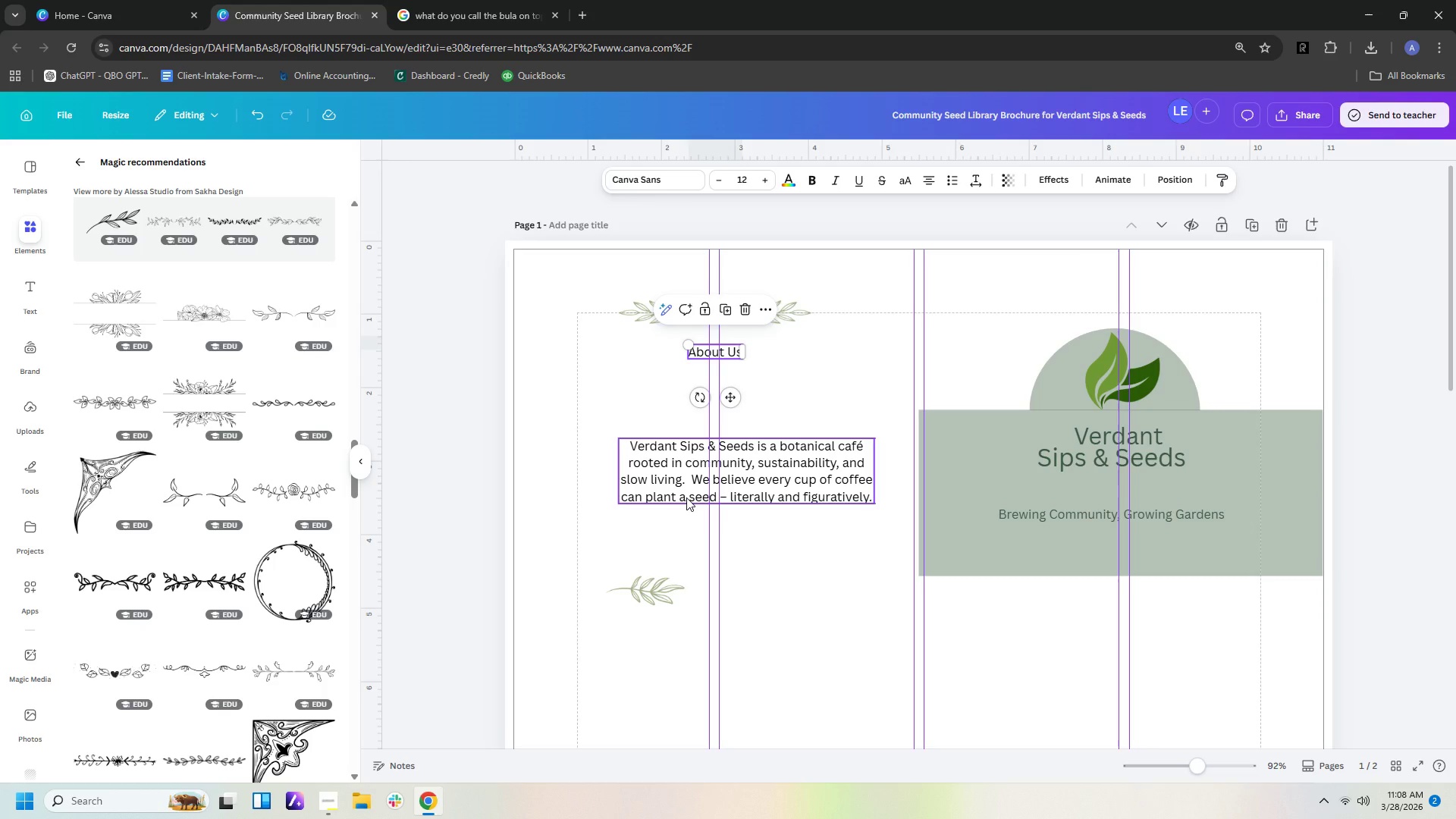 
wait(27.25)
 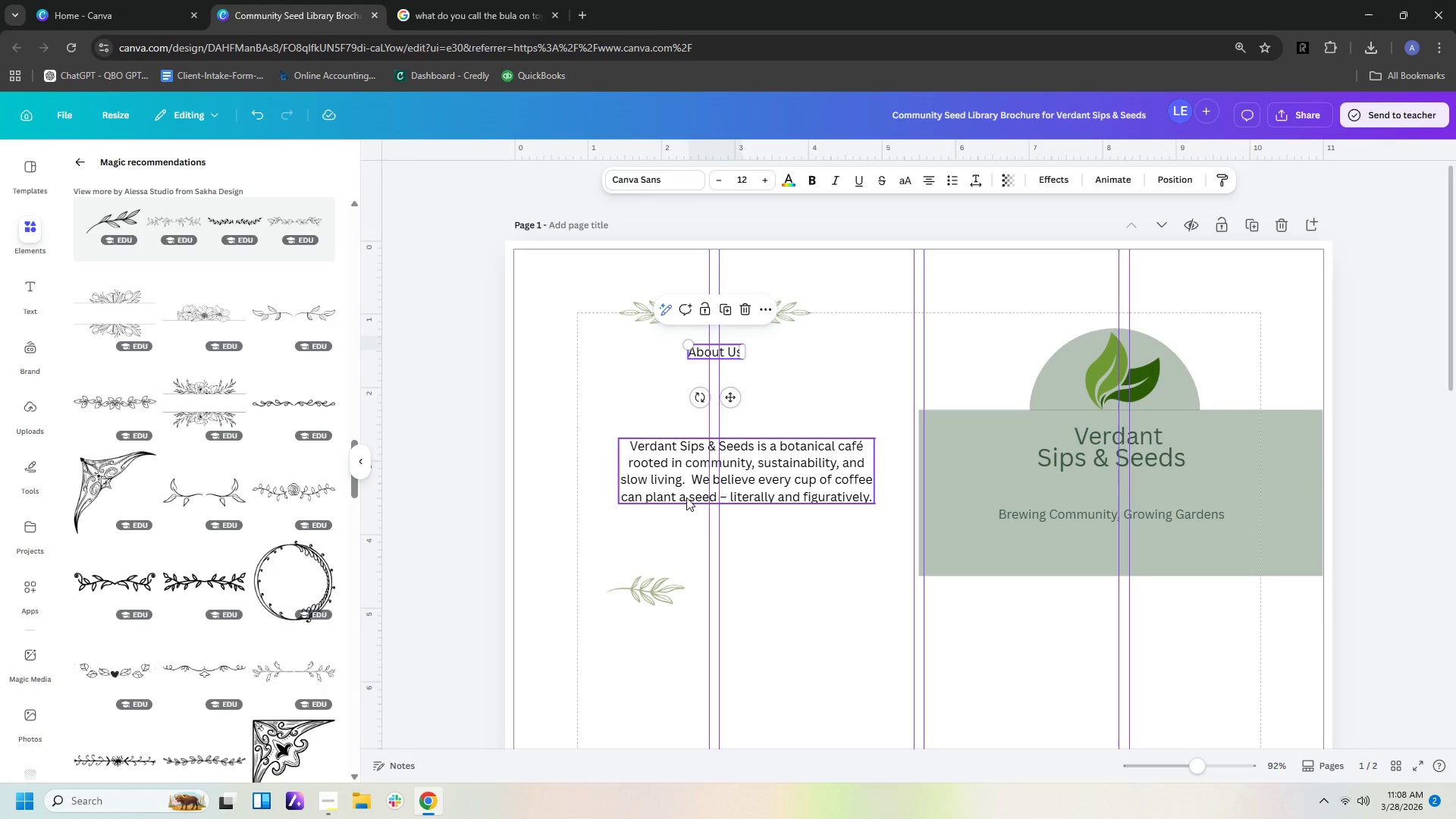 
mouse_move([42, 645])
 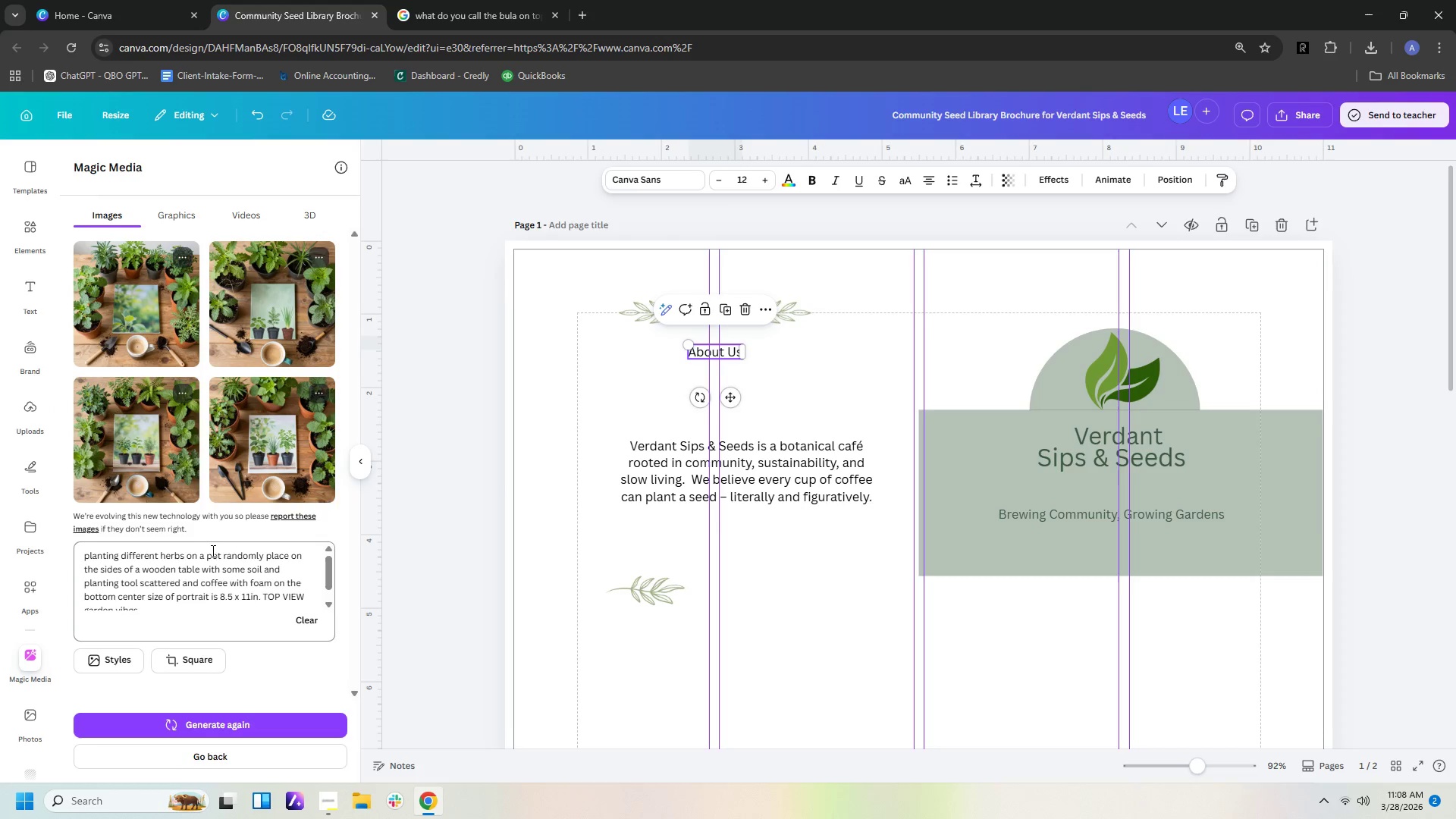 
scroll: coordinate [190, 574], scroll_direction: down, amount: 2.0
 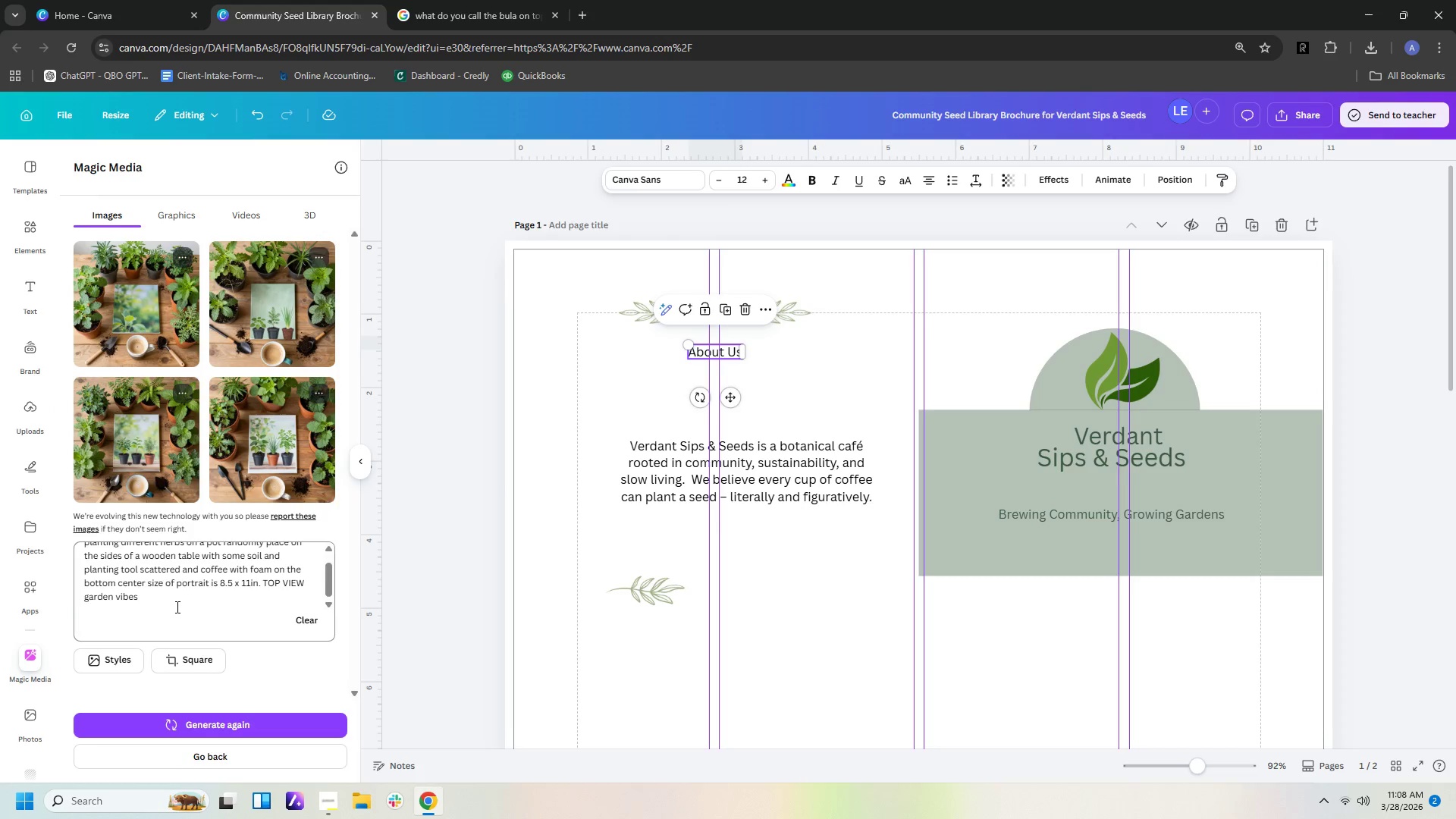 
left_click_drag(start_coordinate=[172, 601], to_coordinate=[76, 502])
 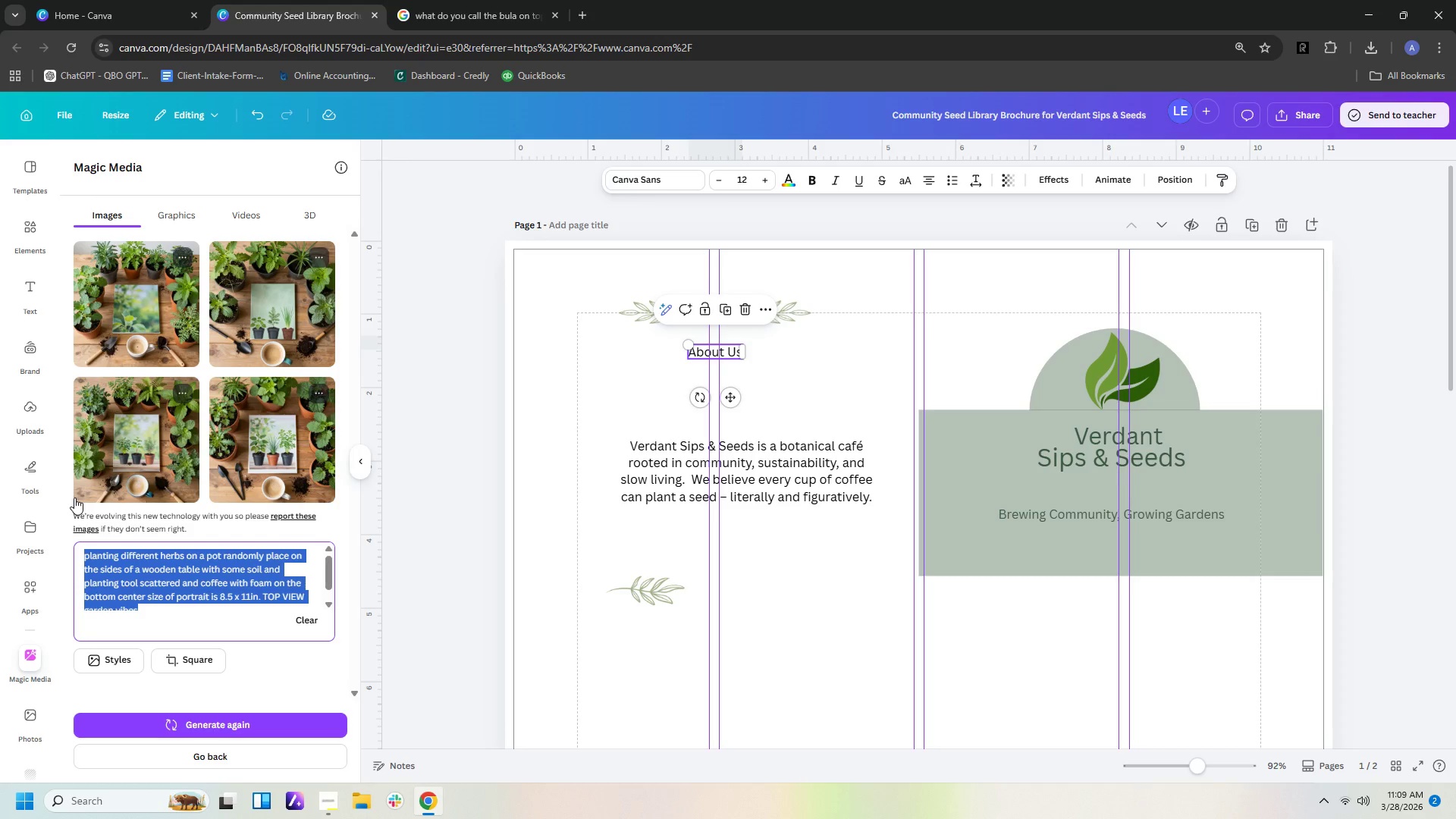 
type(coffee plus plants combo imagery top viiew)
key(Backspace)
key(Backspace)
key(Backspace)
type(ew)
 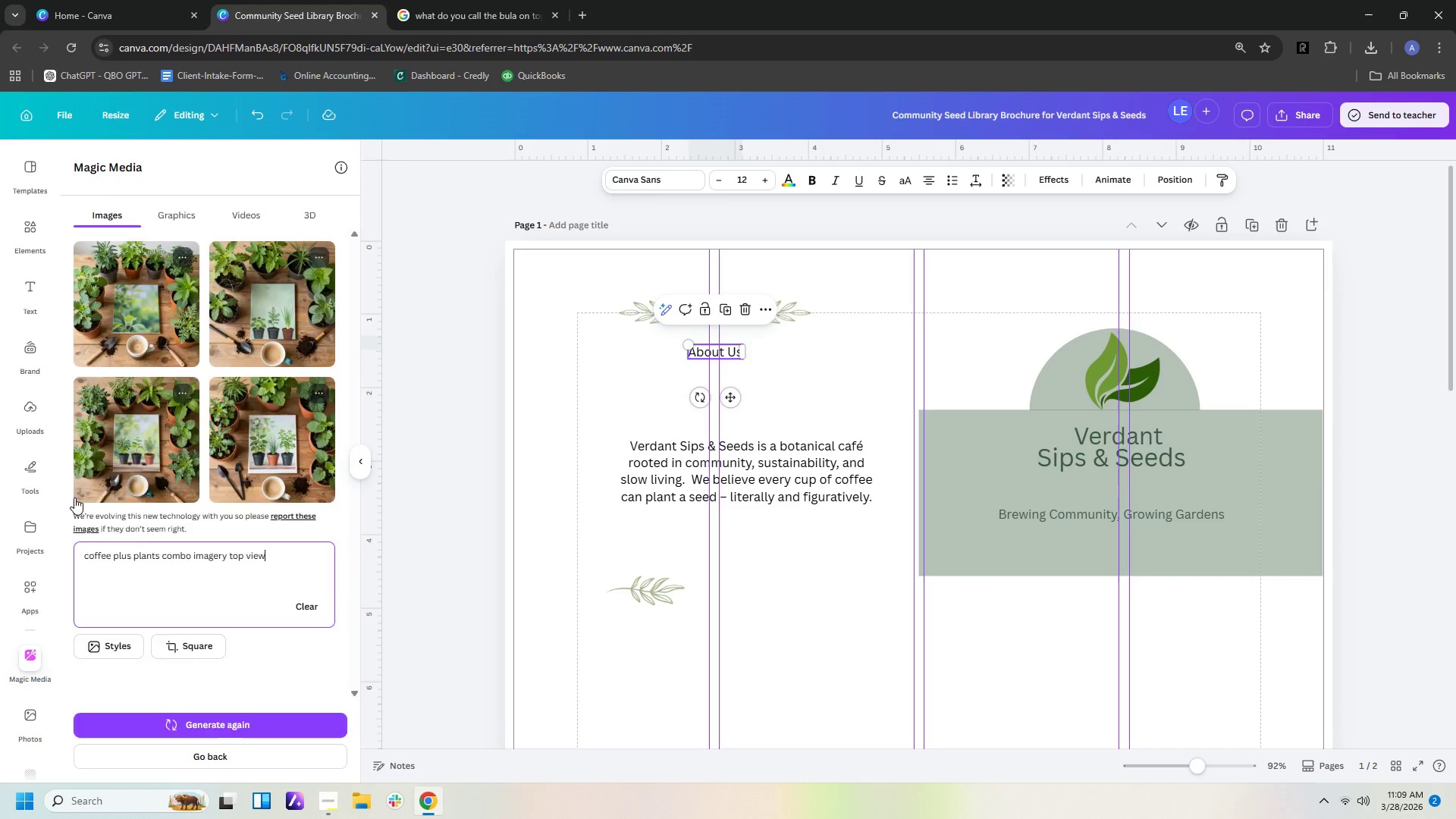 
key(Enter)
 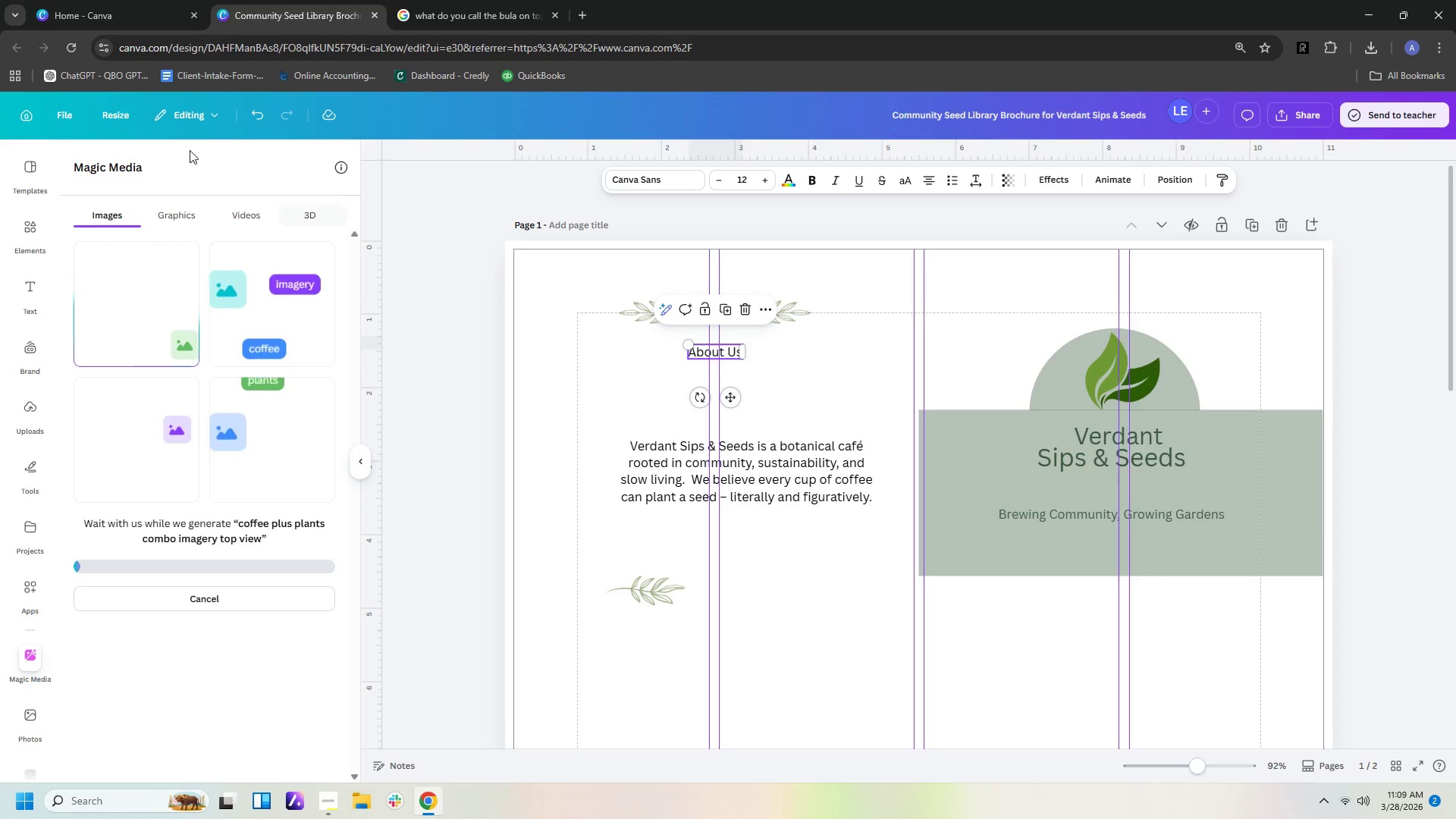 
left_click([20, 241])
 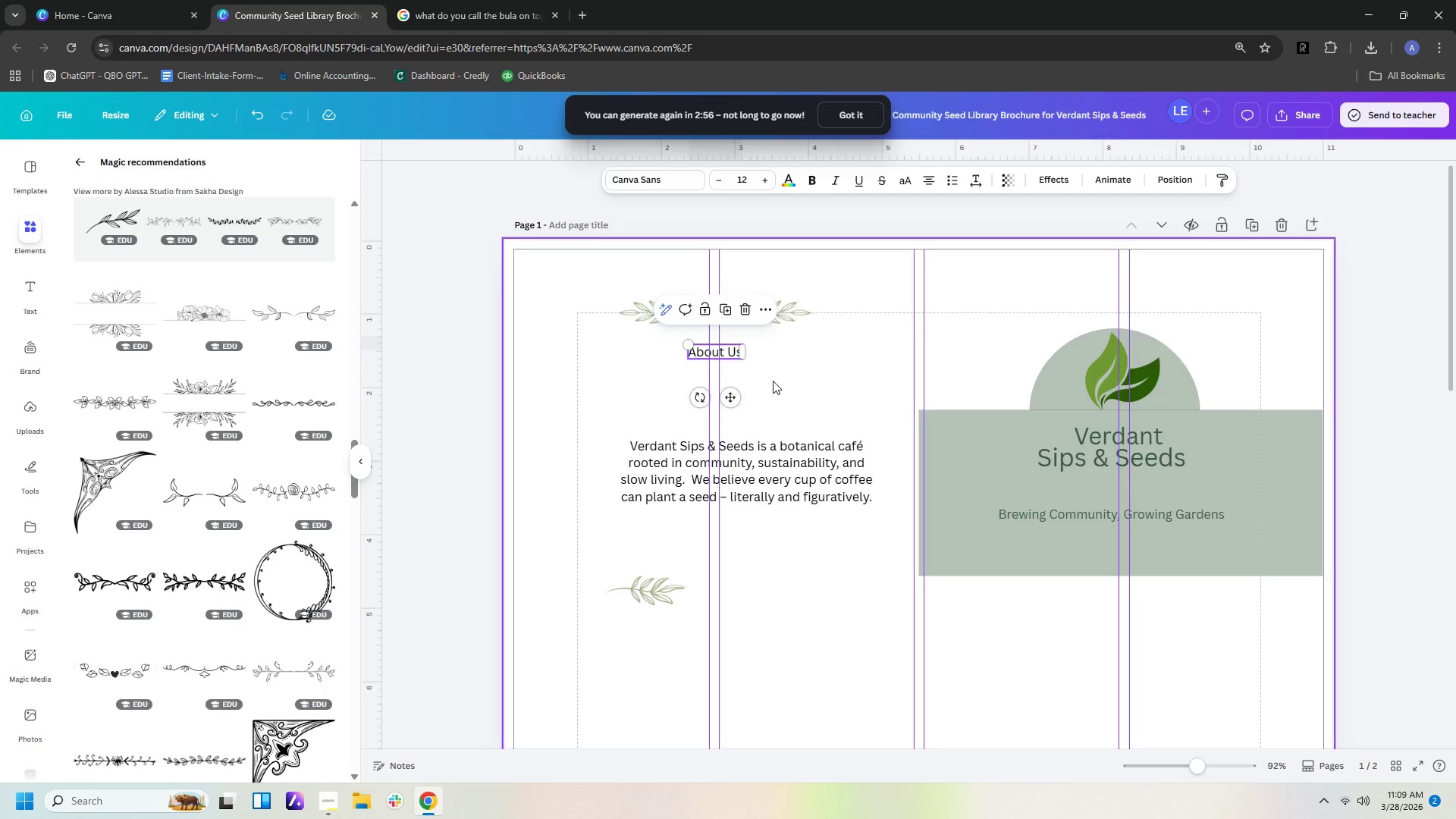 
wait(23.56)
 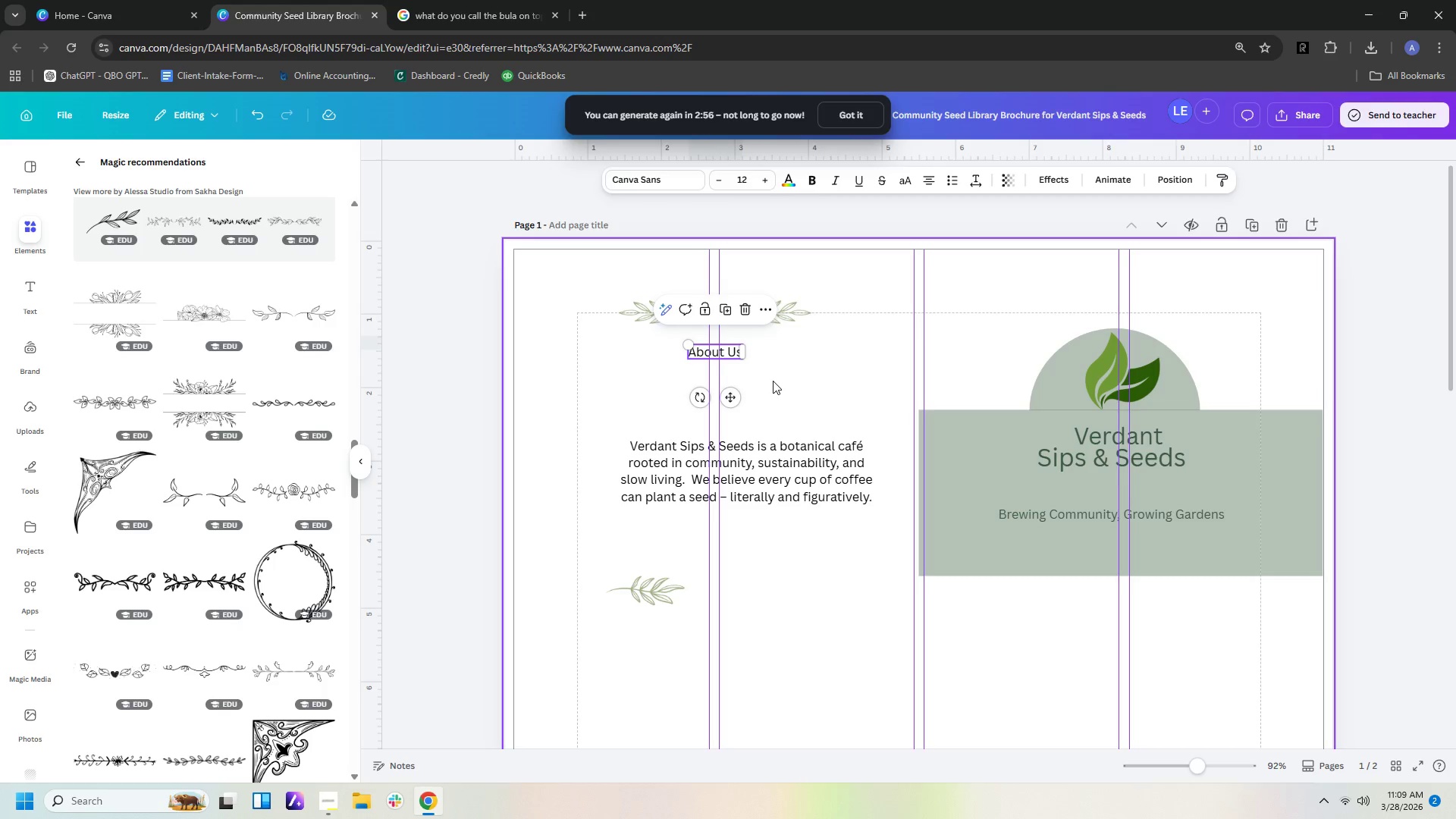 
left_click([1087, 456])
 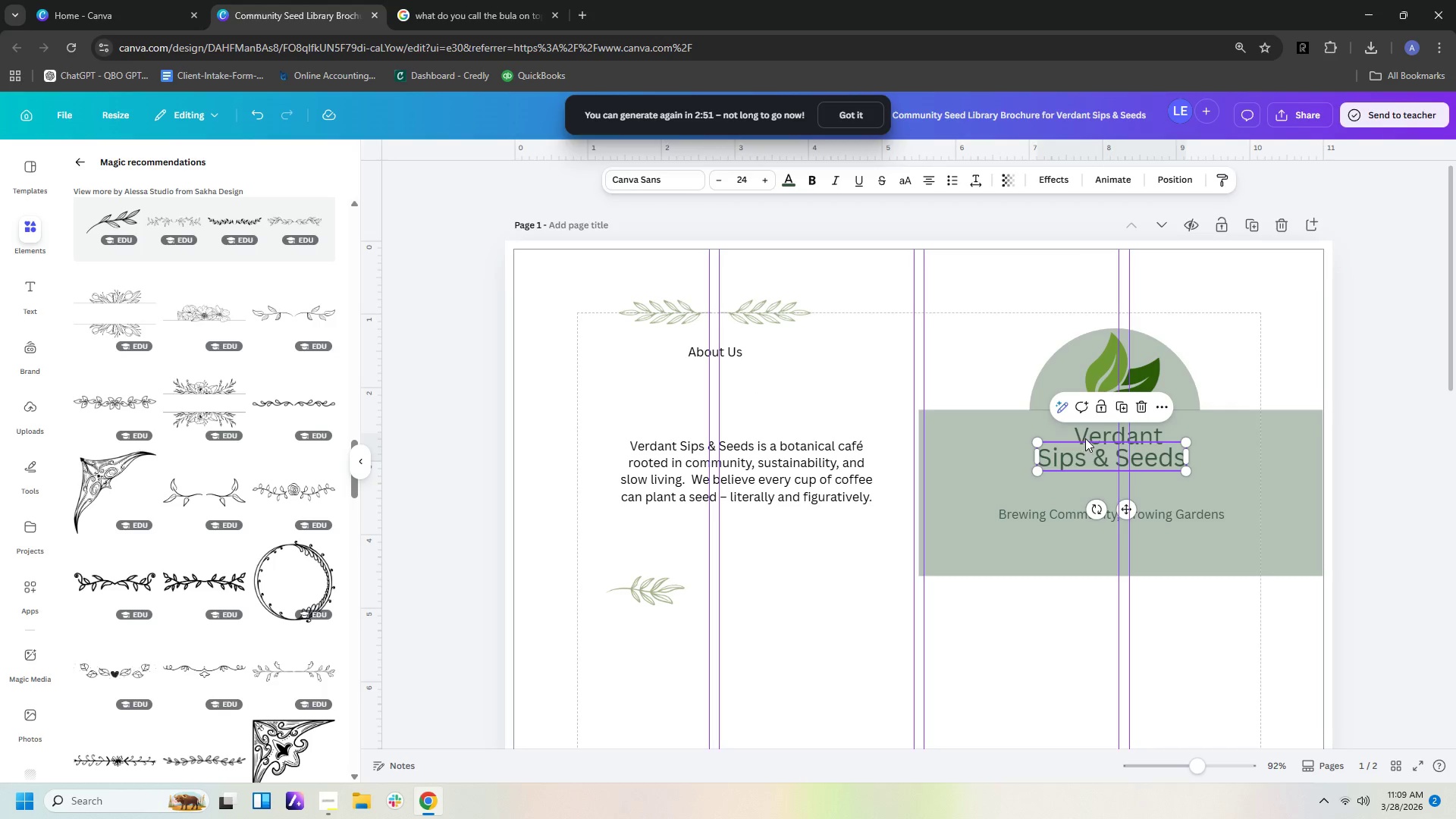 
left_click([1085, 438])
 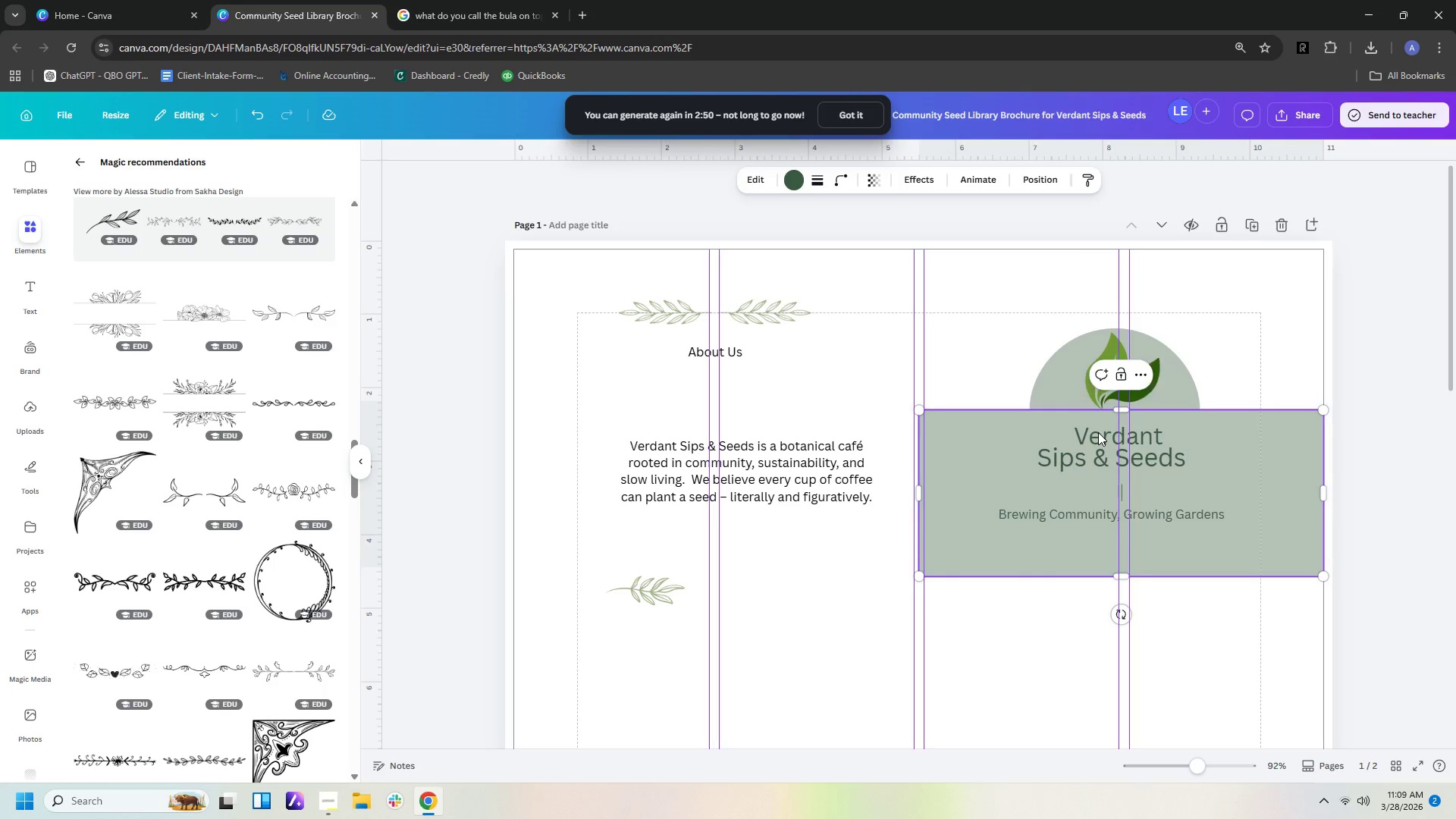 
double_click([1138, 432])
 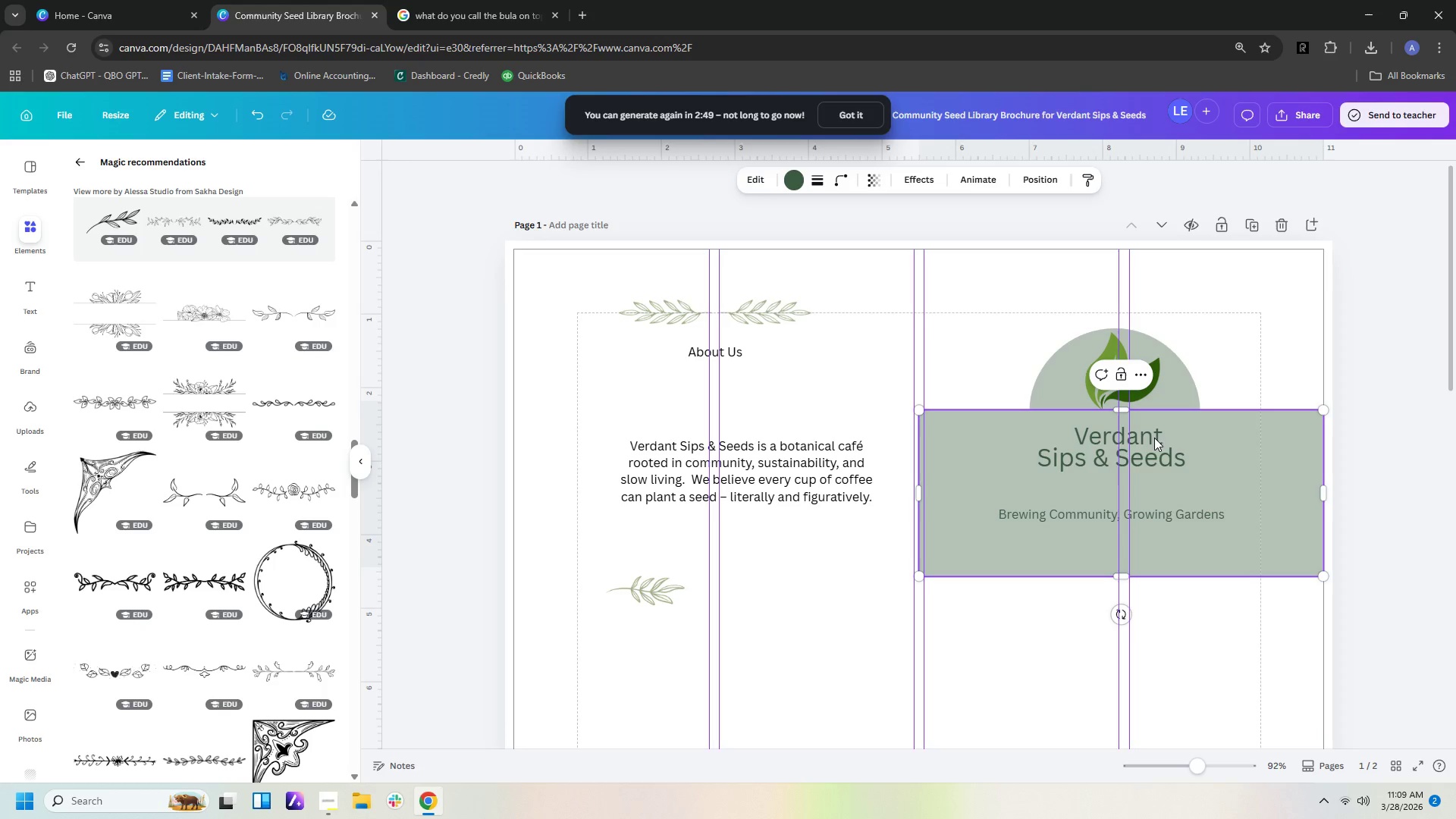 
triple_click([1154, 438])
 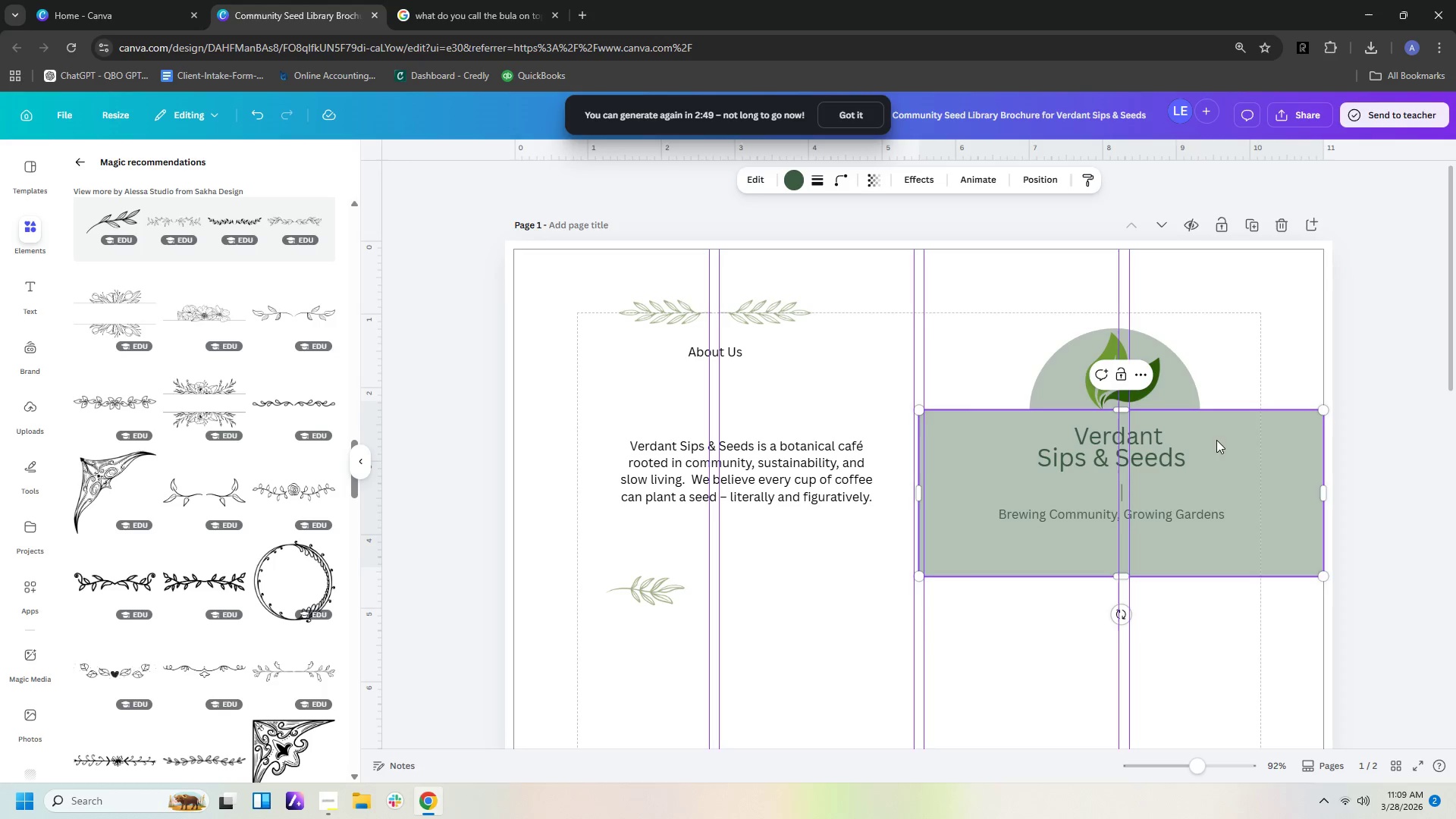 
left_click_drag(start_coordinate=[1216, 440], to_coordinate=[1226, 486])
 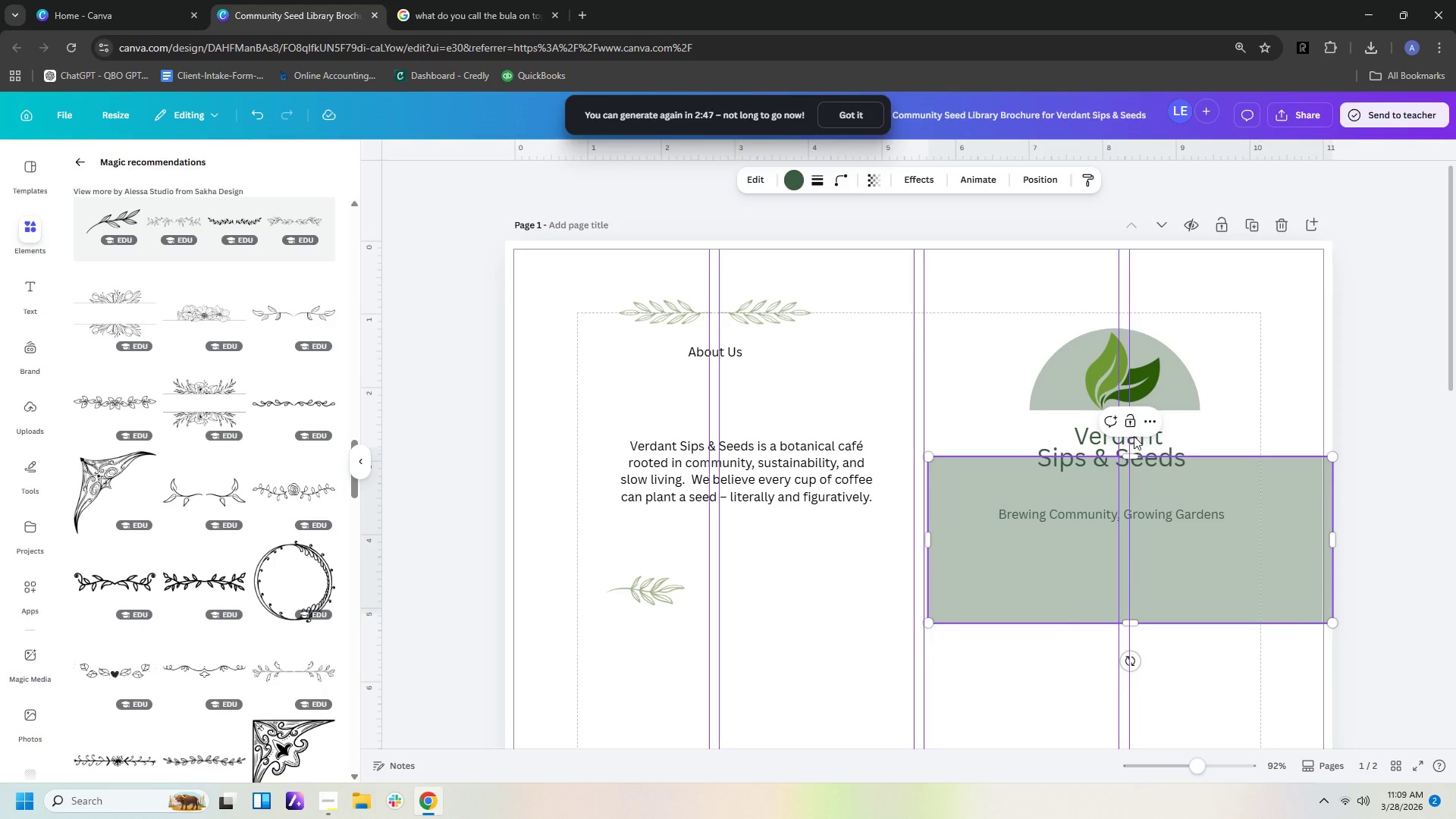 
left_click([1134, 436])
 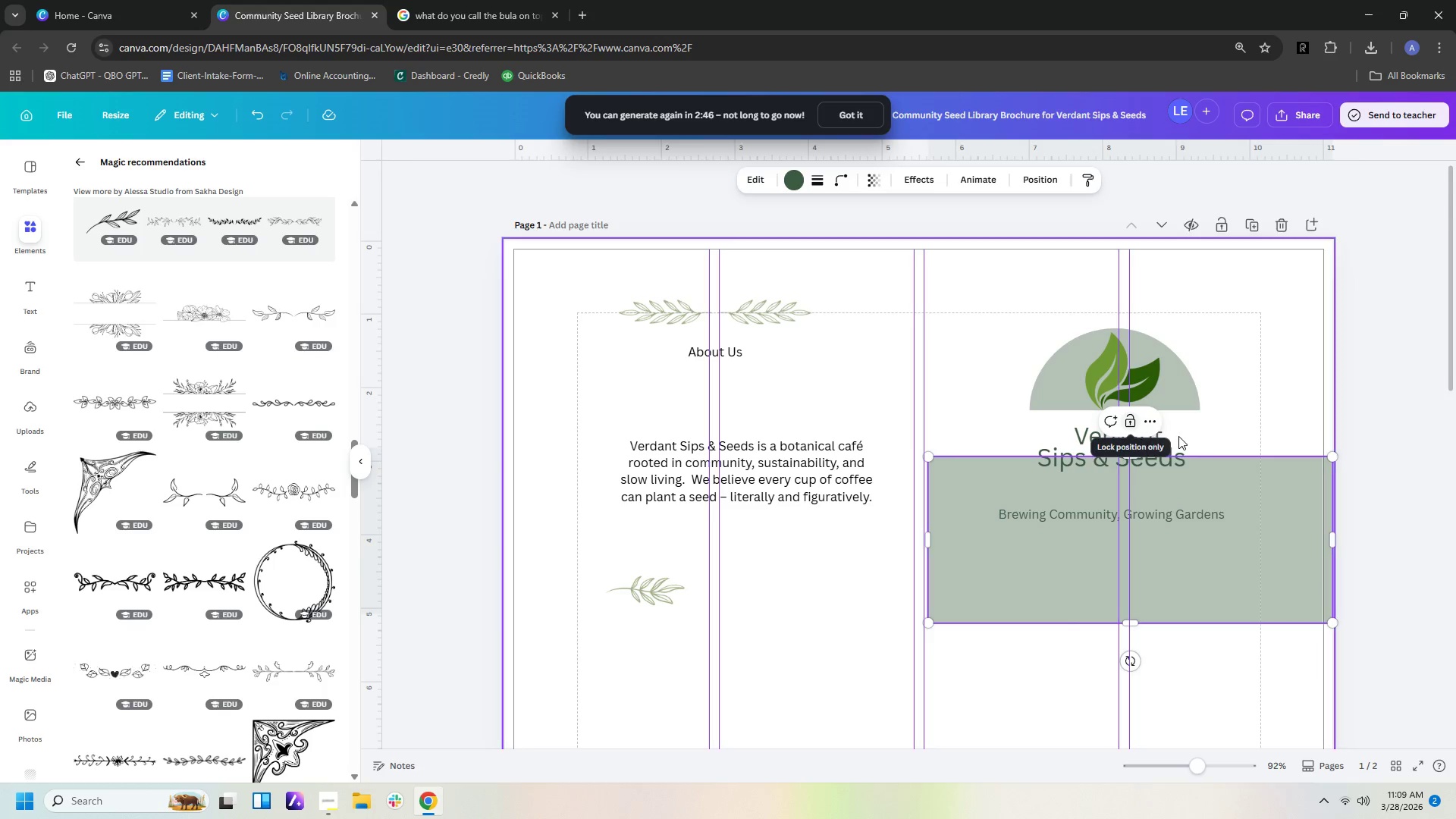 
left_click([1207, 438])
 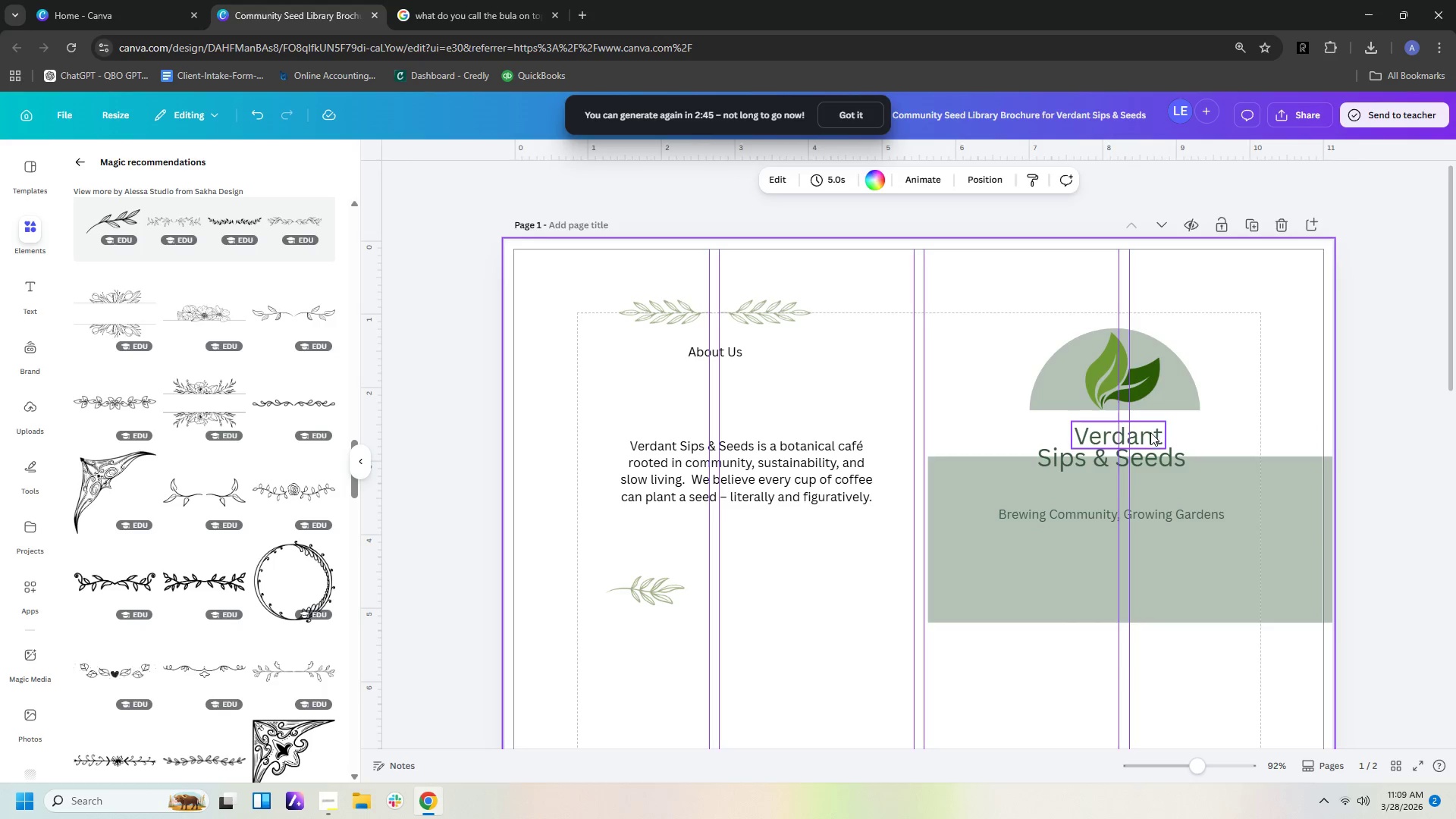 
left_click([1150, 433])
 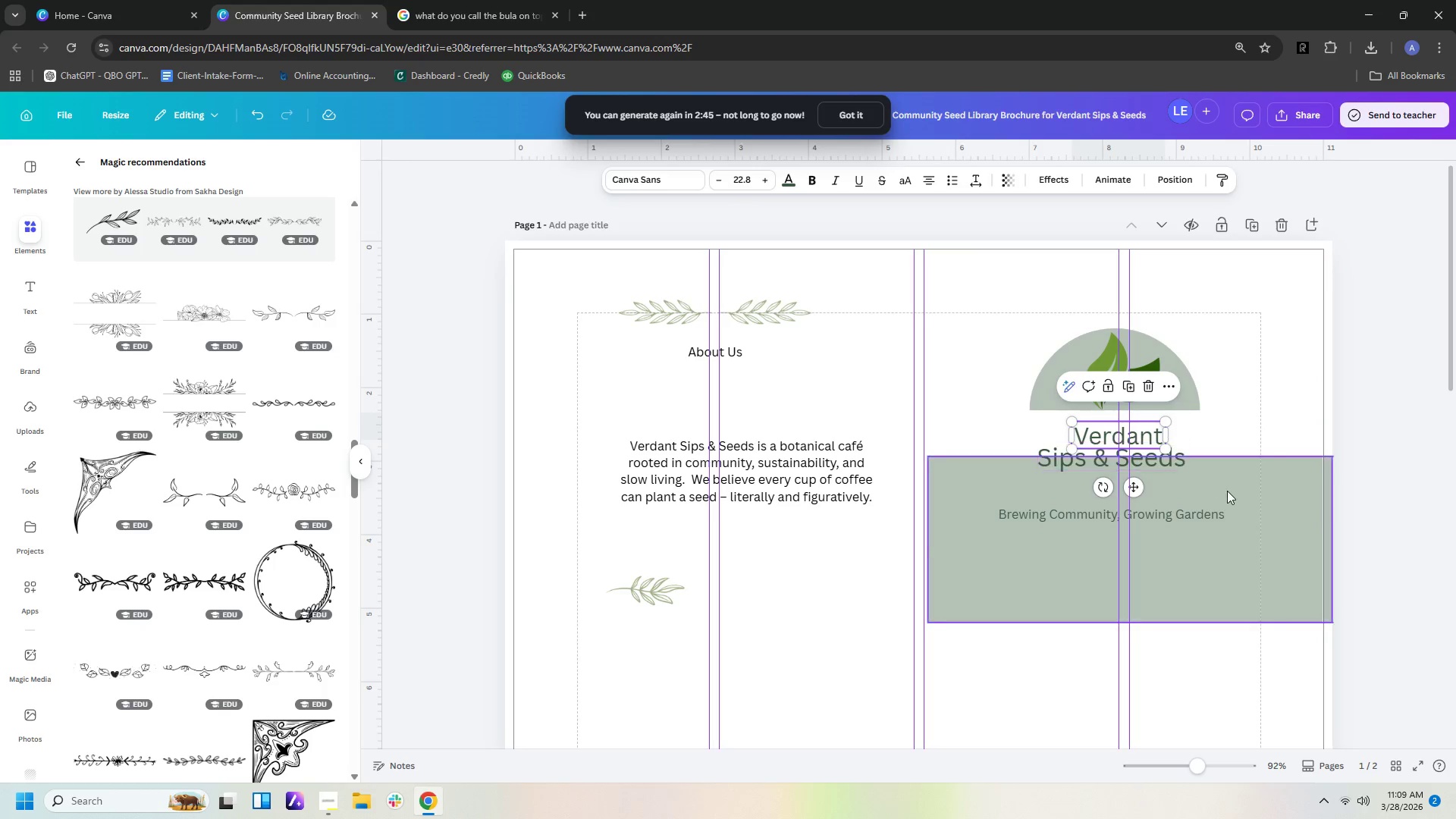 
left_click_drag(start_coordinate=[1228, 491], to_coordinate=[1216, 442])
 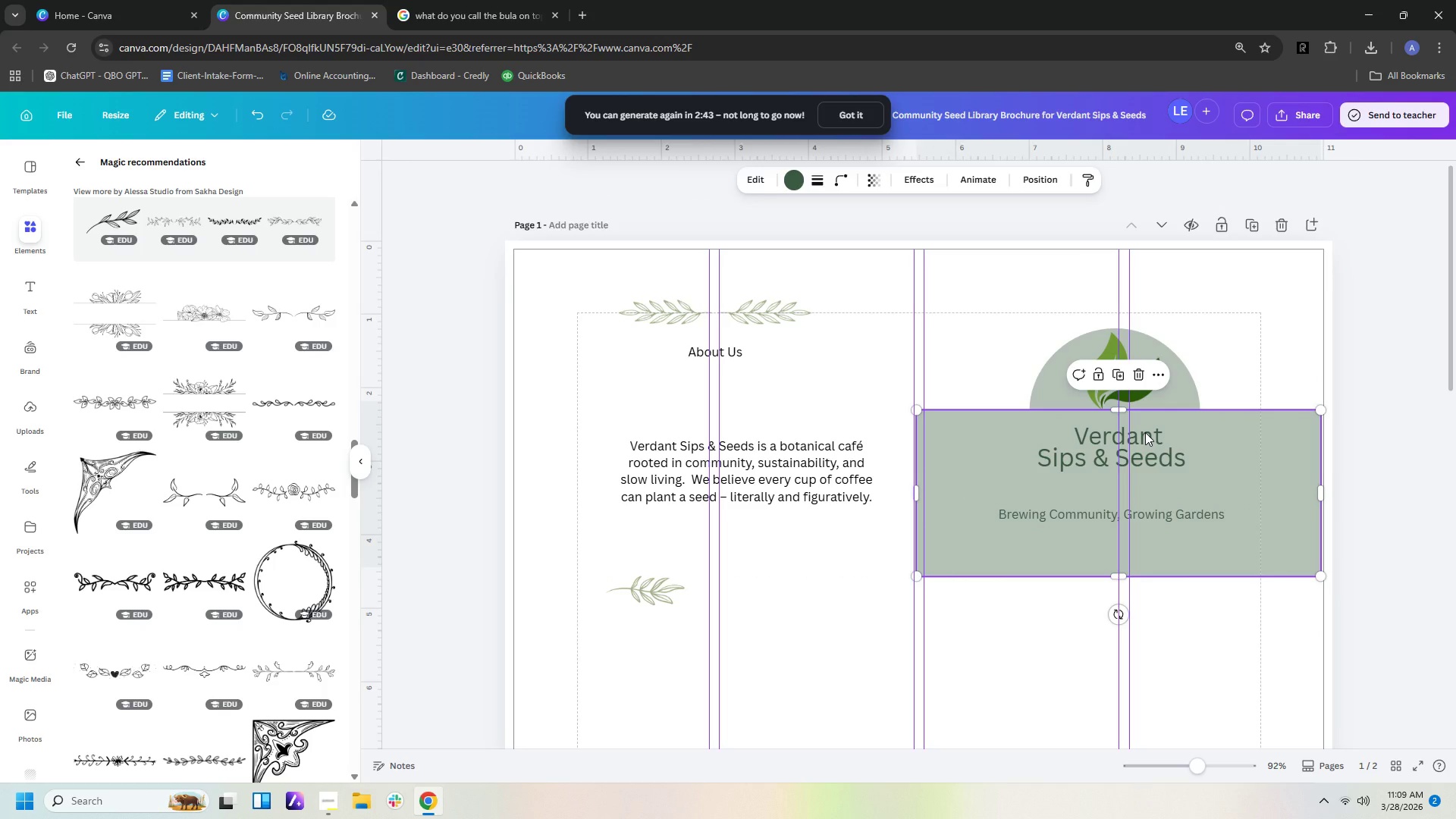 
double_click([1145, 432])
 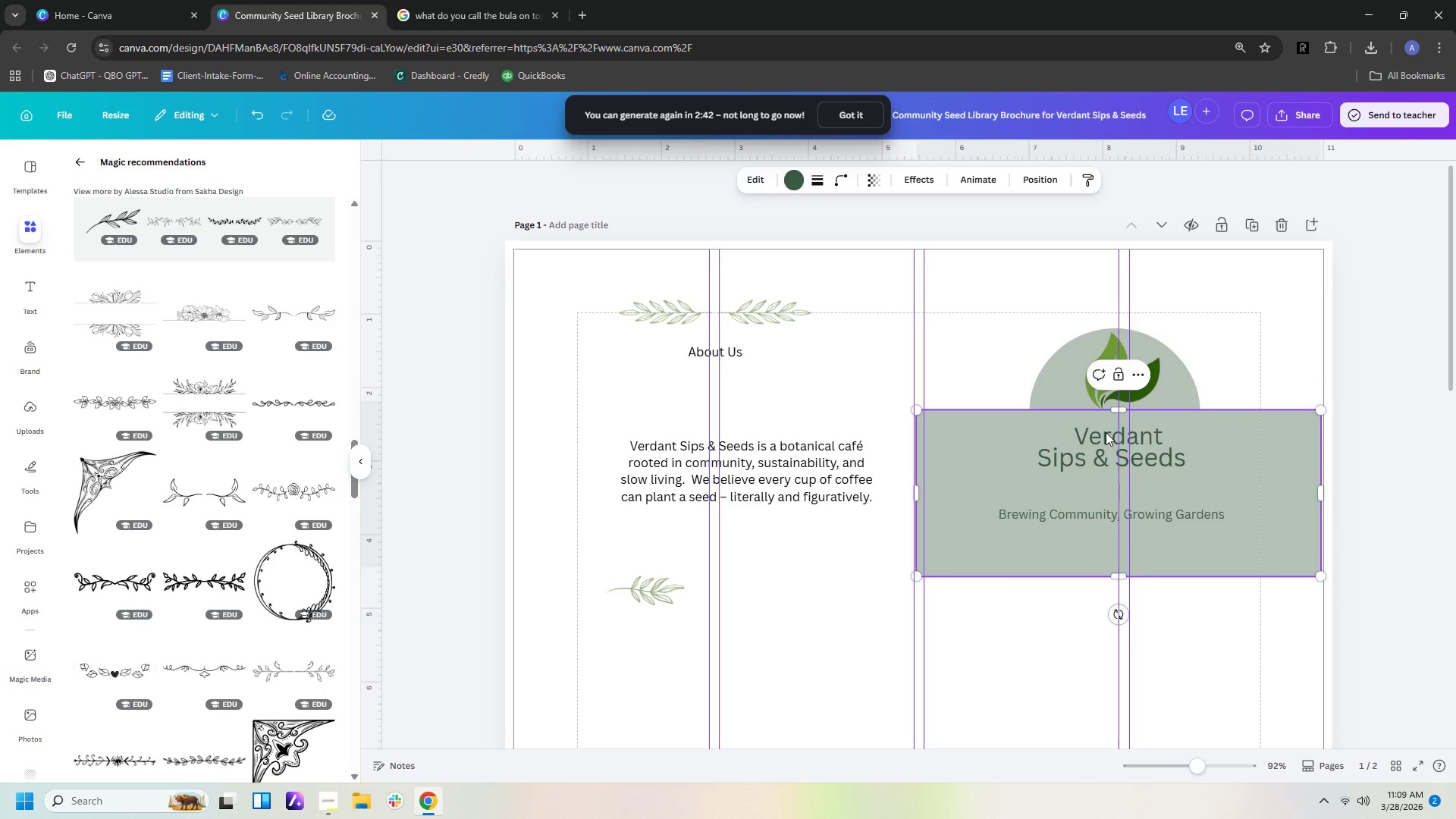 
triple_click([1106, 432])
 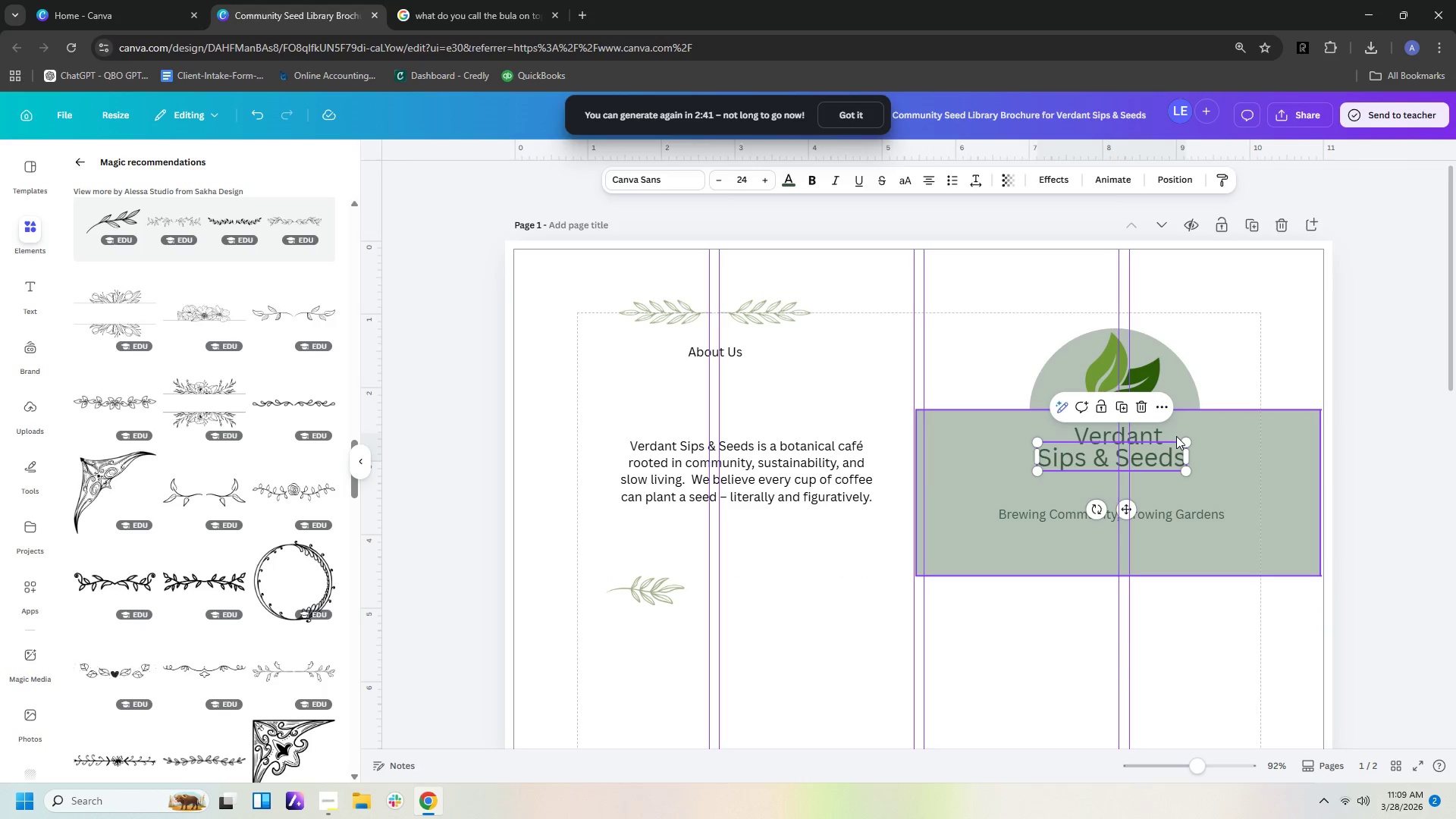 
left_click([1156, 433])
 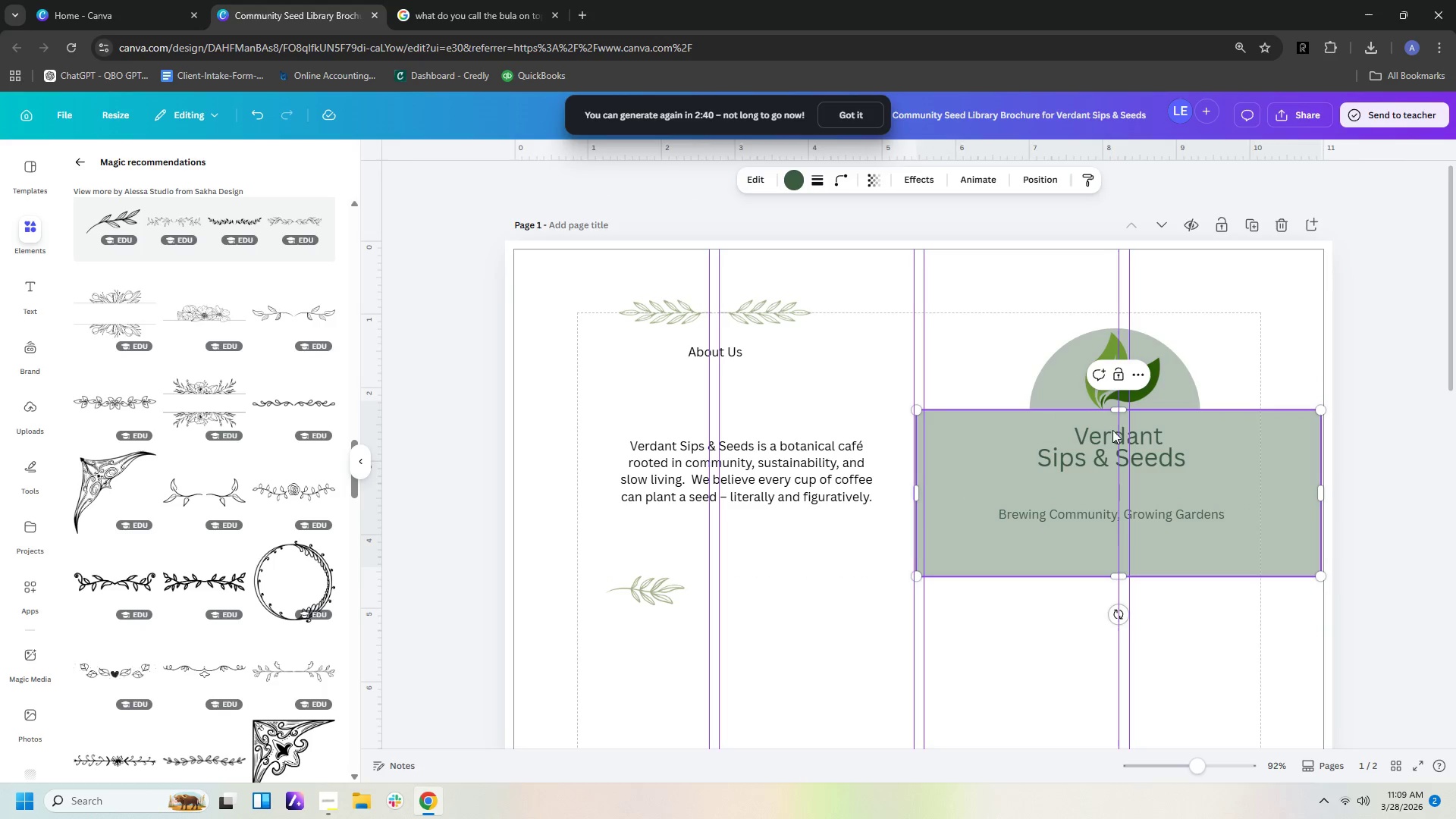 
double_click([1103, 430])
 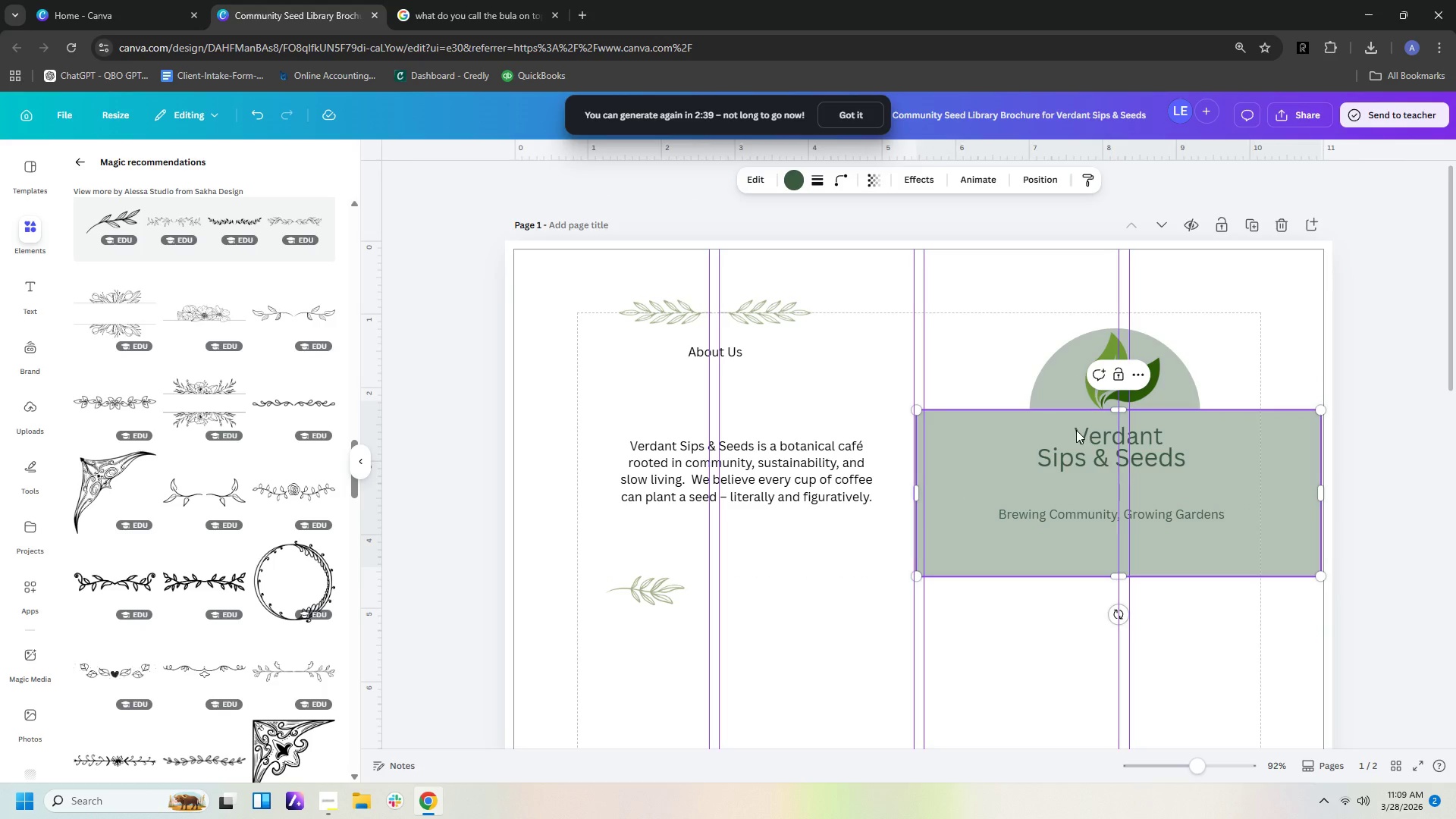 
double_click([1102, 440])
 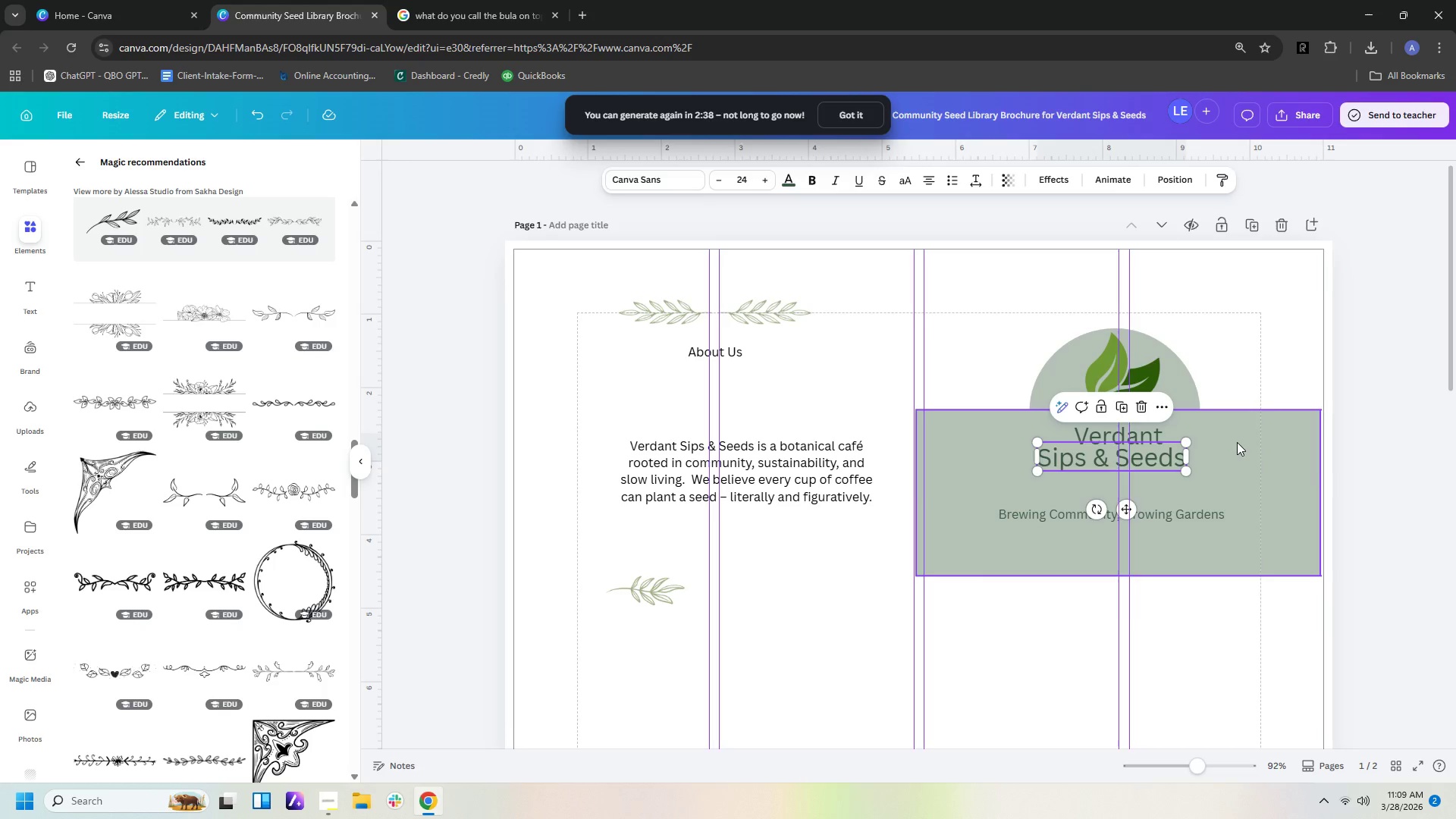 
left_click([1237, 442])
 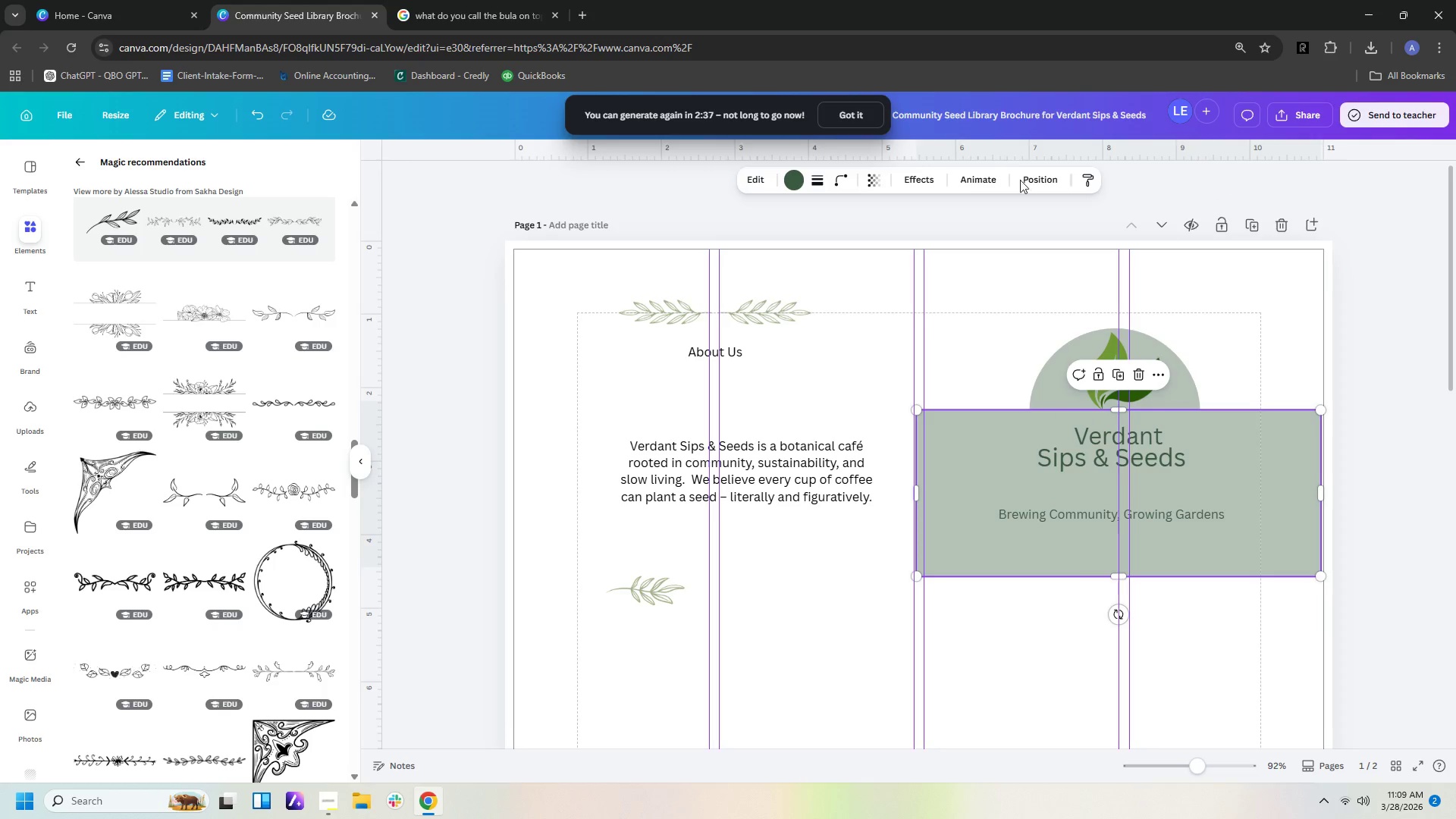 
left_click([1034, 195])
 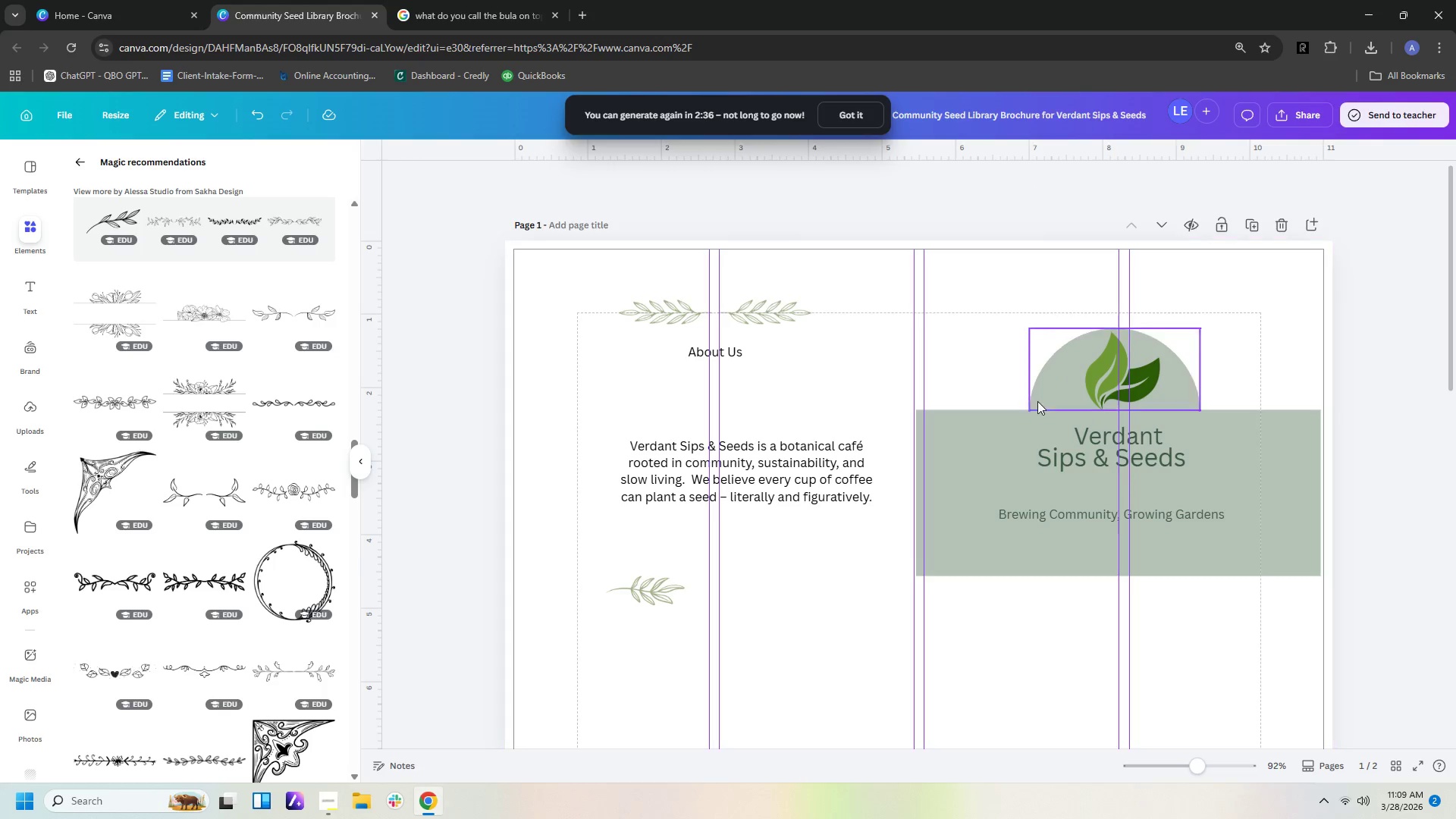 
left_click([981, 460])
 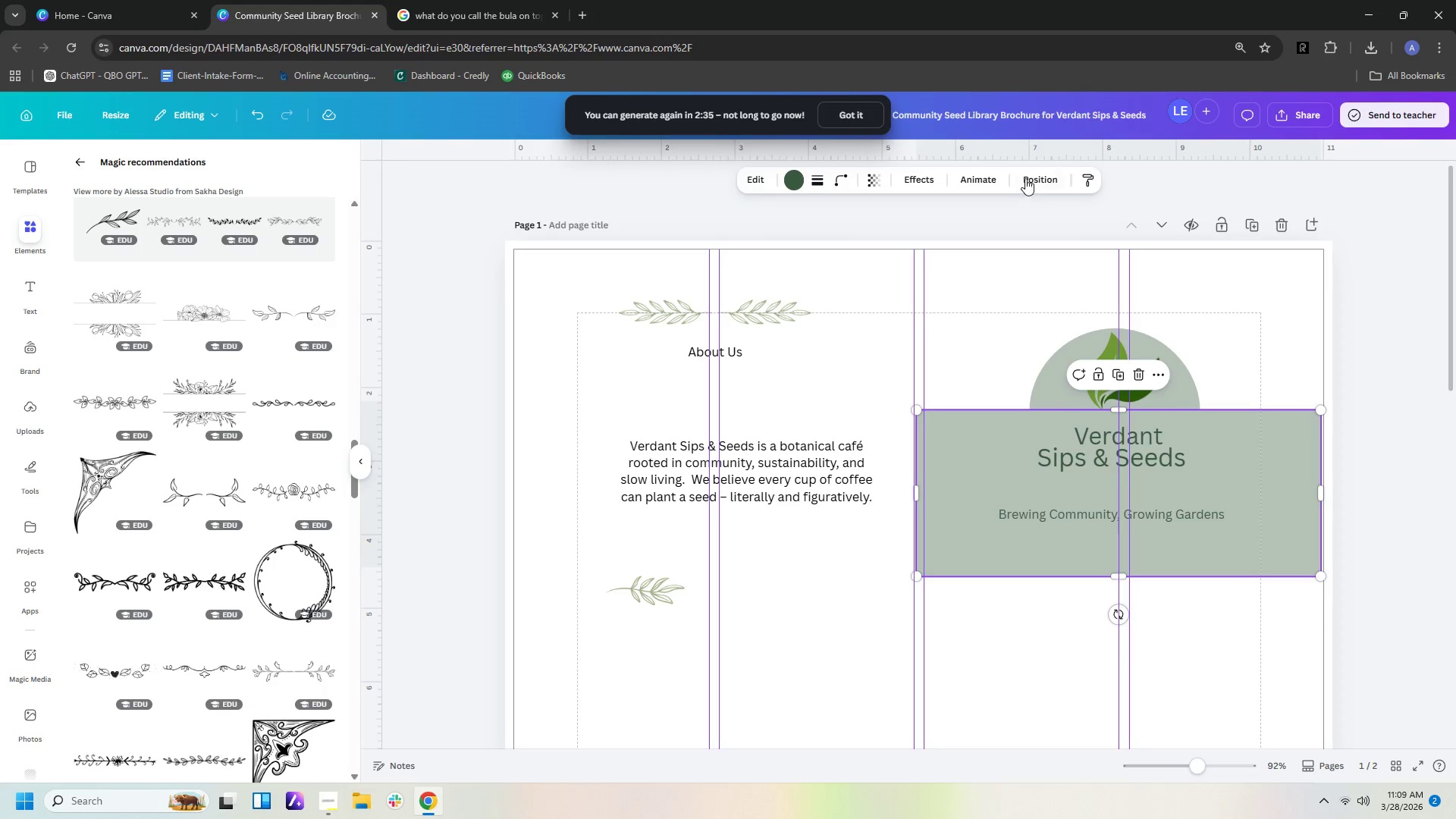 
left_click([1038, 188])
 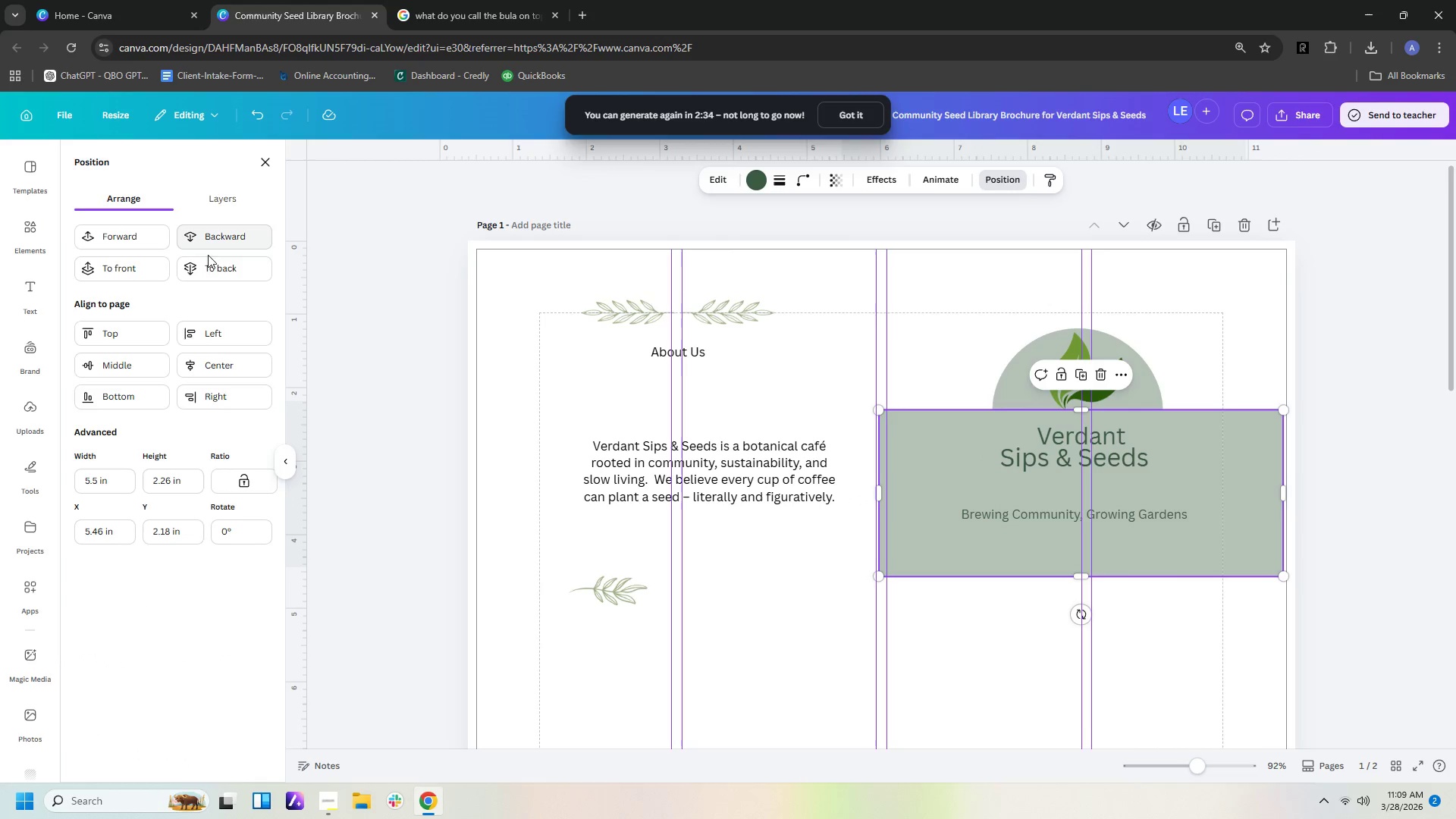 
left_click([207, 275])
 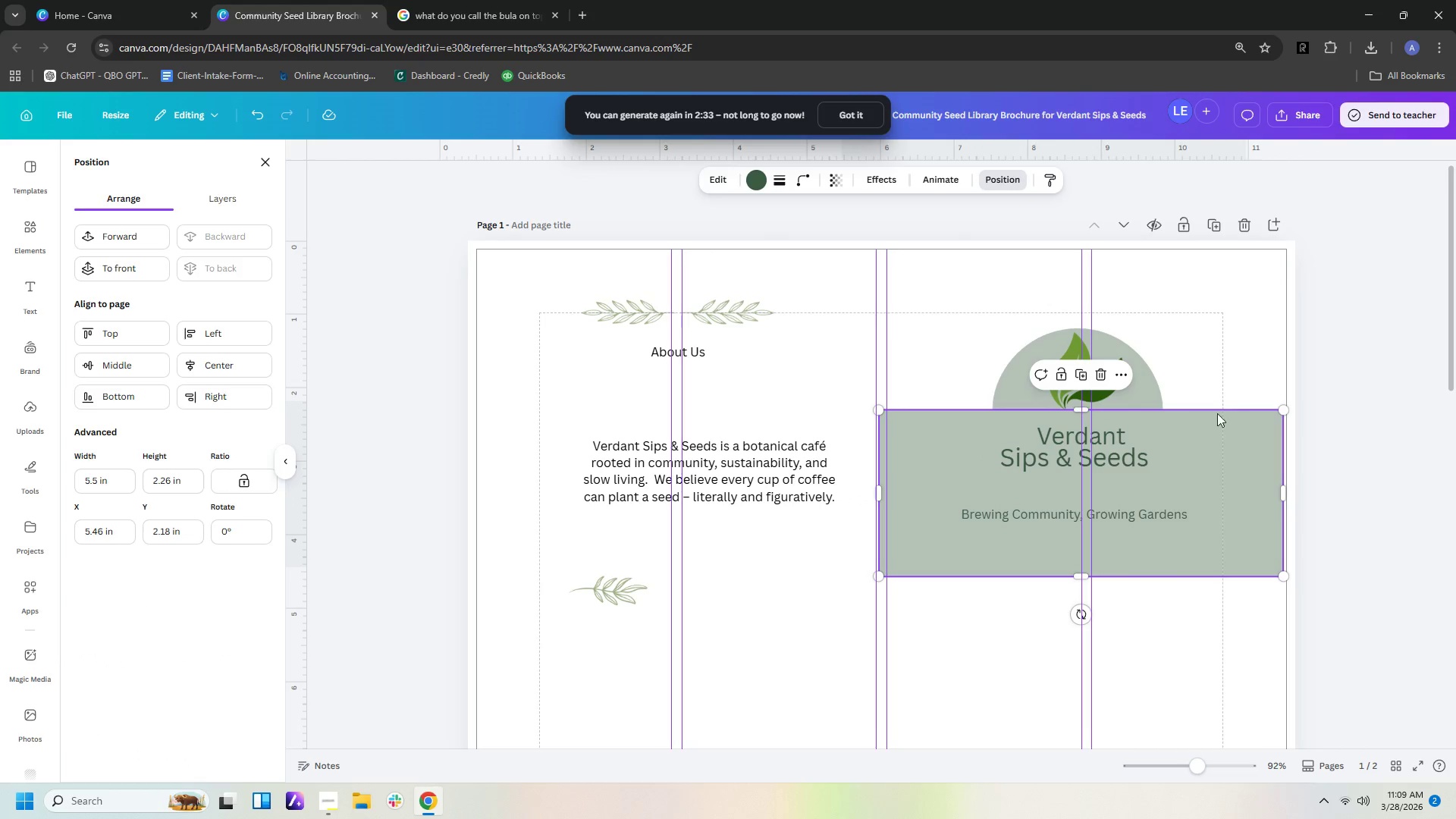 
left_click([1265, 387])
 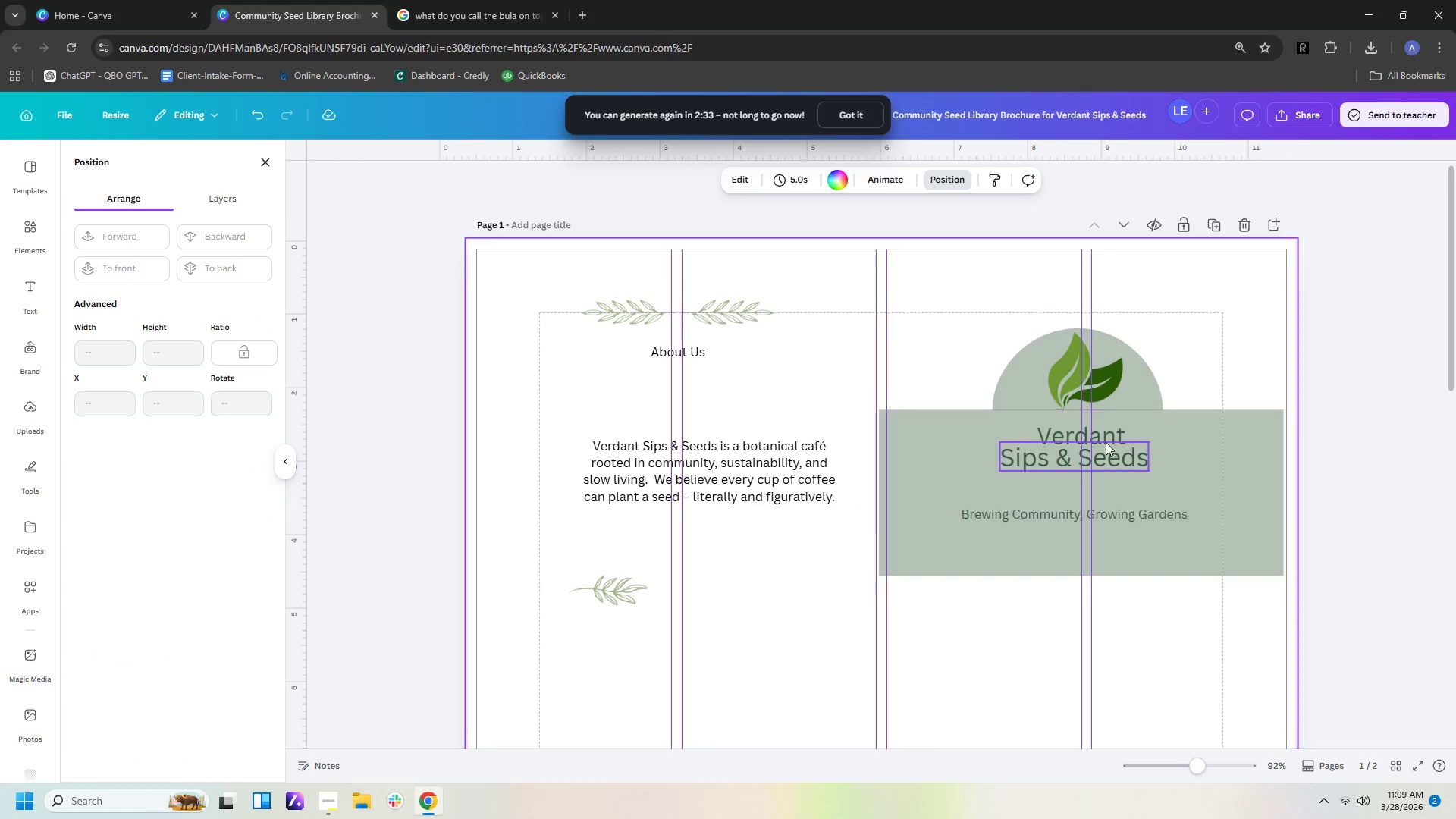 
left_click([1094, 437])
 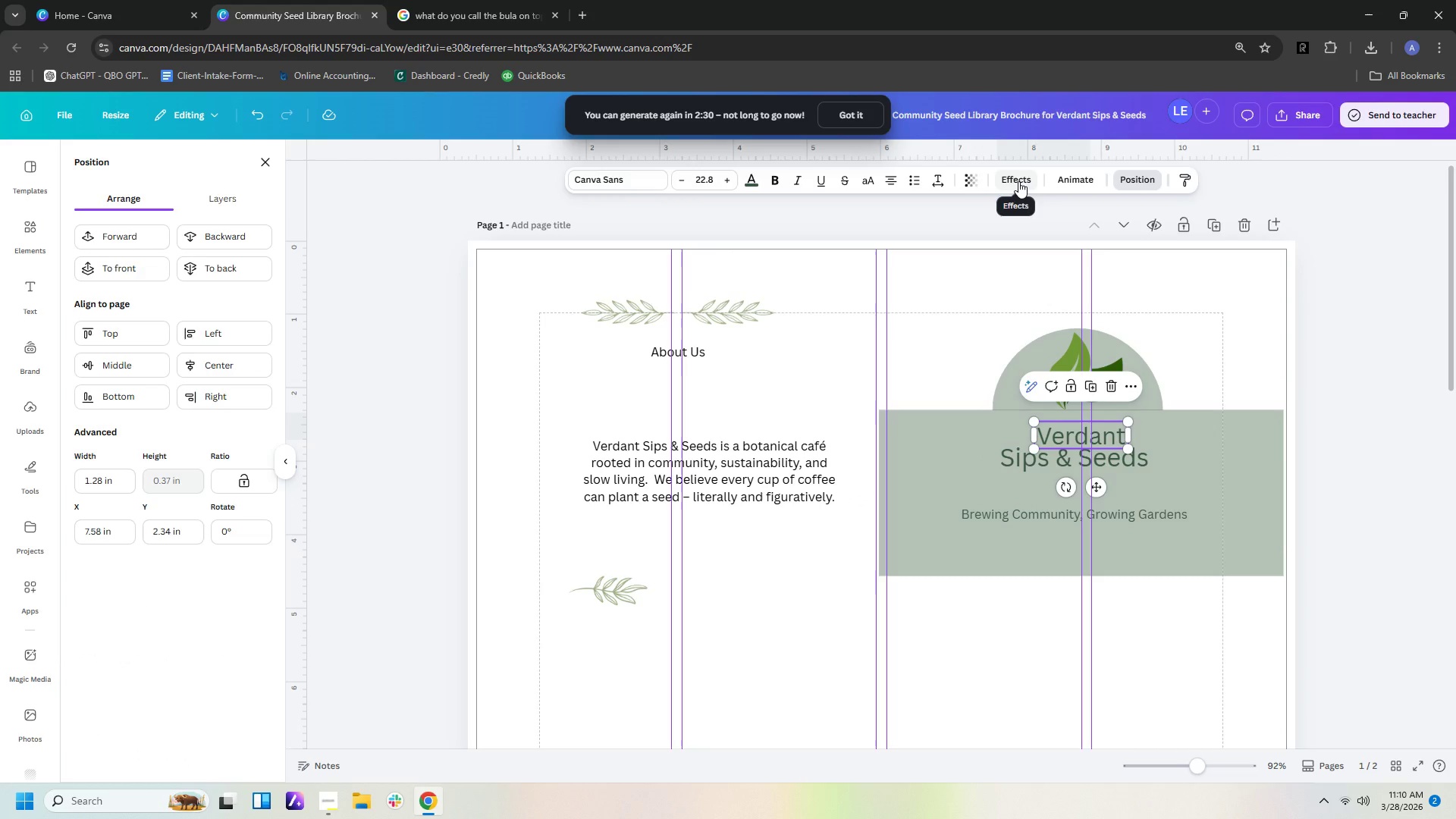 
left_click([625, 181])
 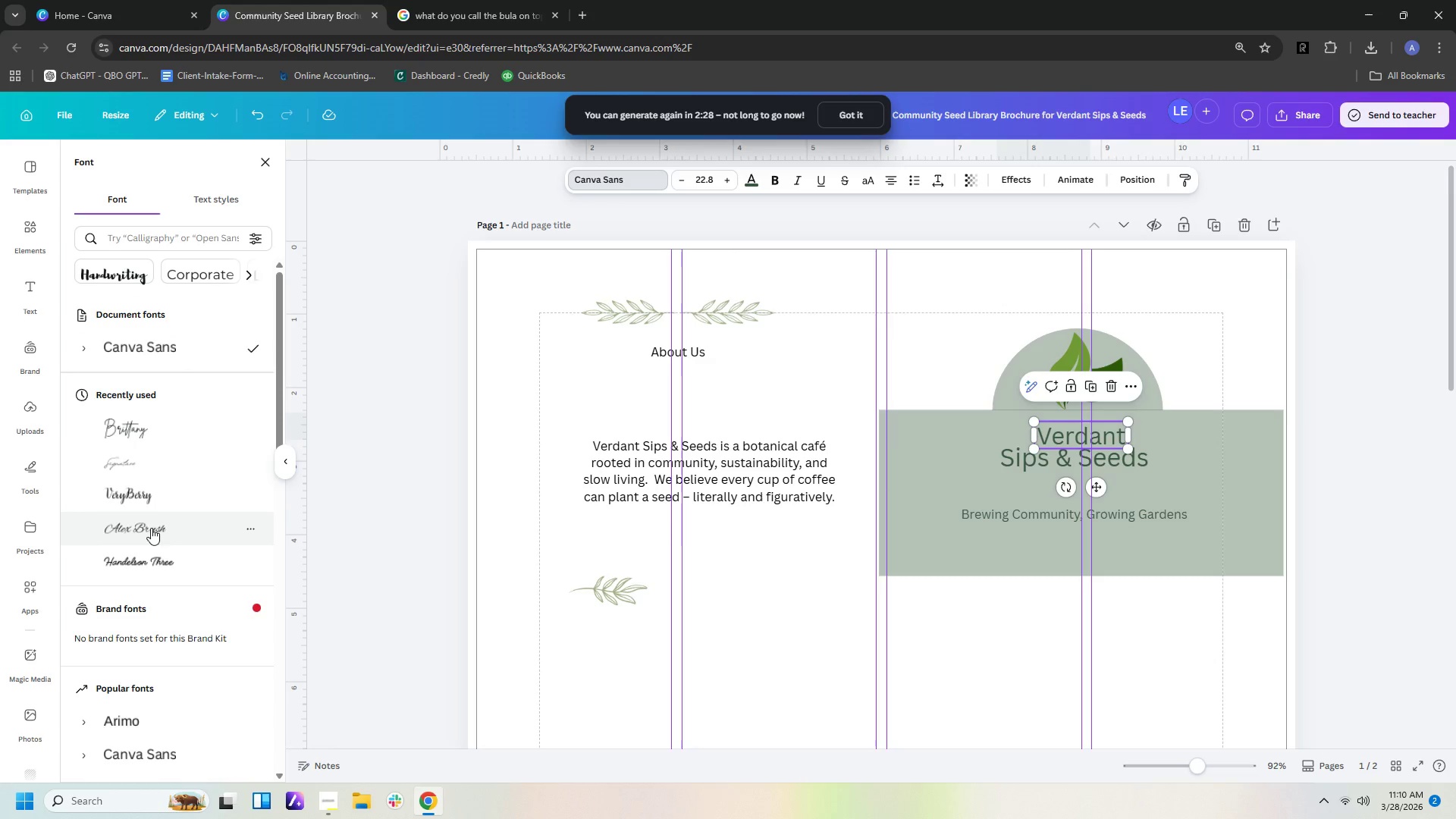 
scroll: coordinate [157, 539], scroll_direction: down, amount: 17.0
 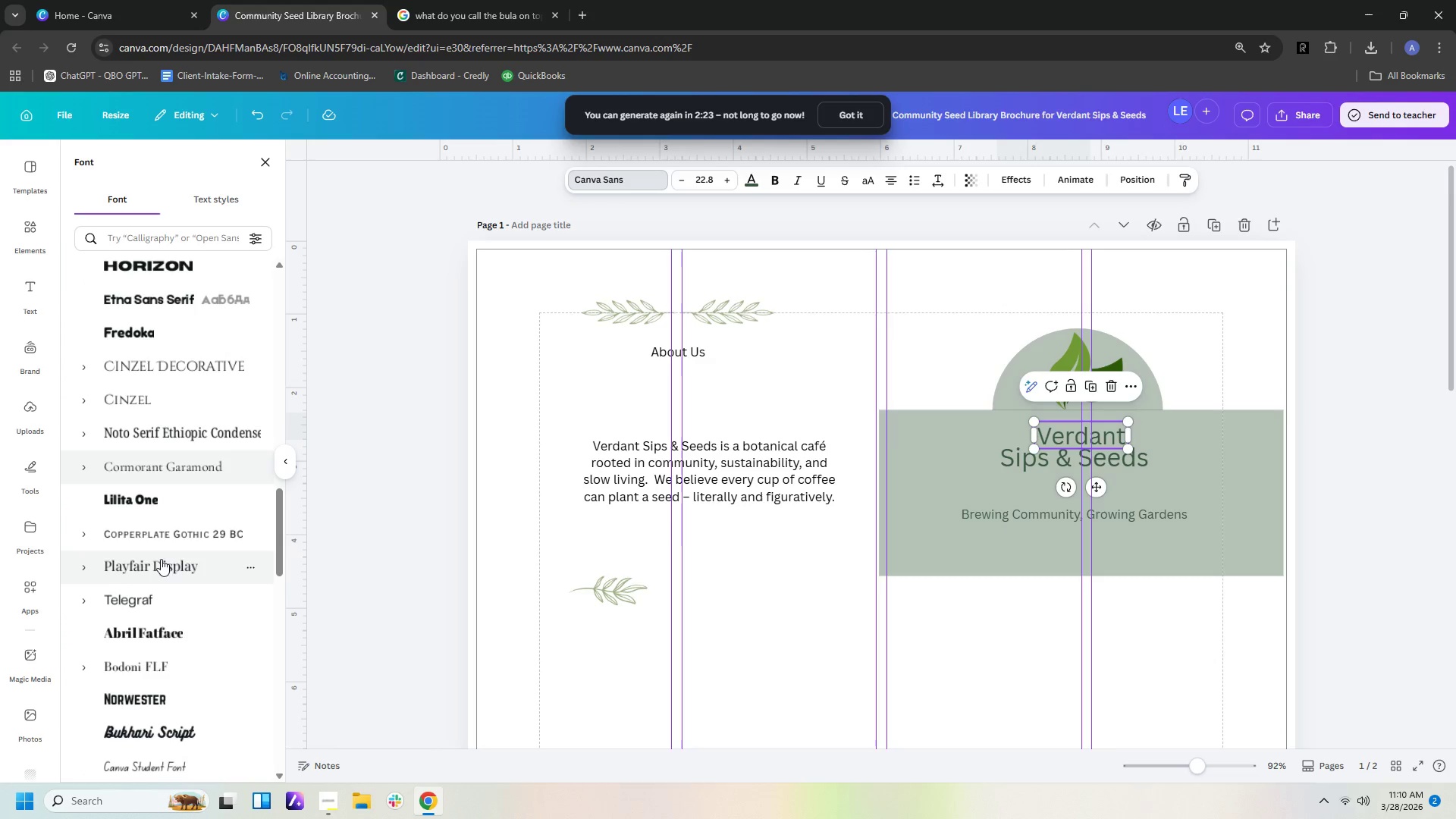 
left_click([161, 559])
 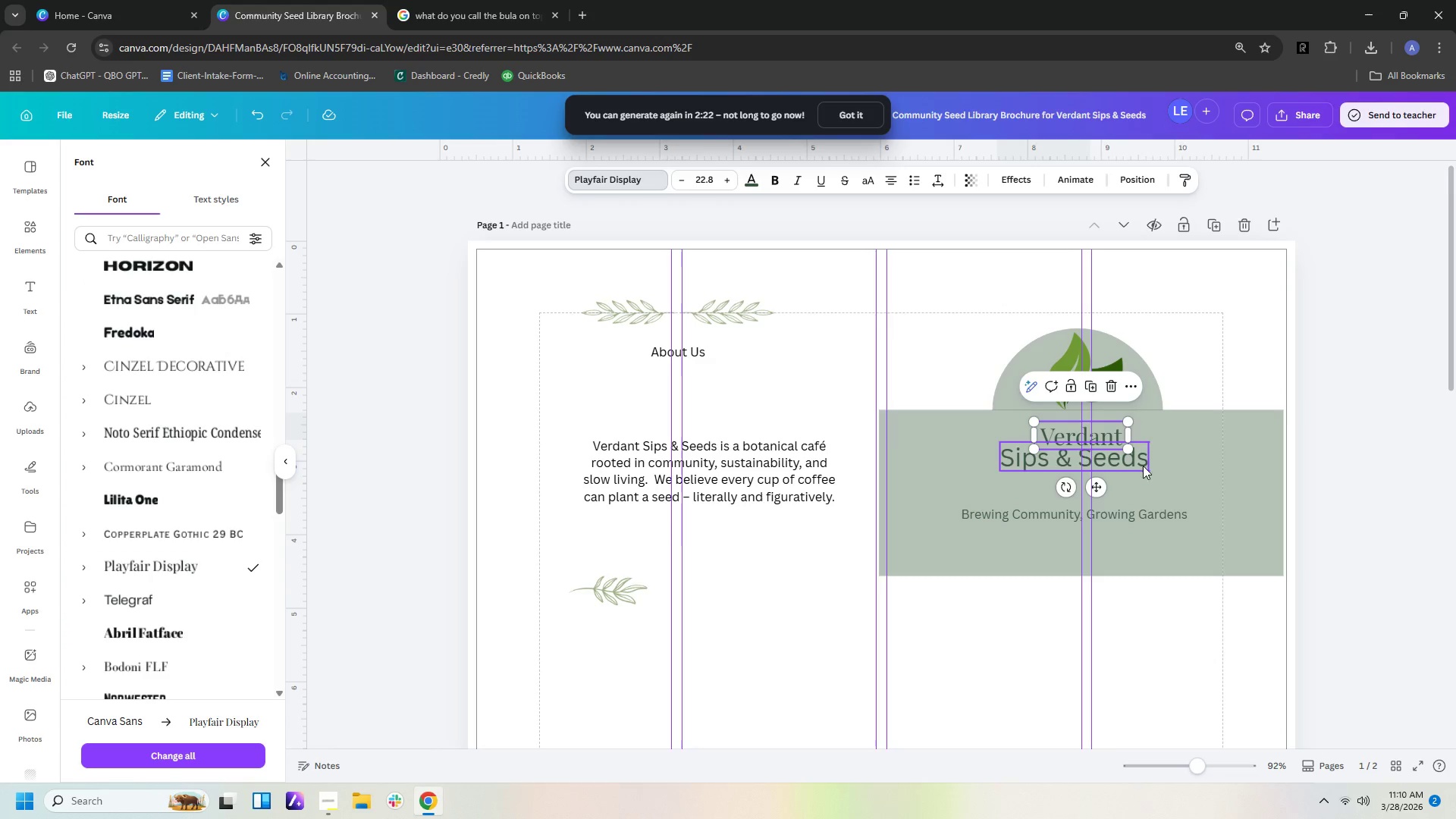 
left_click([1125, 461])
 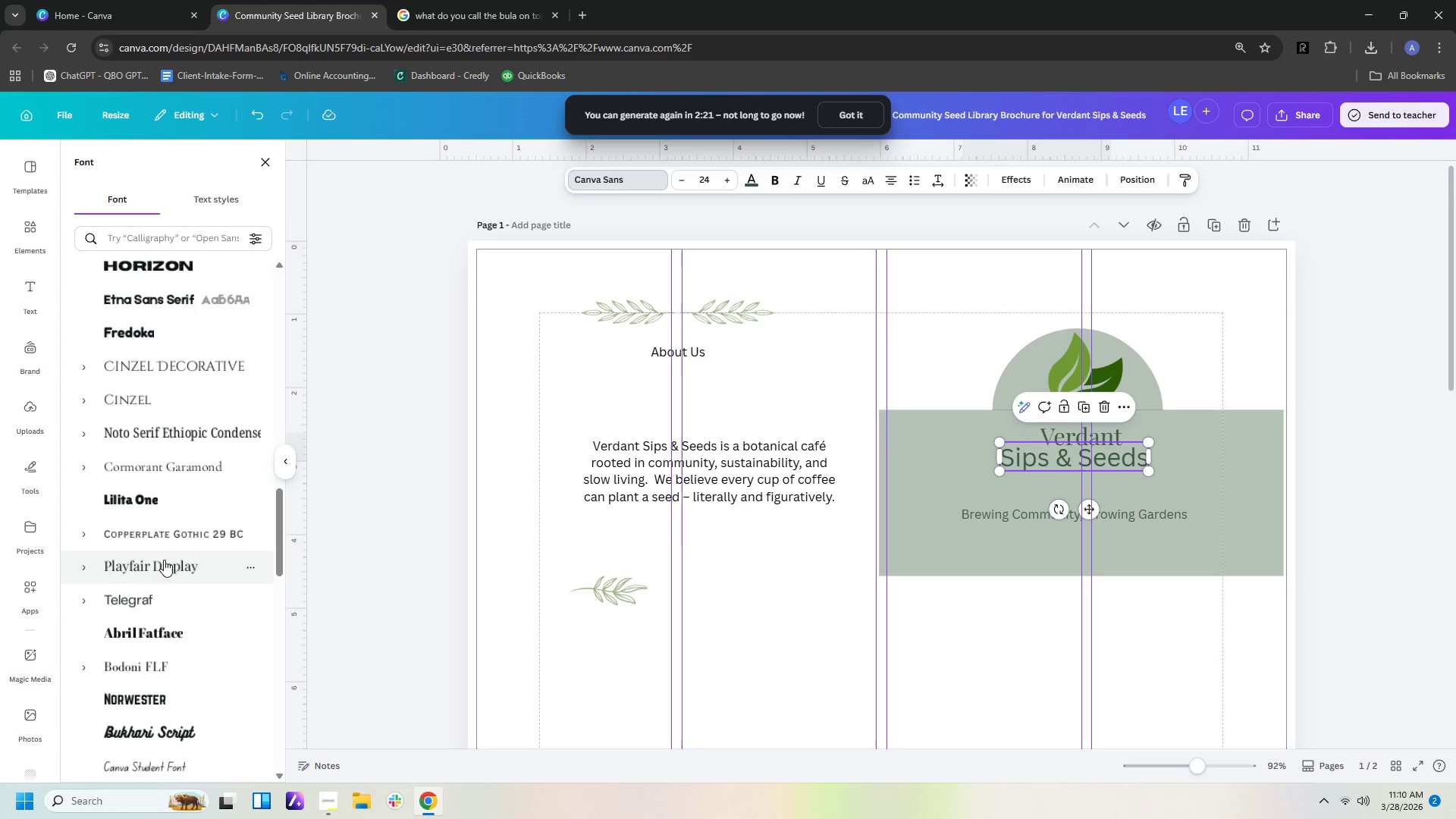 
left_click([164, 569])
 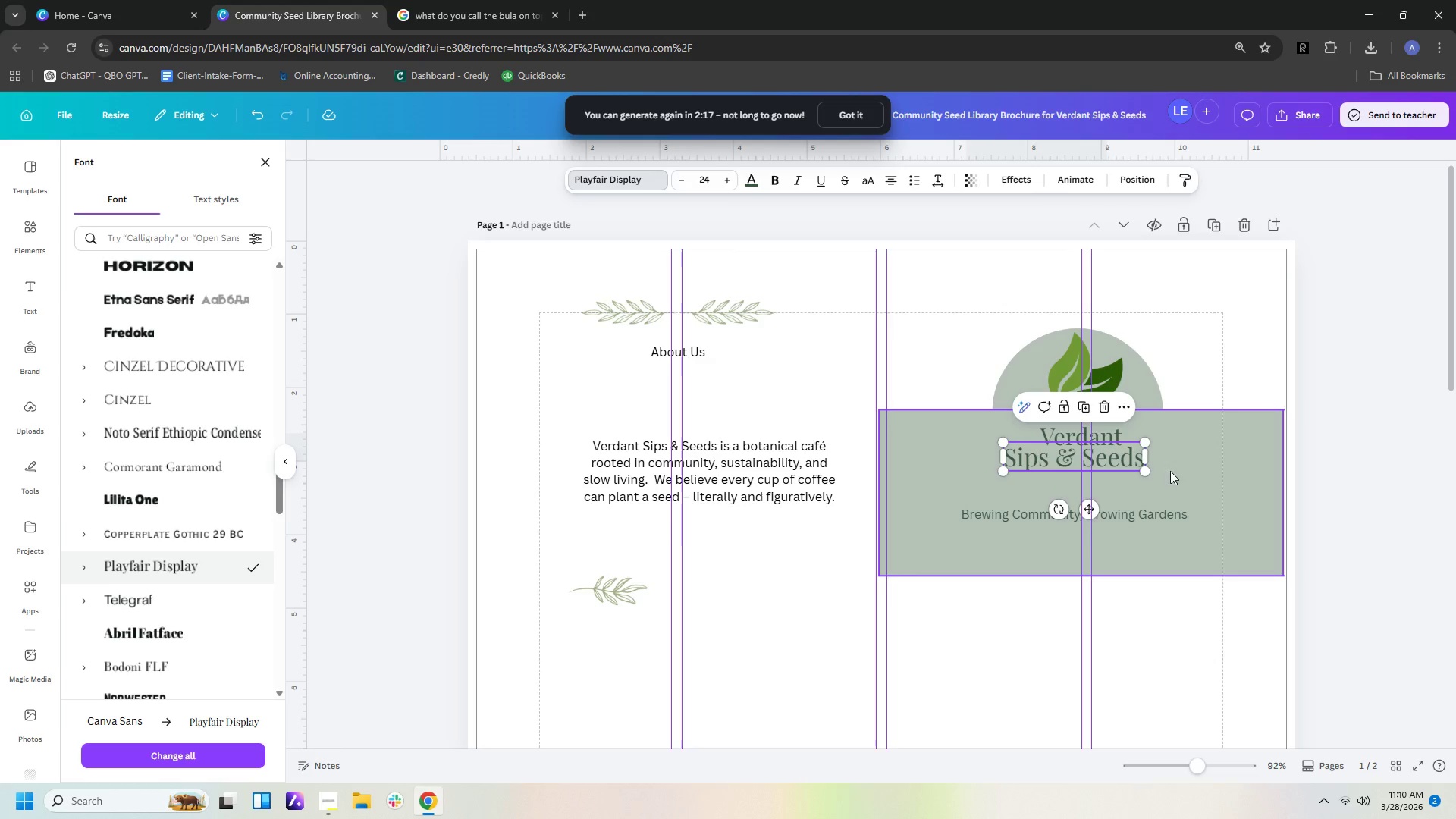 
left_click([1075, 428])
 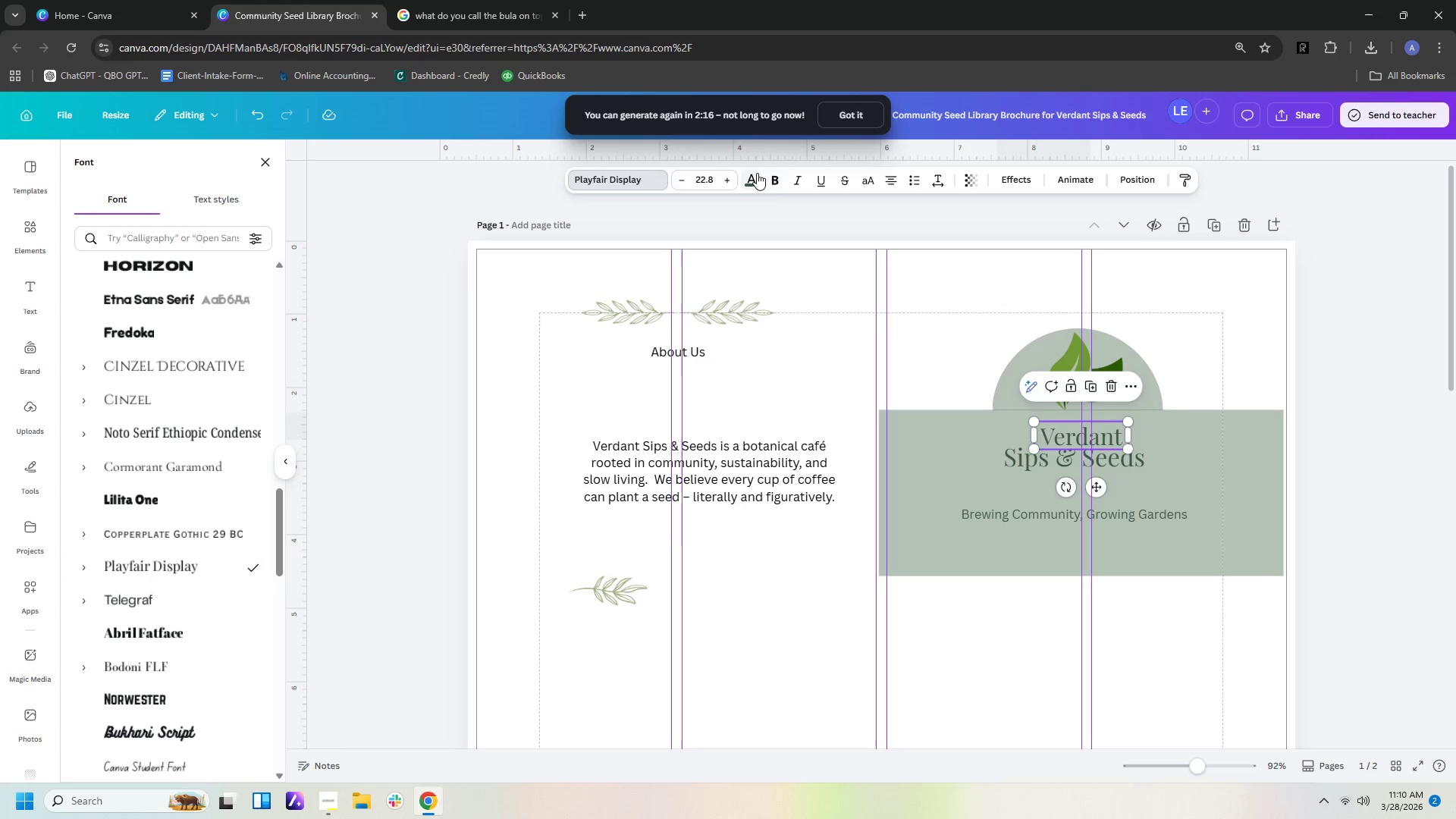 
left_click([778, 178])
 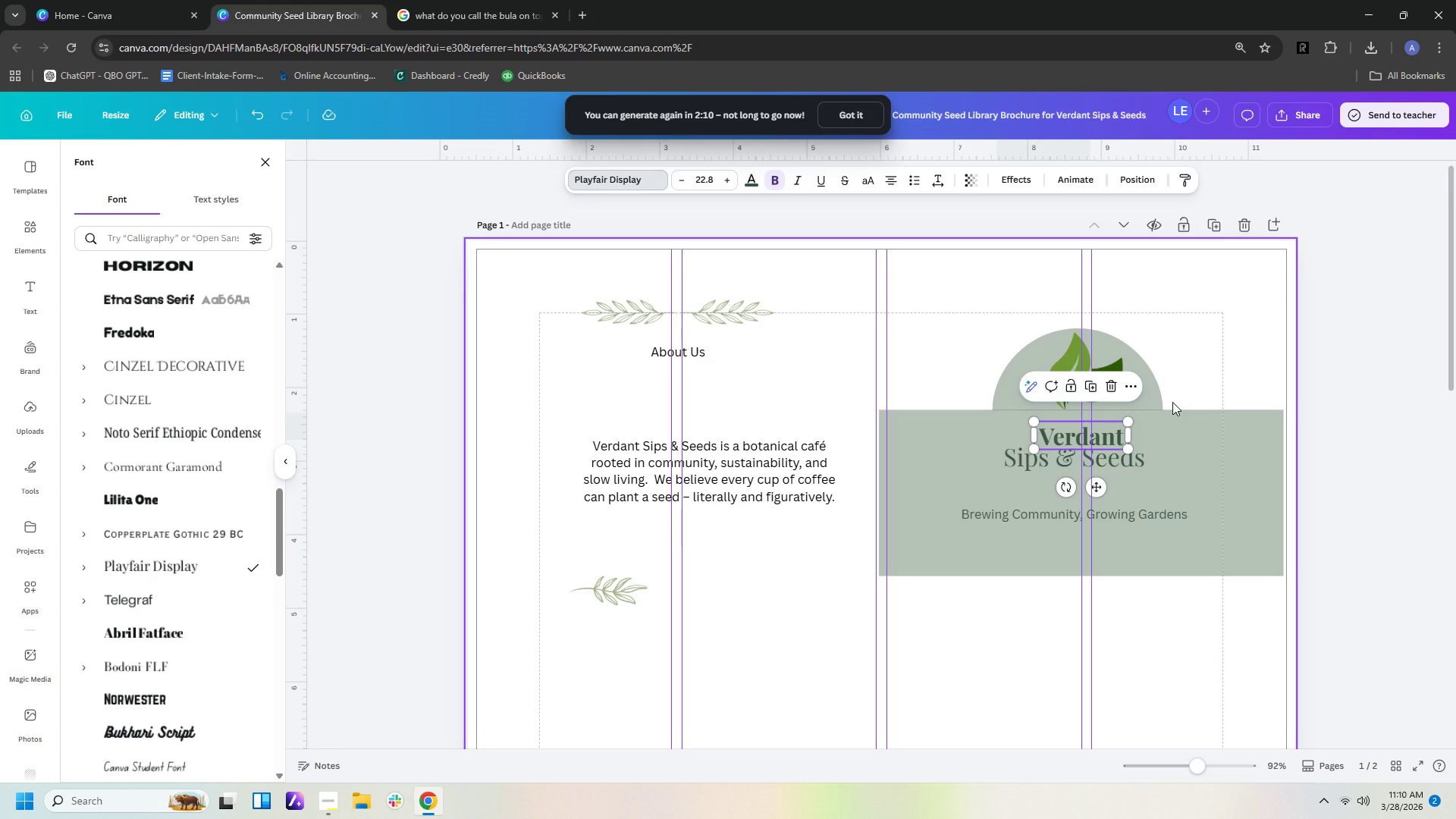 
wait(7.55)
 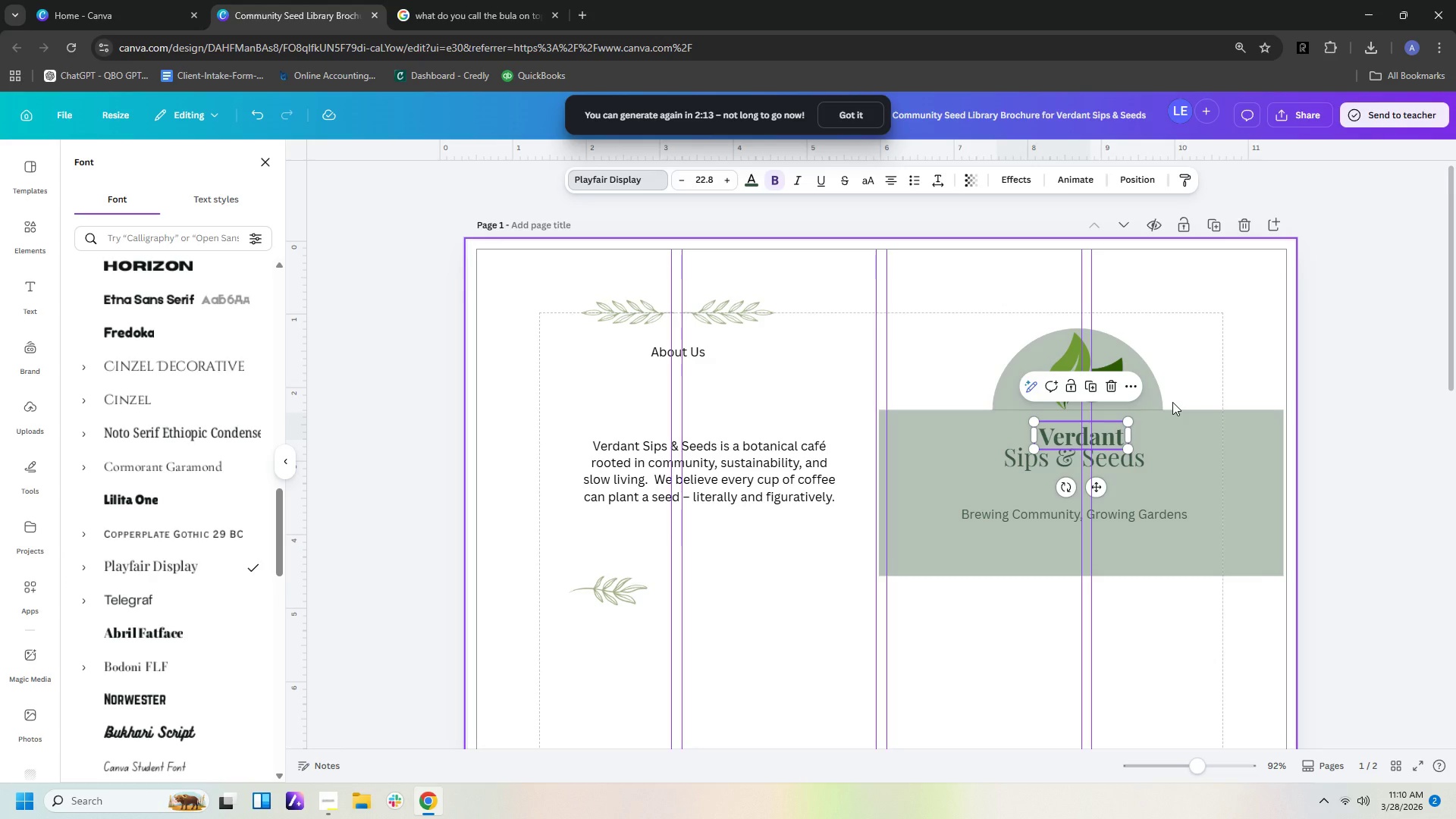 
left_click([1156, 516])
 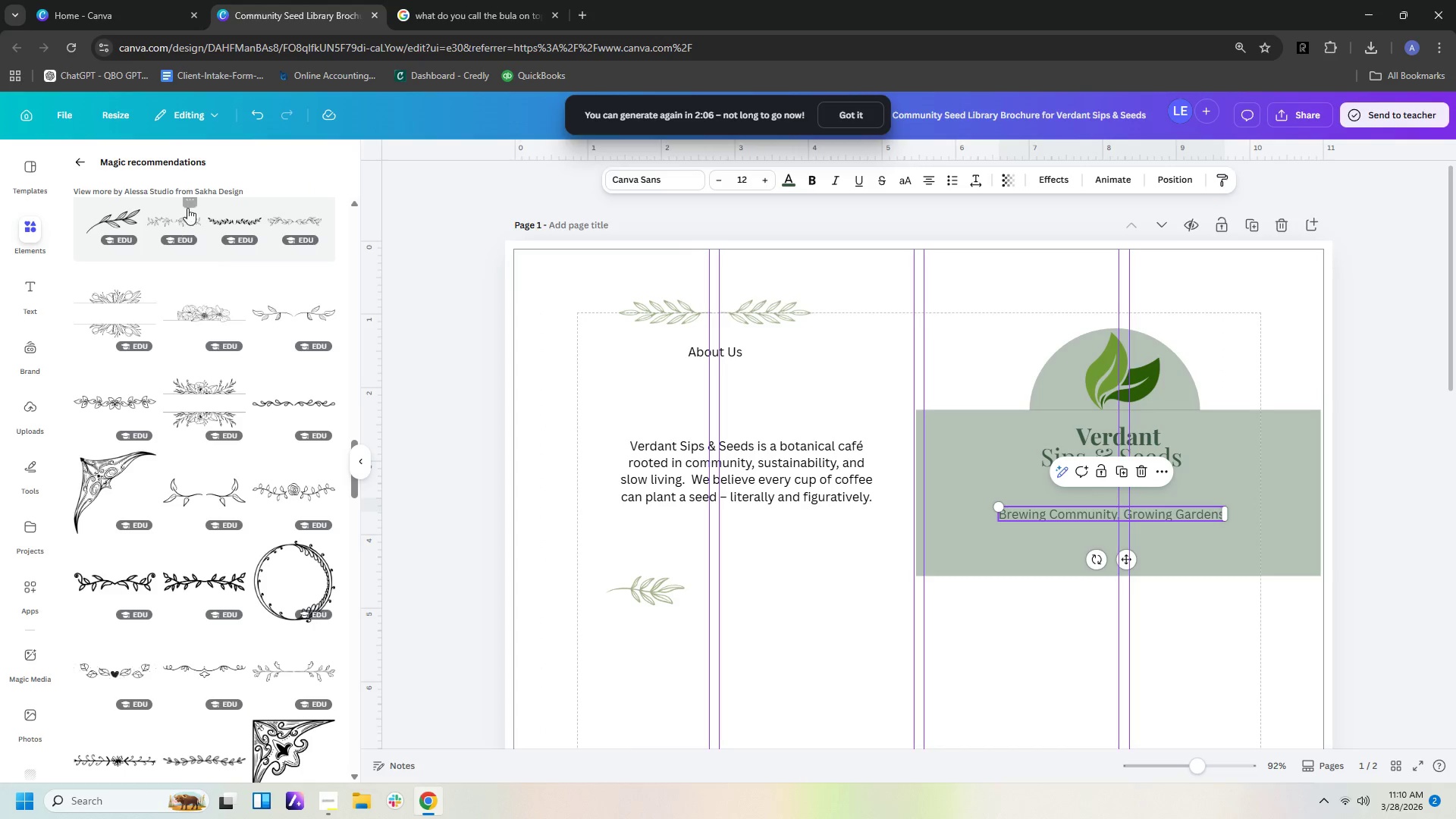 
left_click([661, 180])
 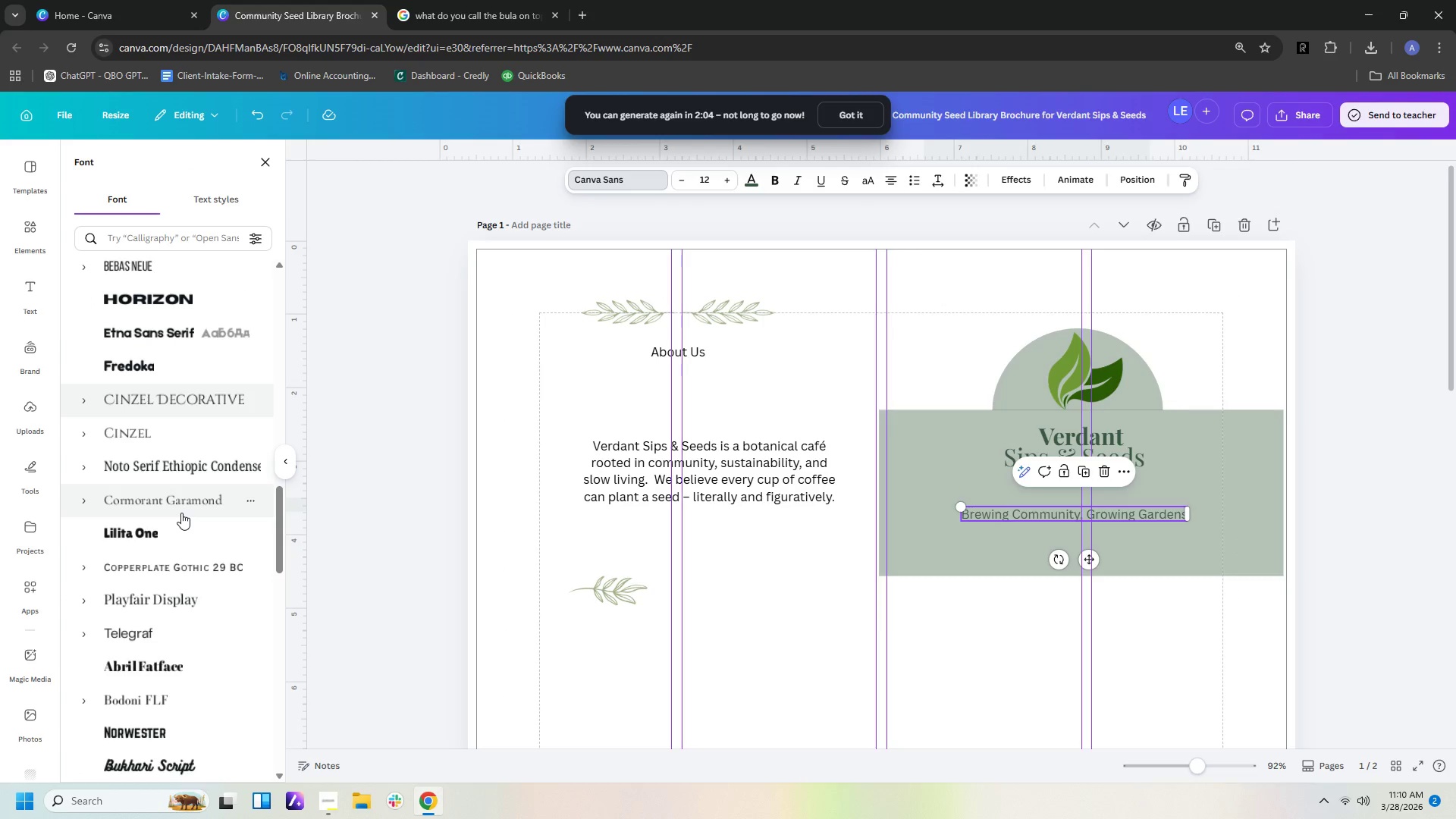 
left_click([184, 510])
 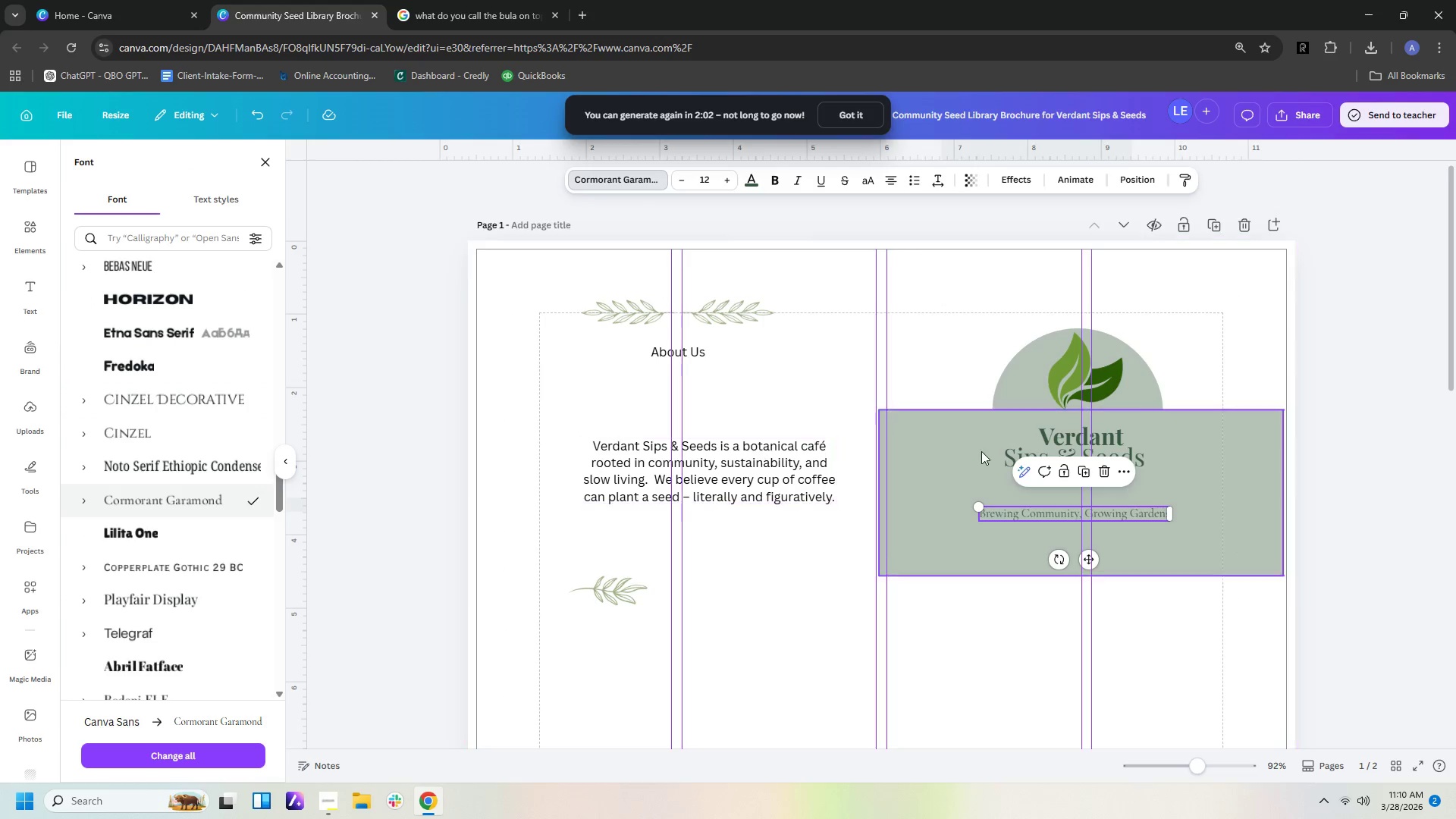 
left_click([1189, 551])
 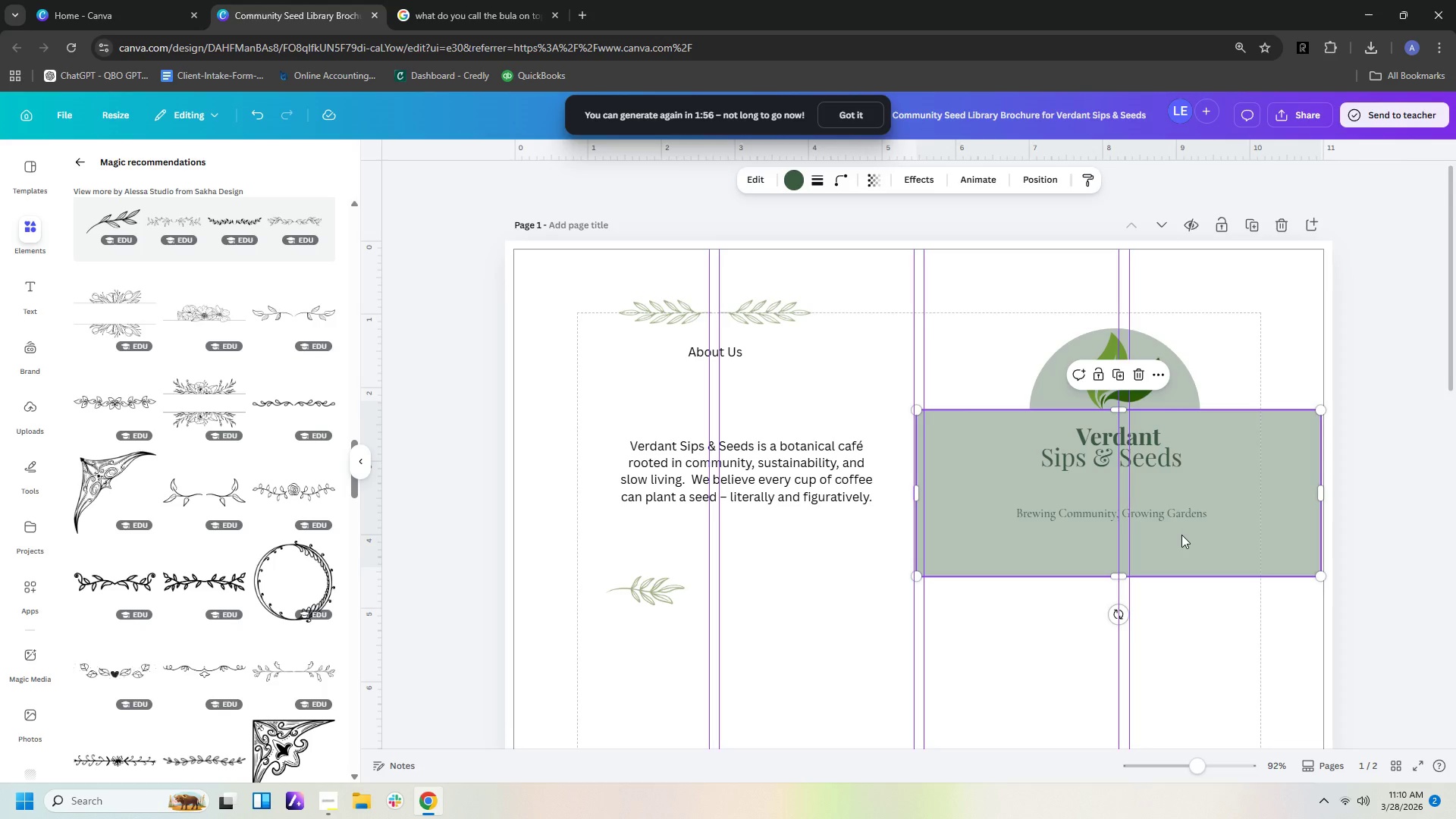 
wait(6.78)
 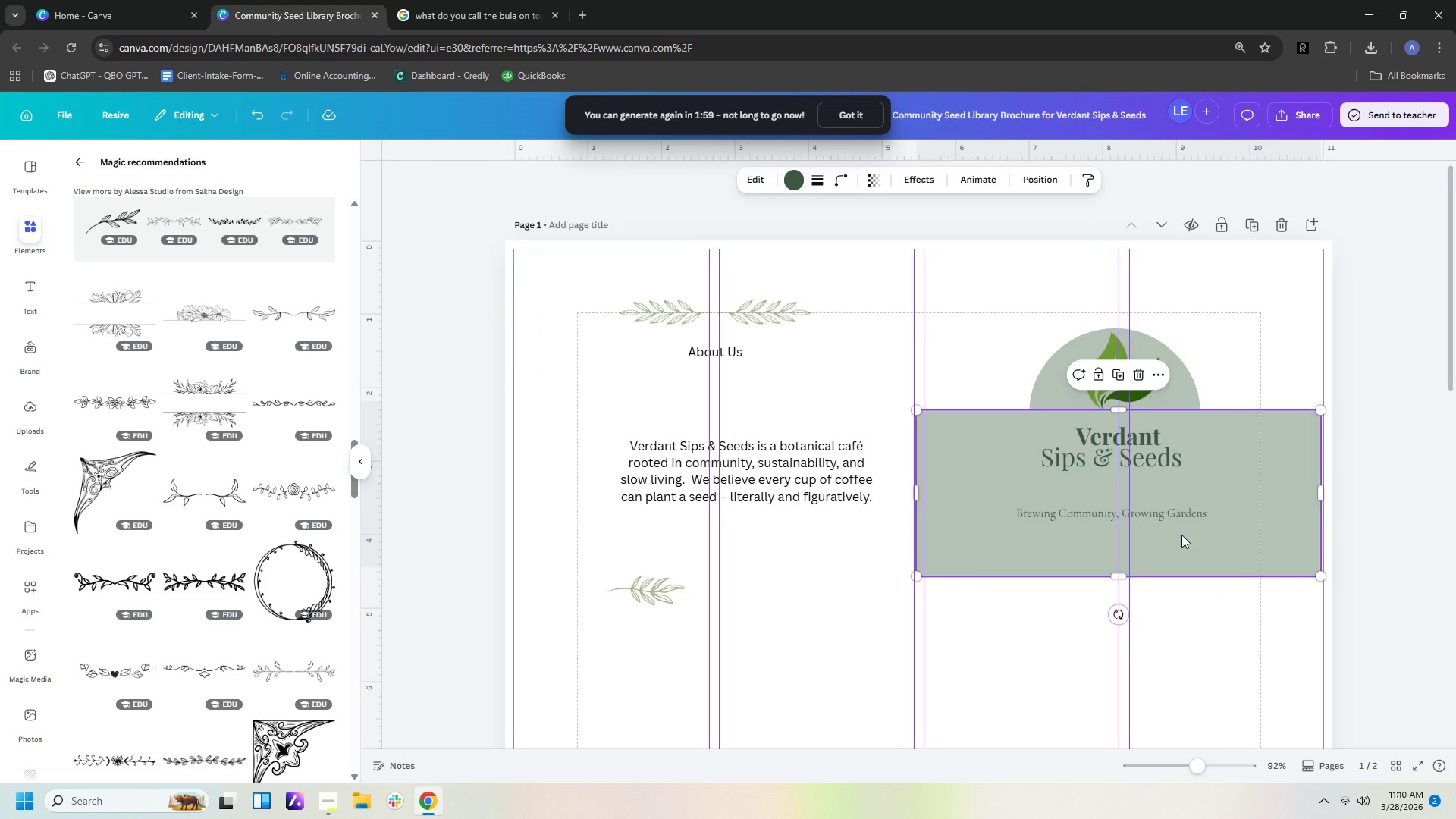 
left_click([1181, 507])
 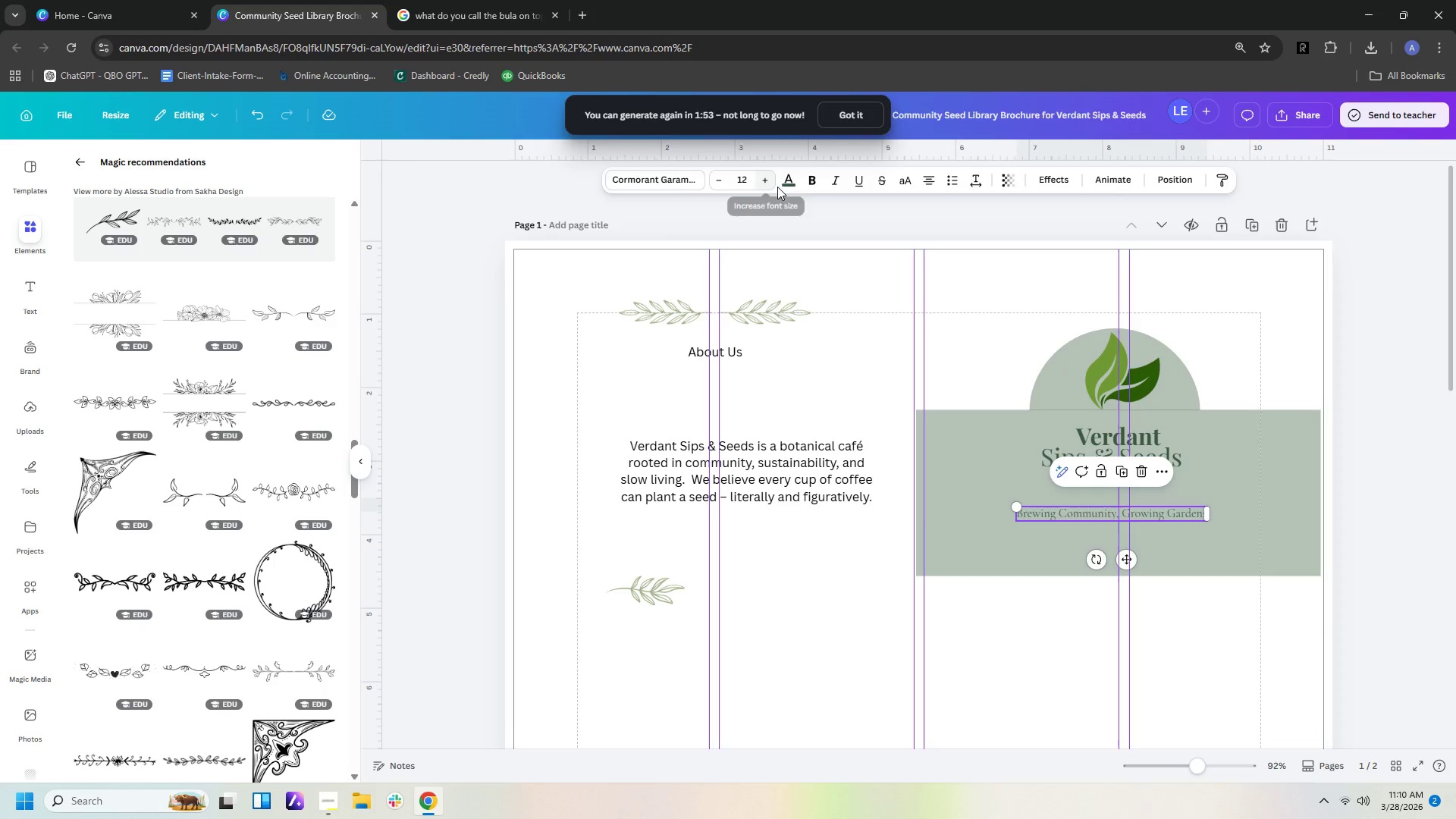 
left_click([789, 183])
 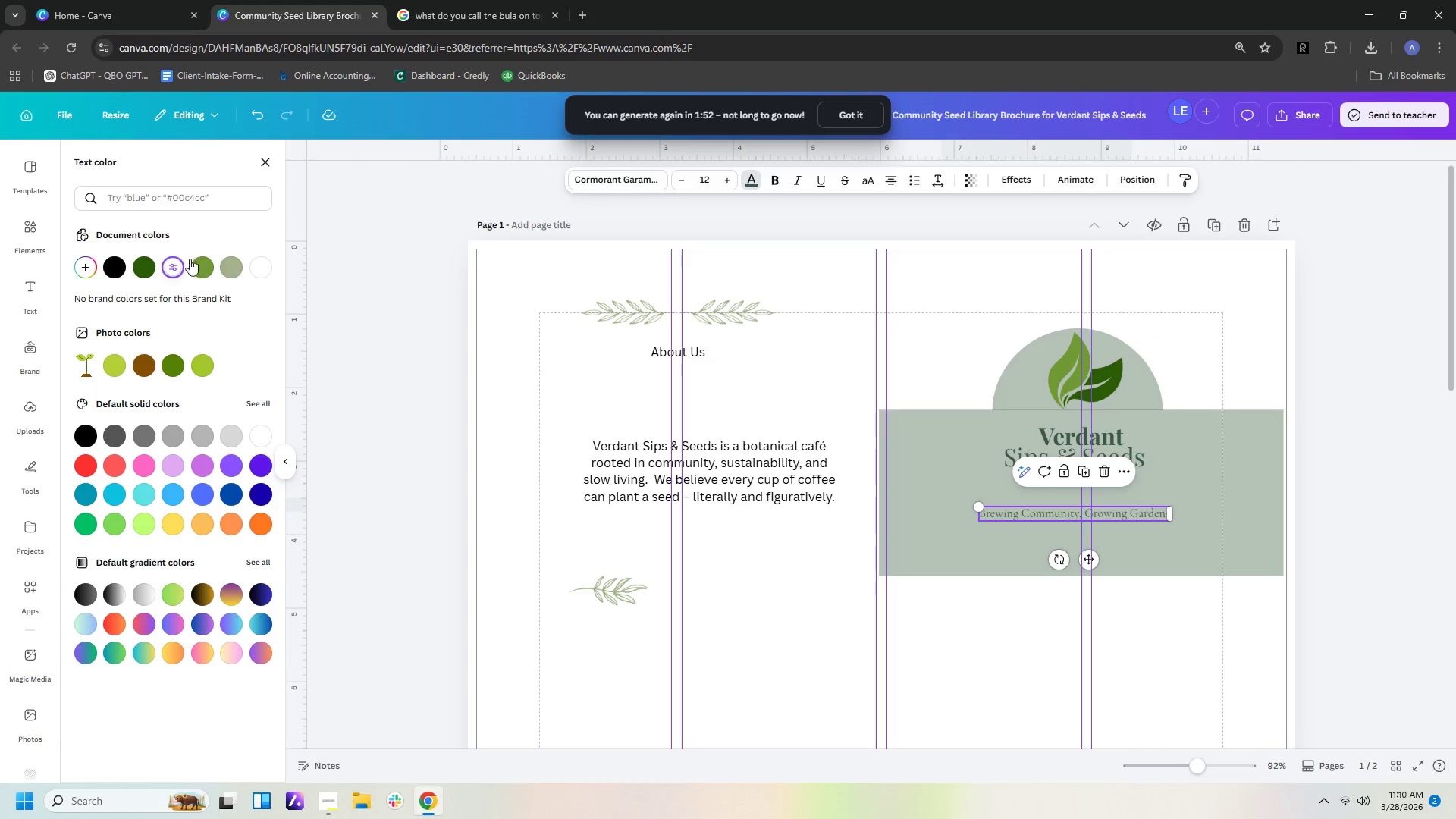 
left_click([135, 268])
 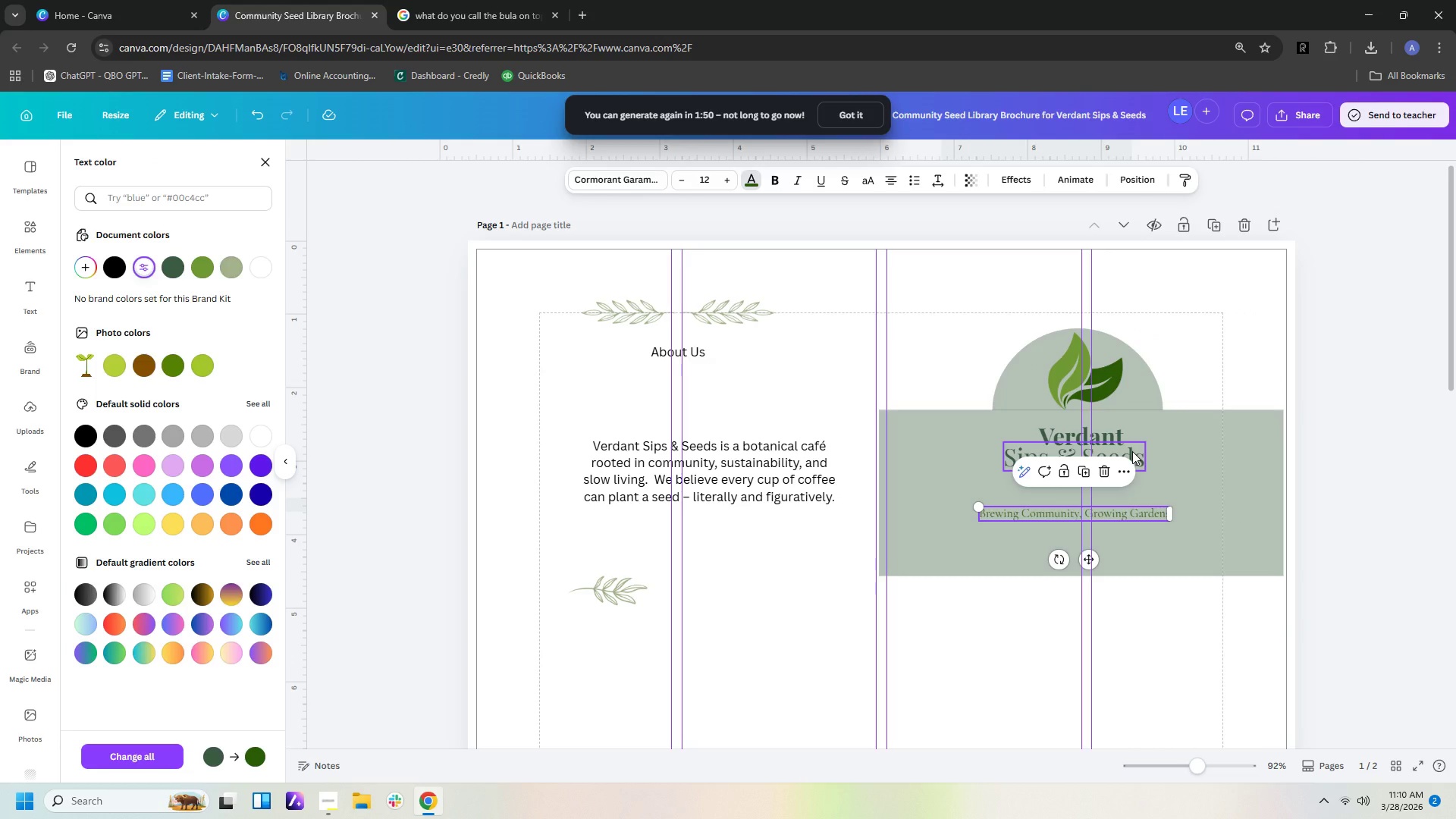 
left_click([1207, 453])
 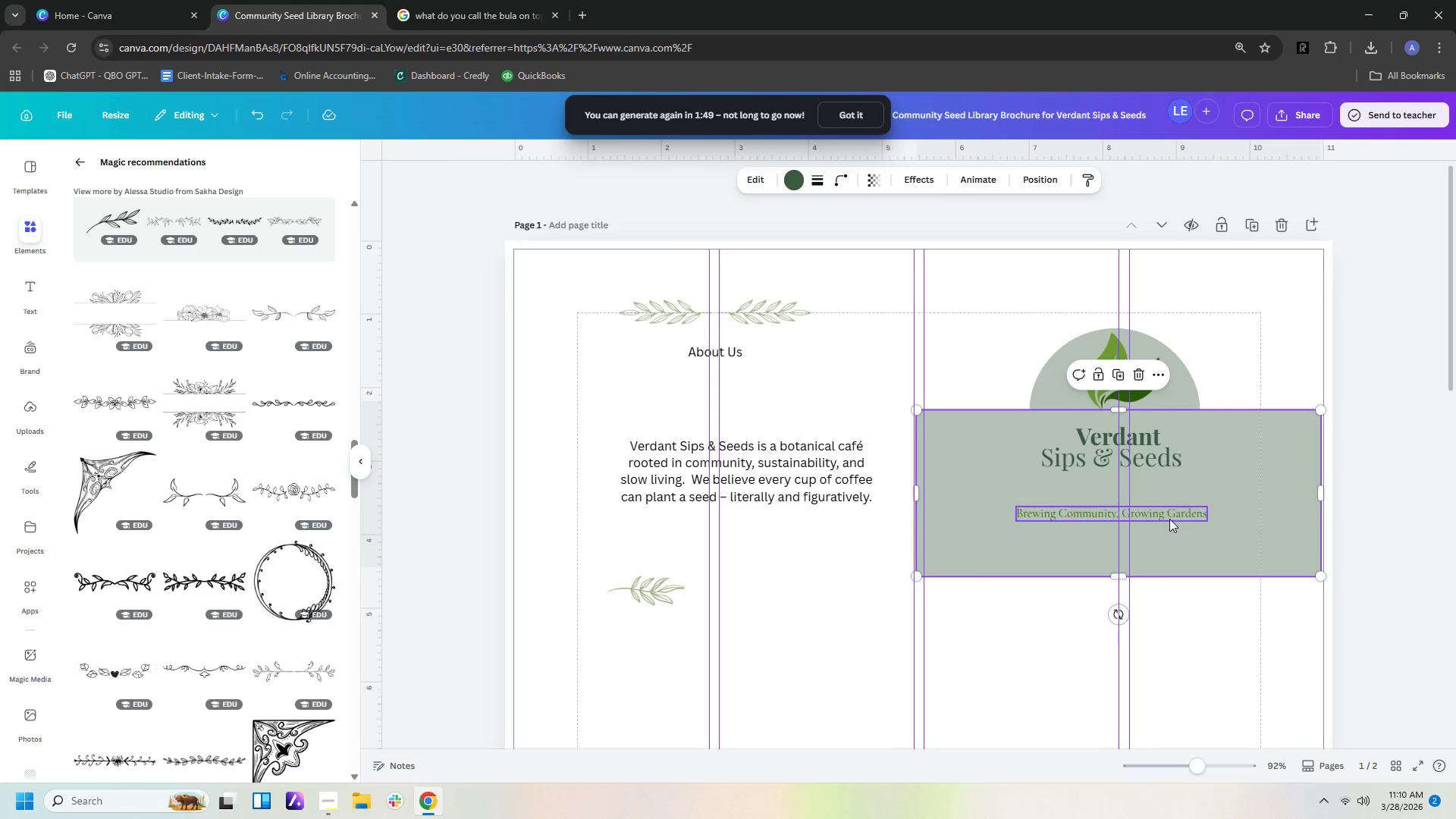 
left_click([1169, 515])
 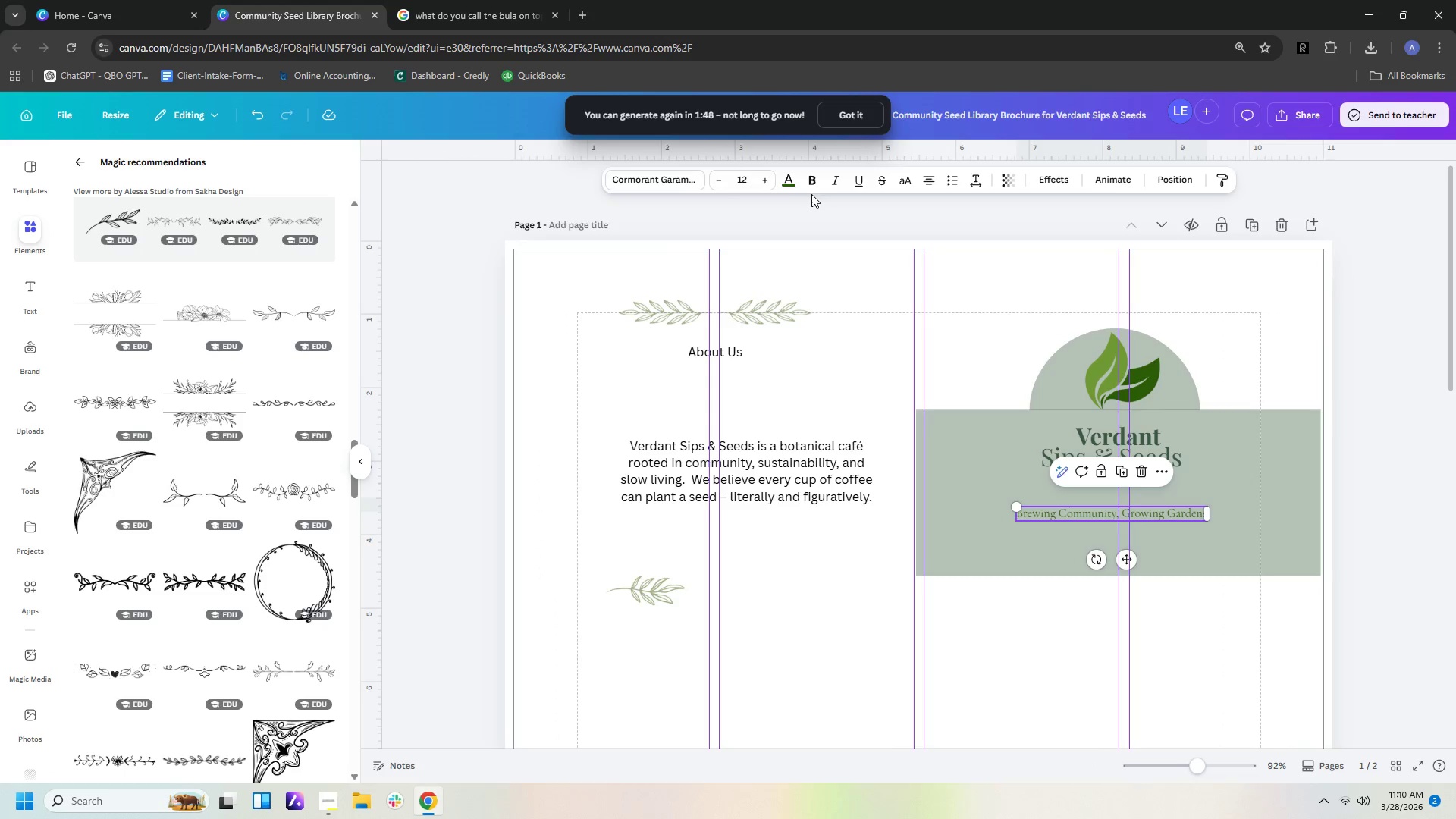 
left_click([820, 184])
 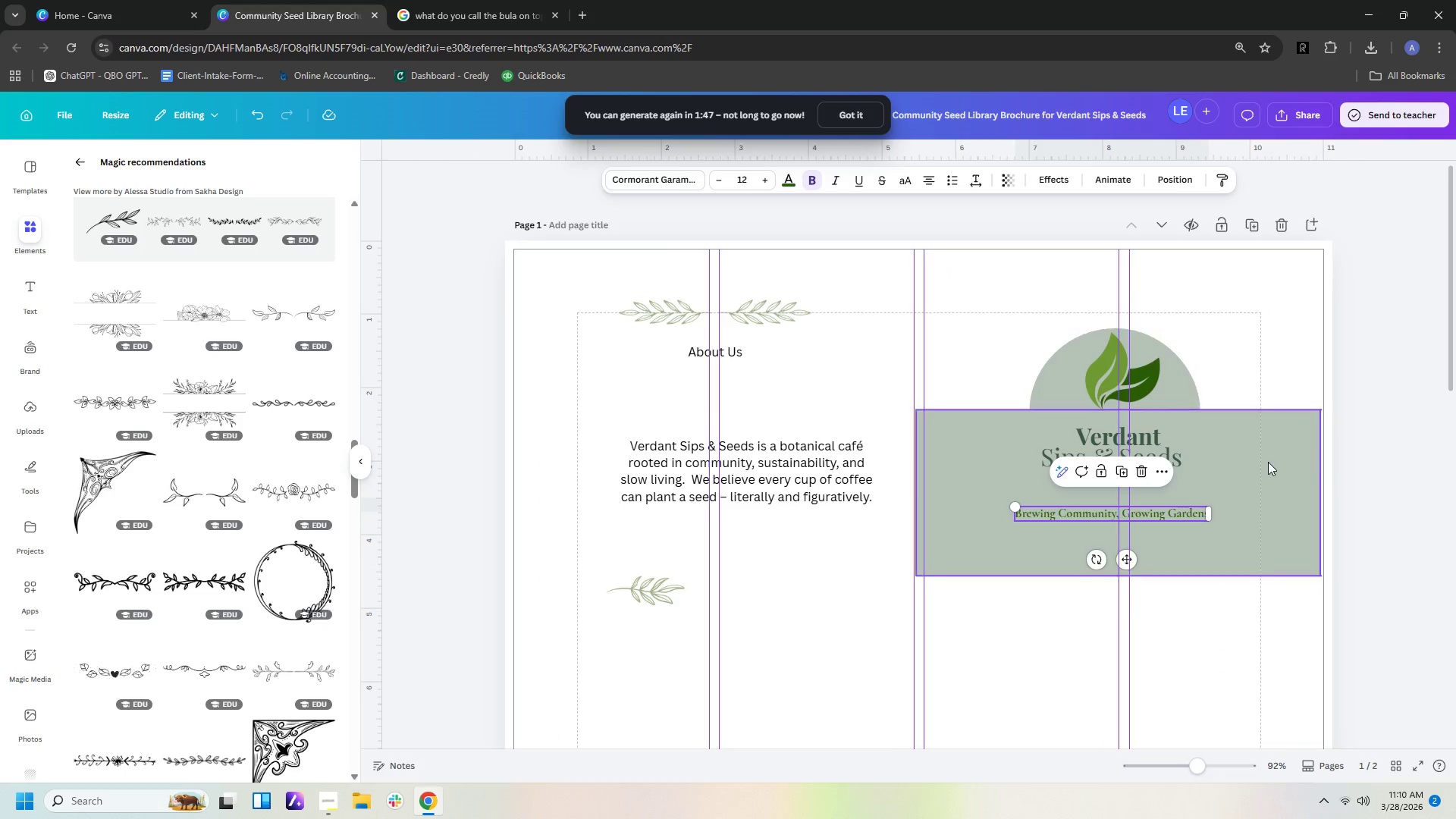 
left_click([1272, 463])
 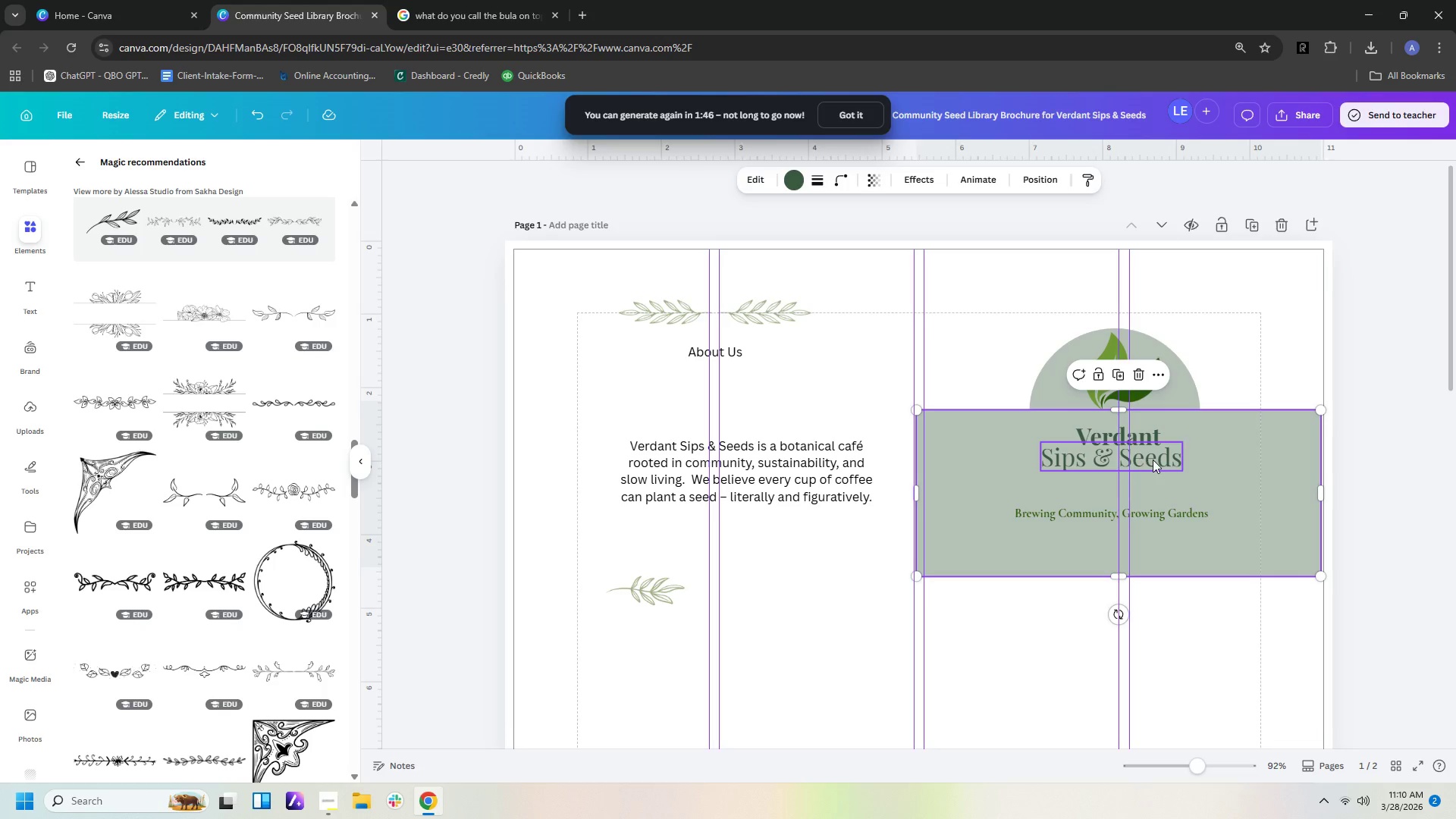 
left_click_drag(start_coordinate=[1153, 460], to_coordinate=[1168, 475])
 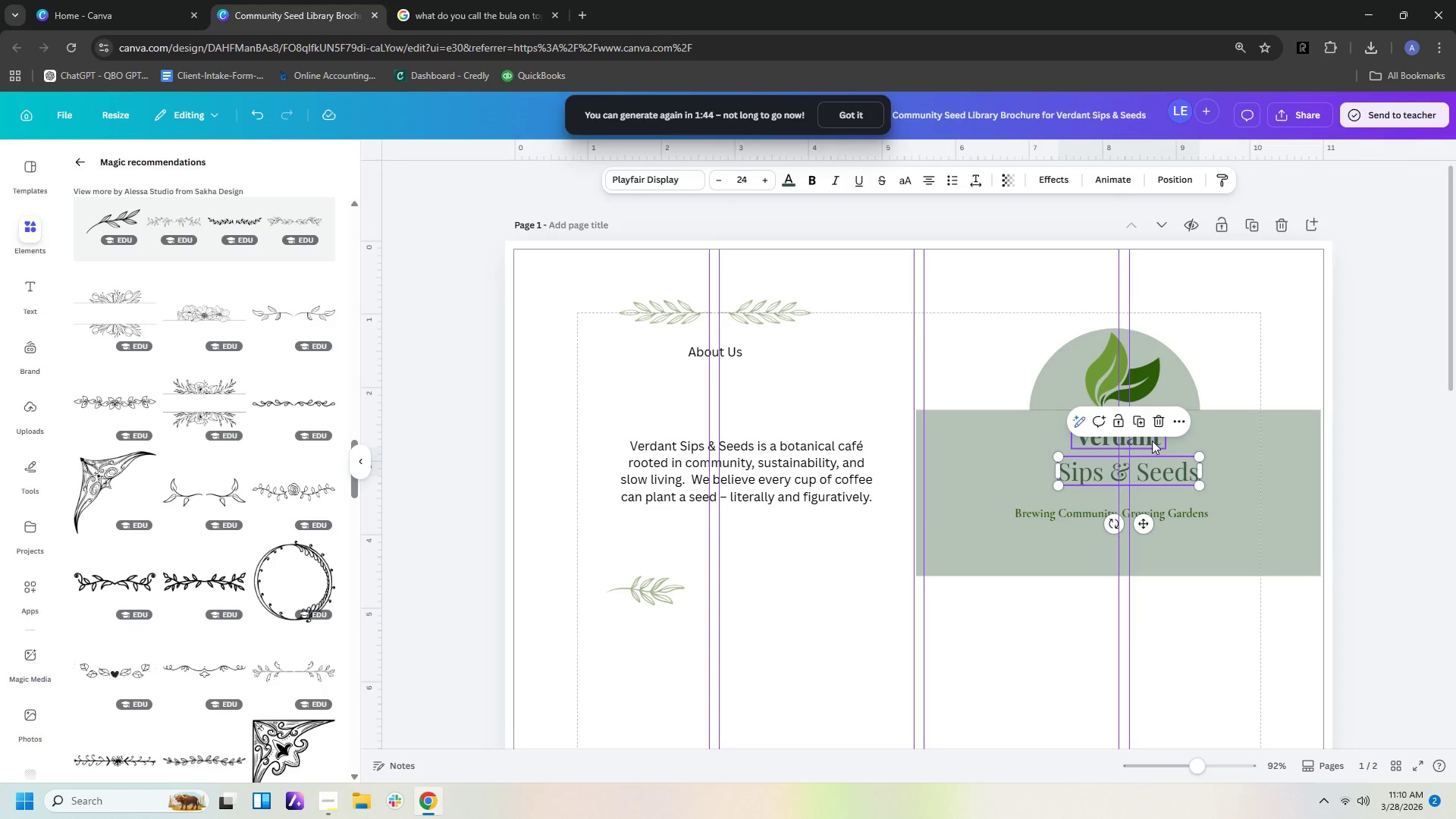 
left_click([1152, 441])
 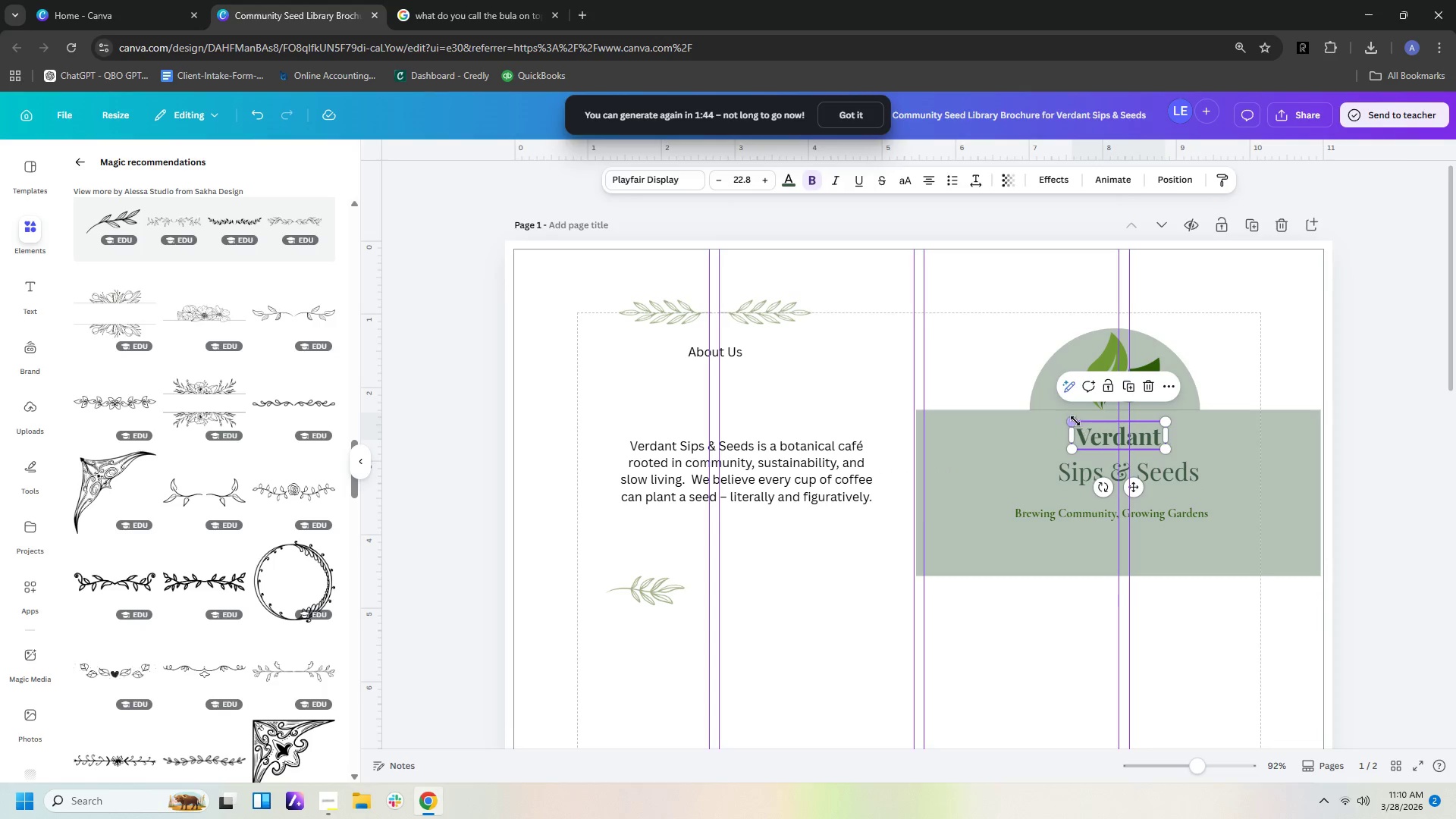 
left_click_drag(start_coordinate=[1074, 418], to_coordinate=[1053, 394])
 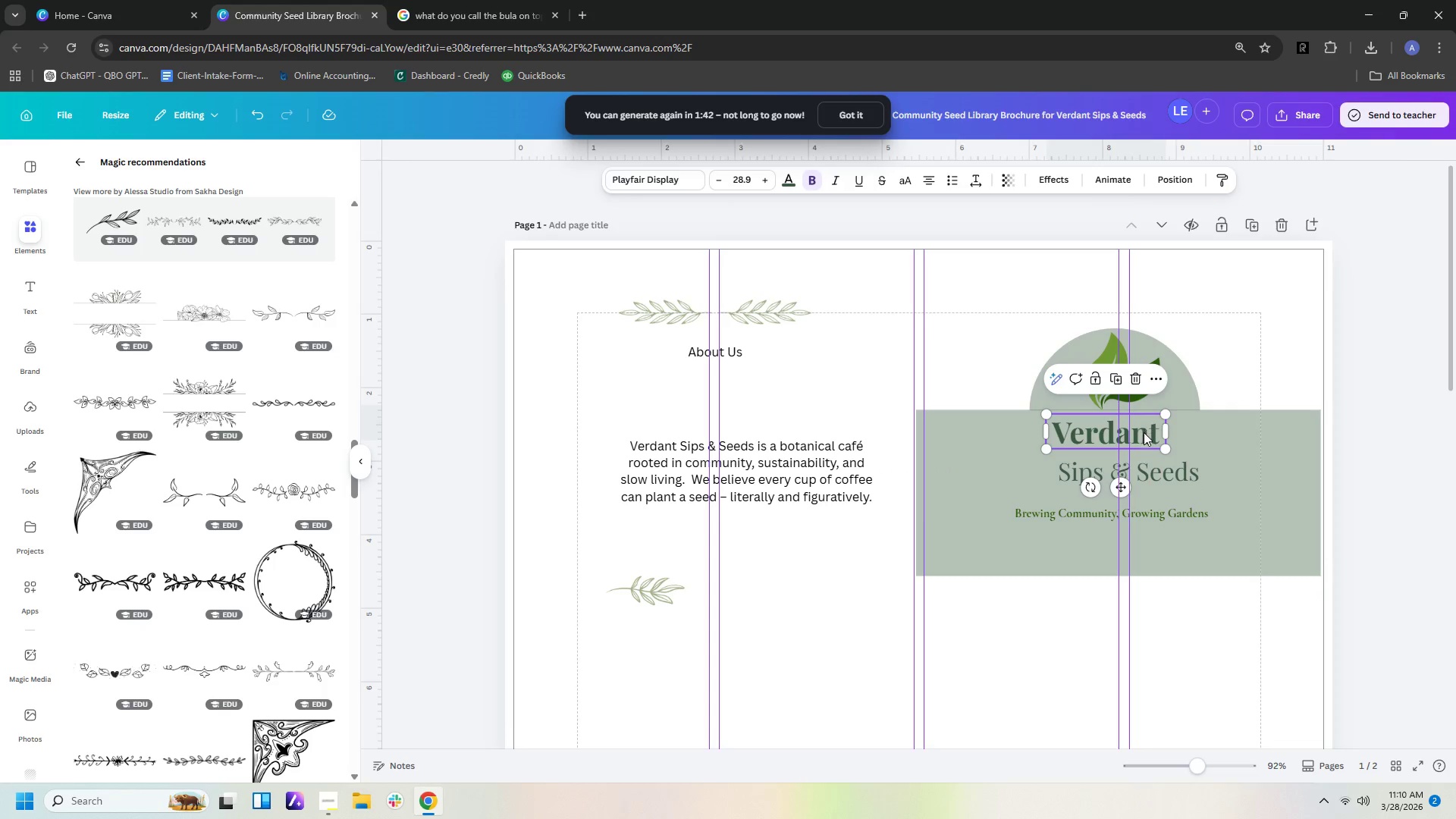 
left_click_drag(start_coordinate=[1144, 432], to_coordinate=[1159, 442])
 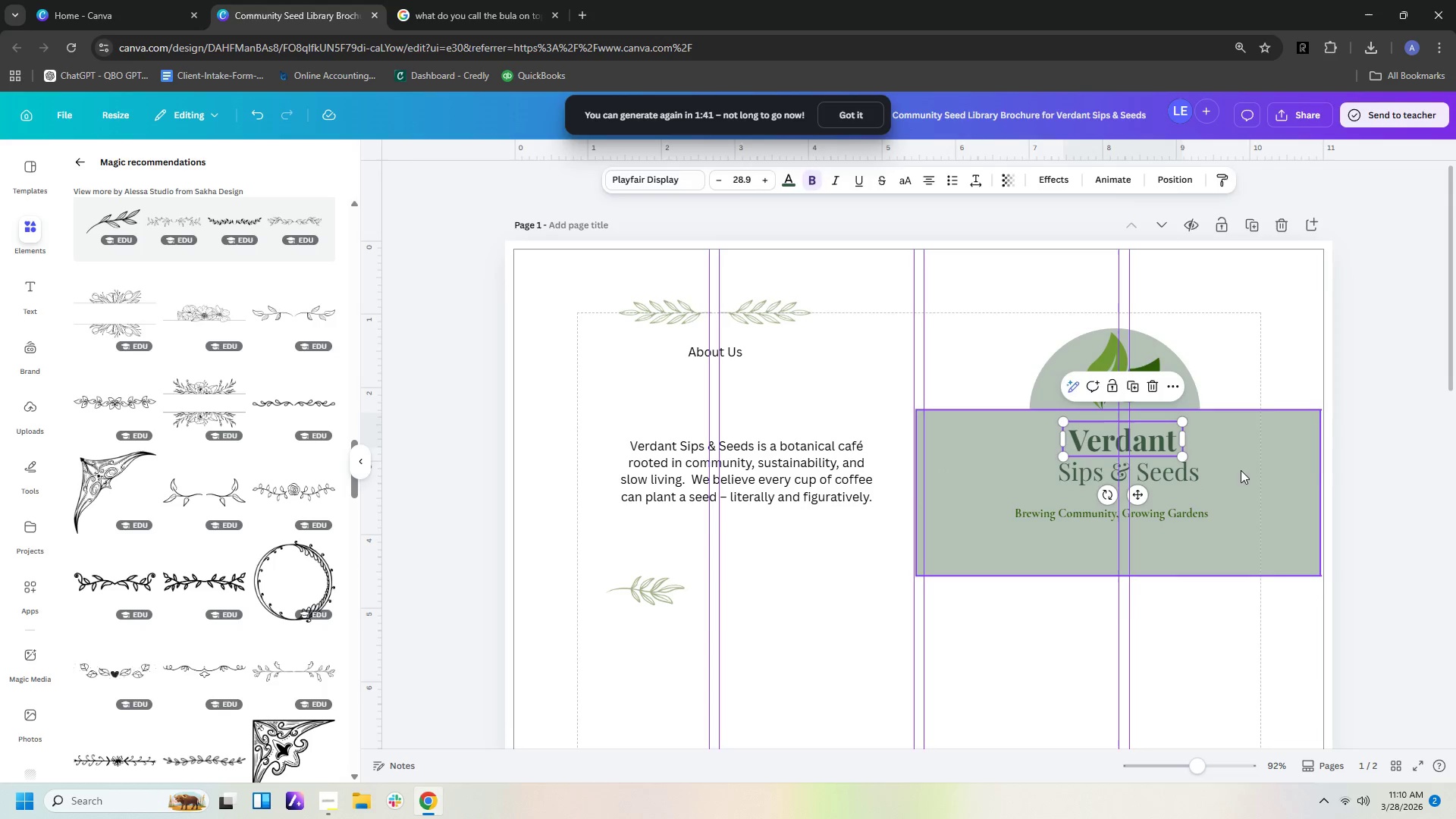 
left_click([1241, 470])
 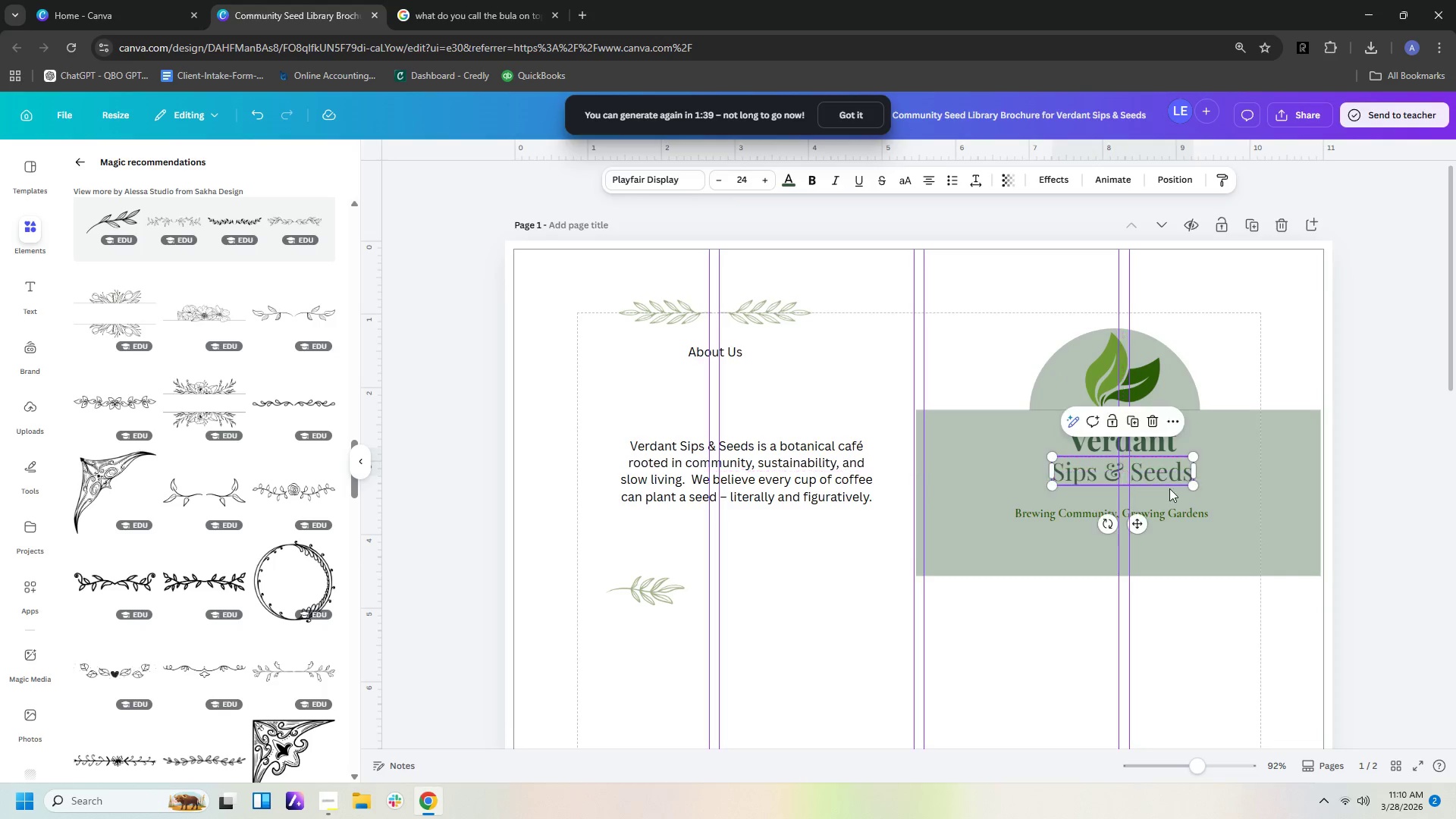 
left_click([1175, 519])
 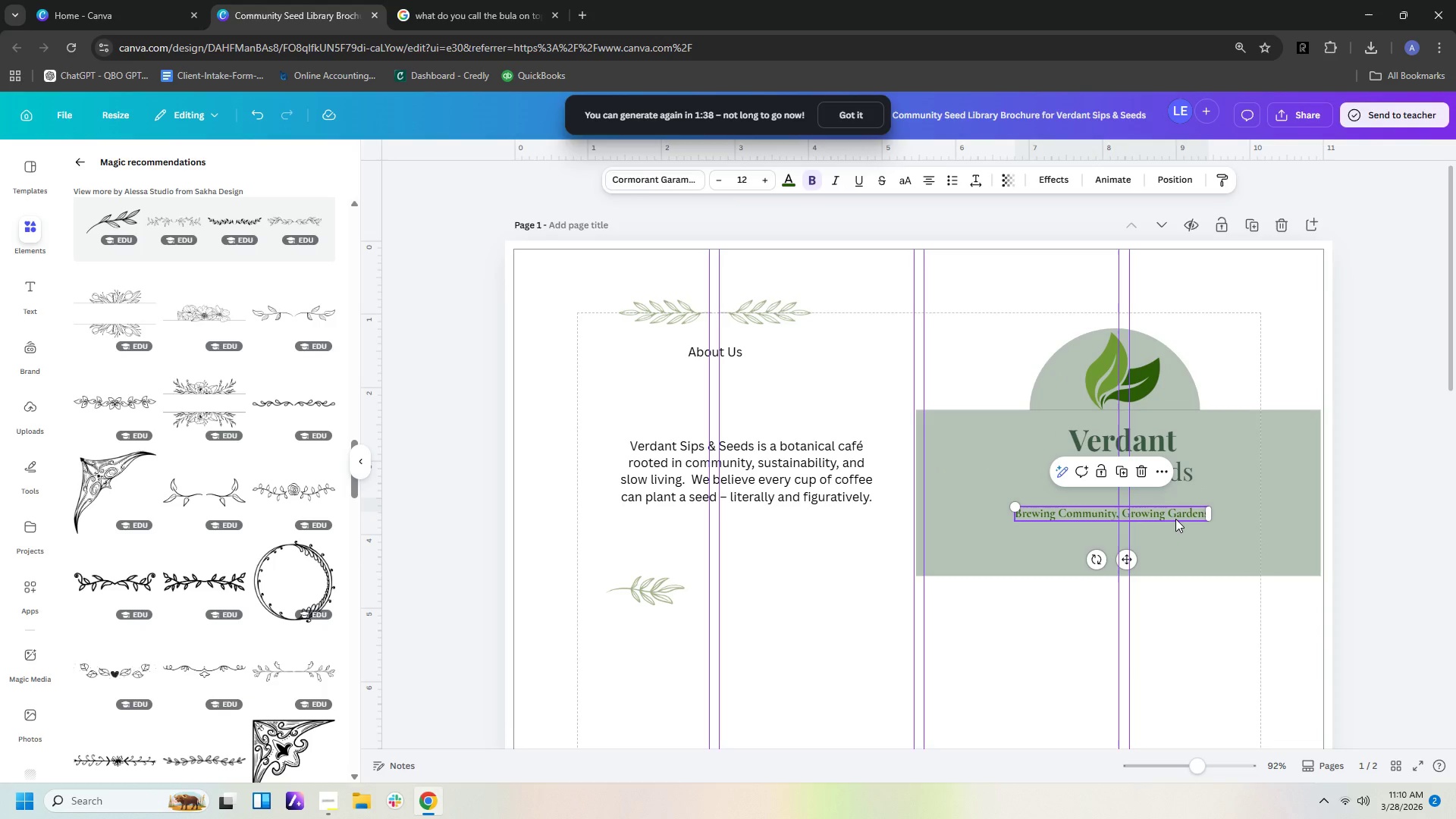 
left_click_drag(start_coordinate=[1175, 519], to_coordinate=[1188, 552])
 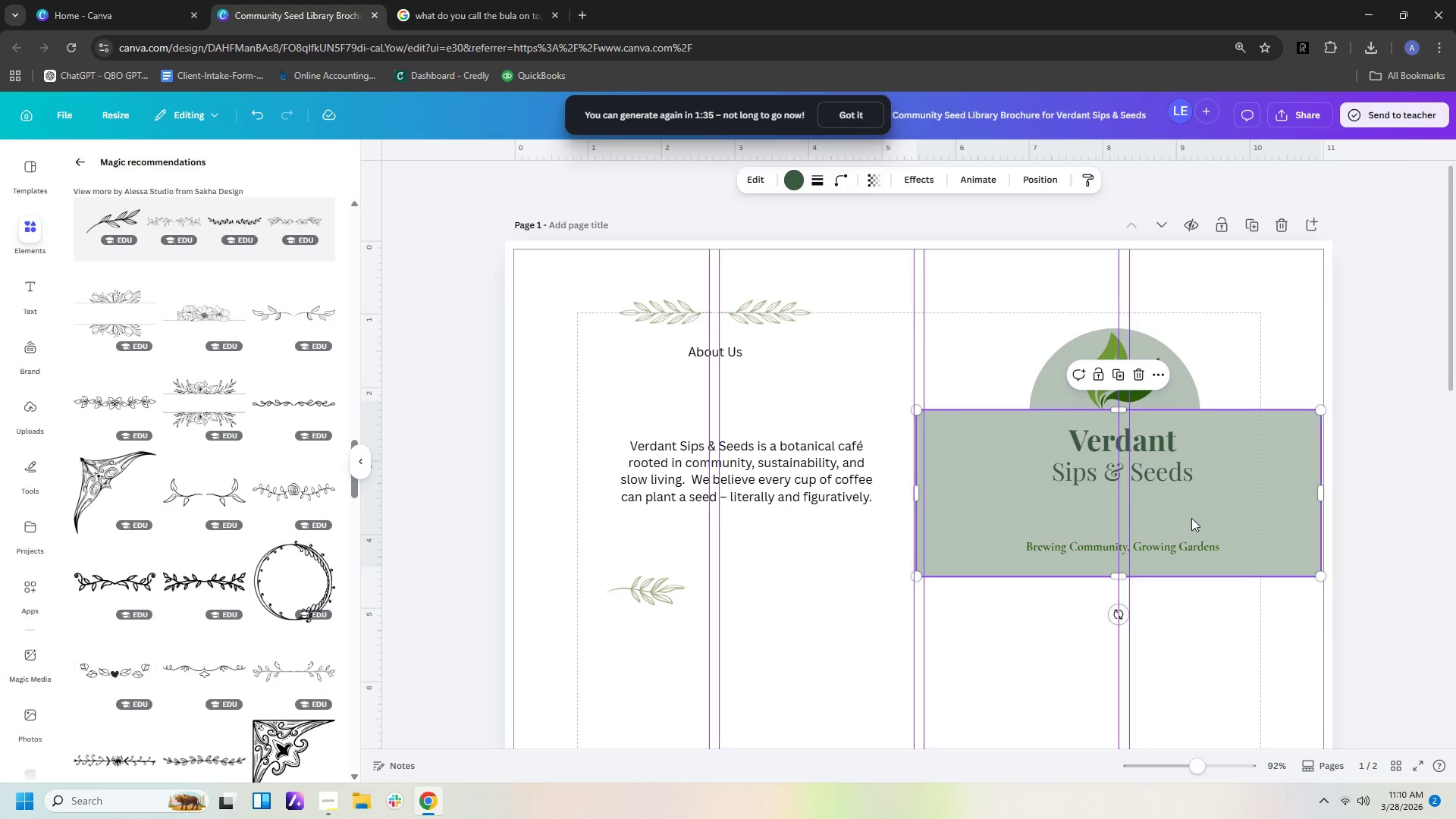 
left_click([1164, 550])
 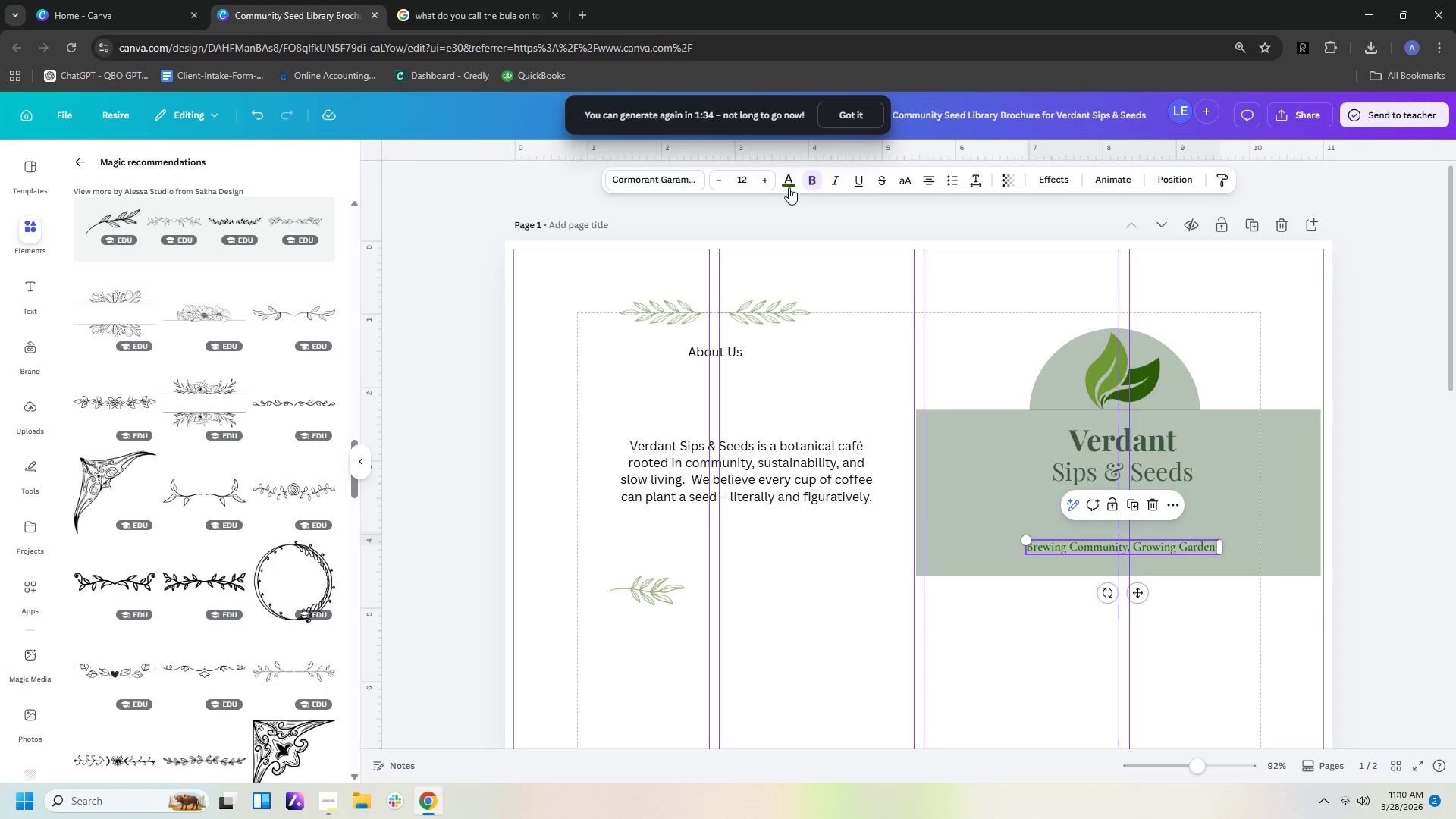 
left_click([786, 184])
 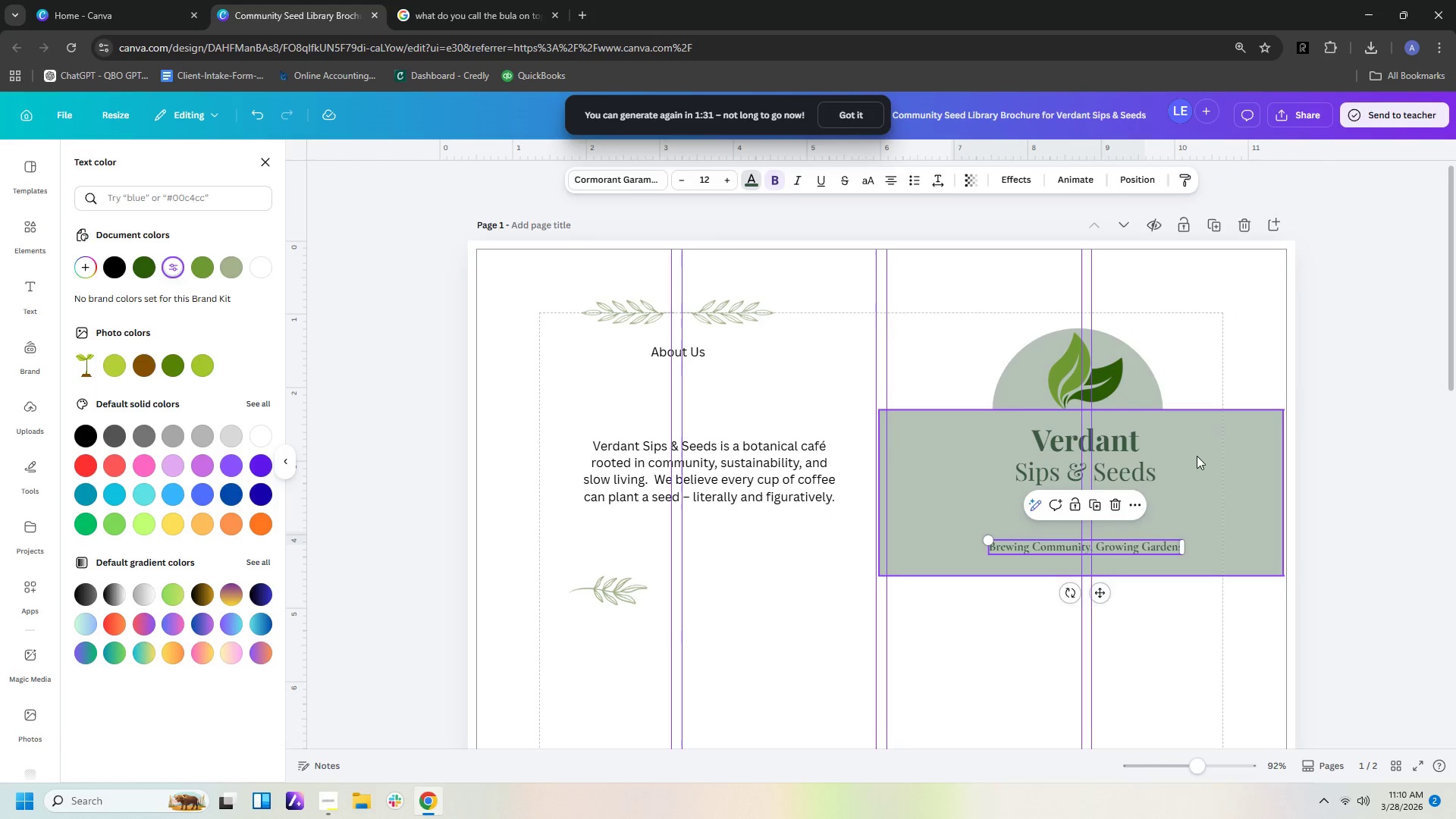 
left_click([1112, 455])
 